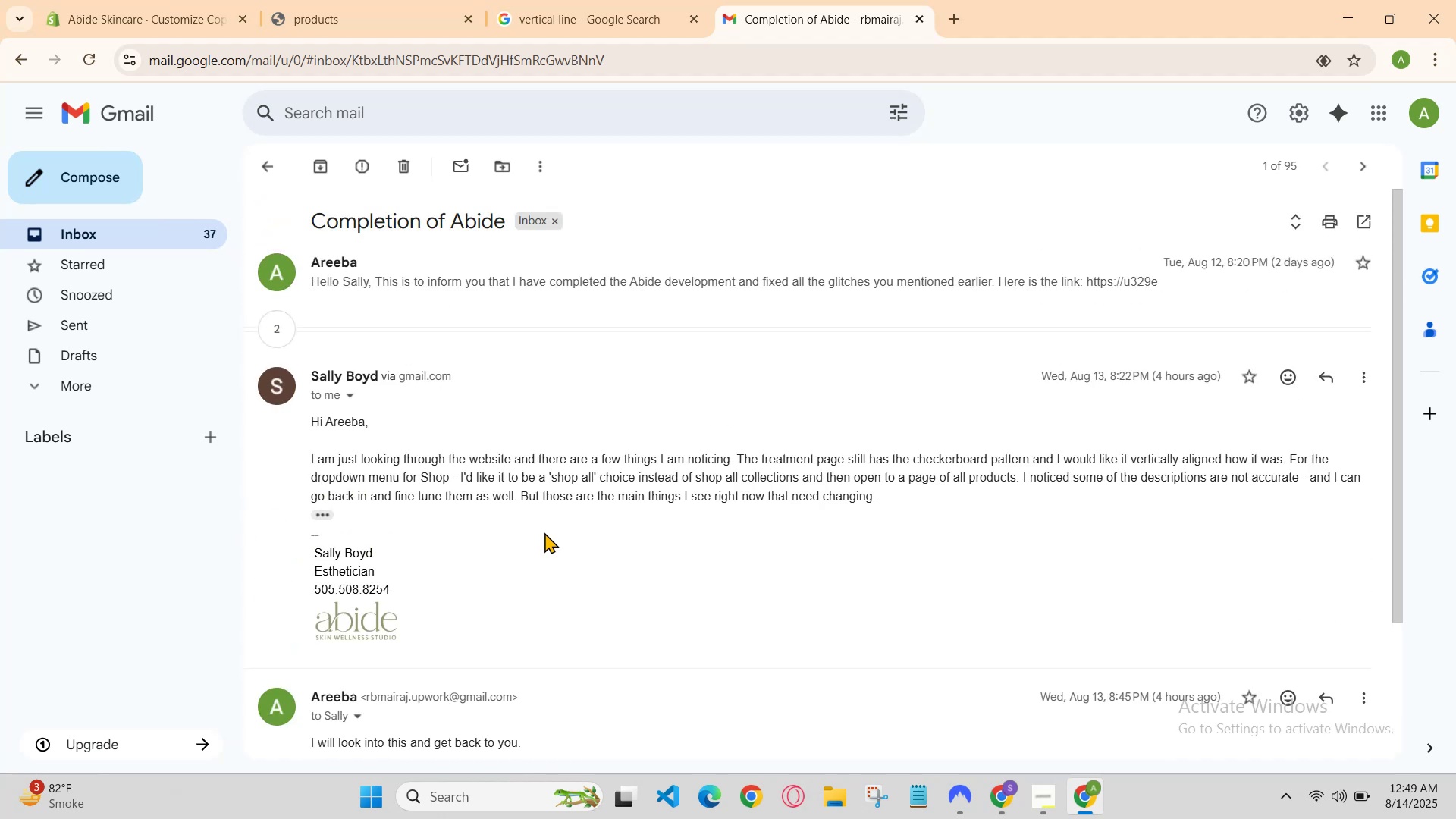 
scroll: coordinate [544, 532], scroll_direction: down, amount: 1.0
 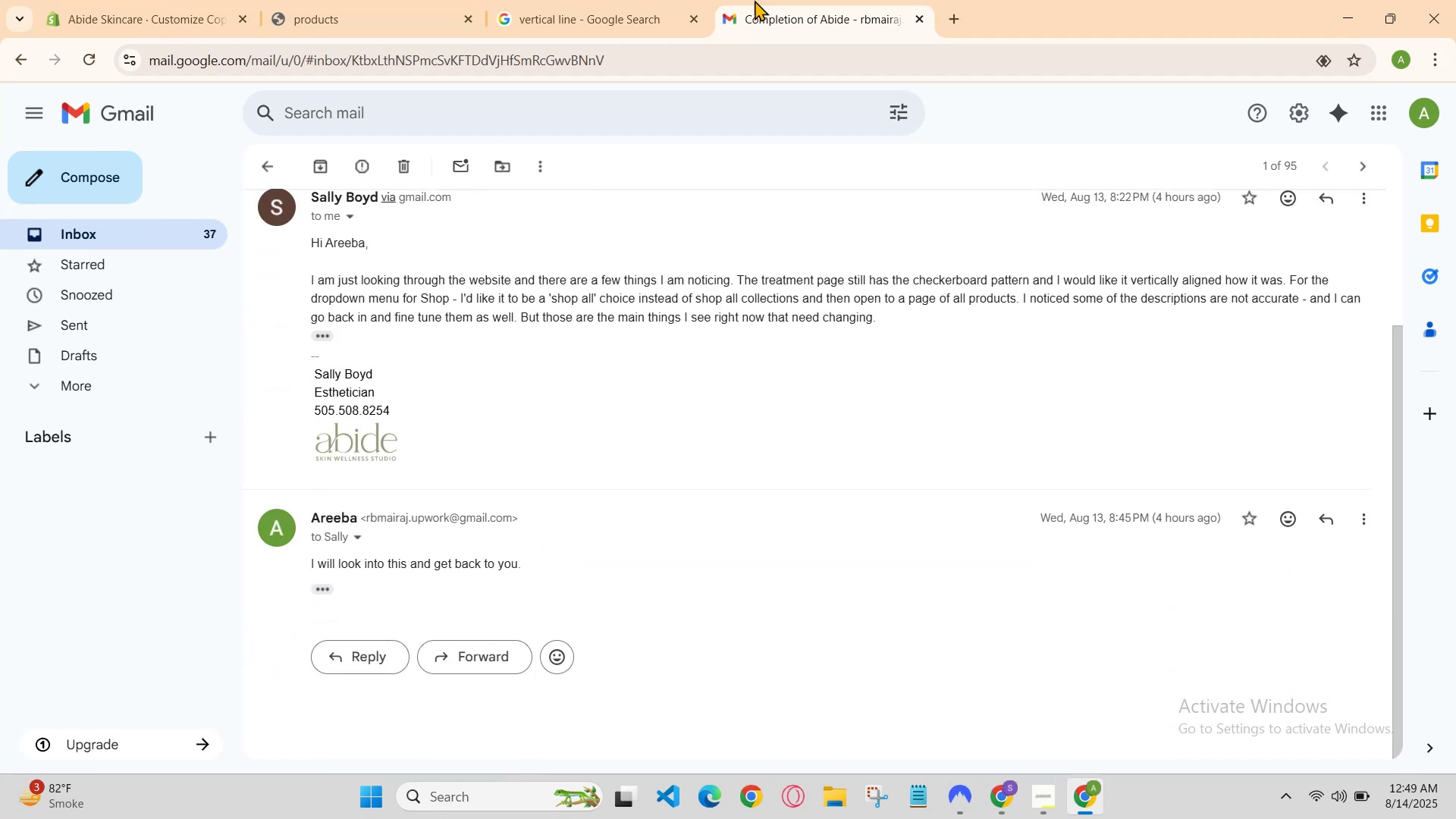 
left_click([751, 0])
 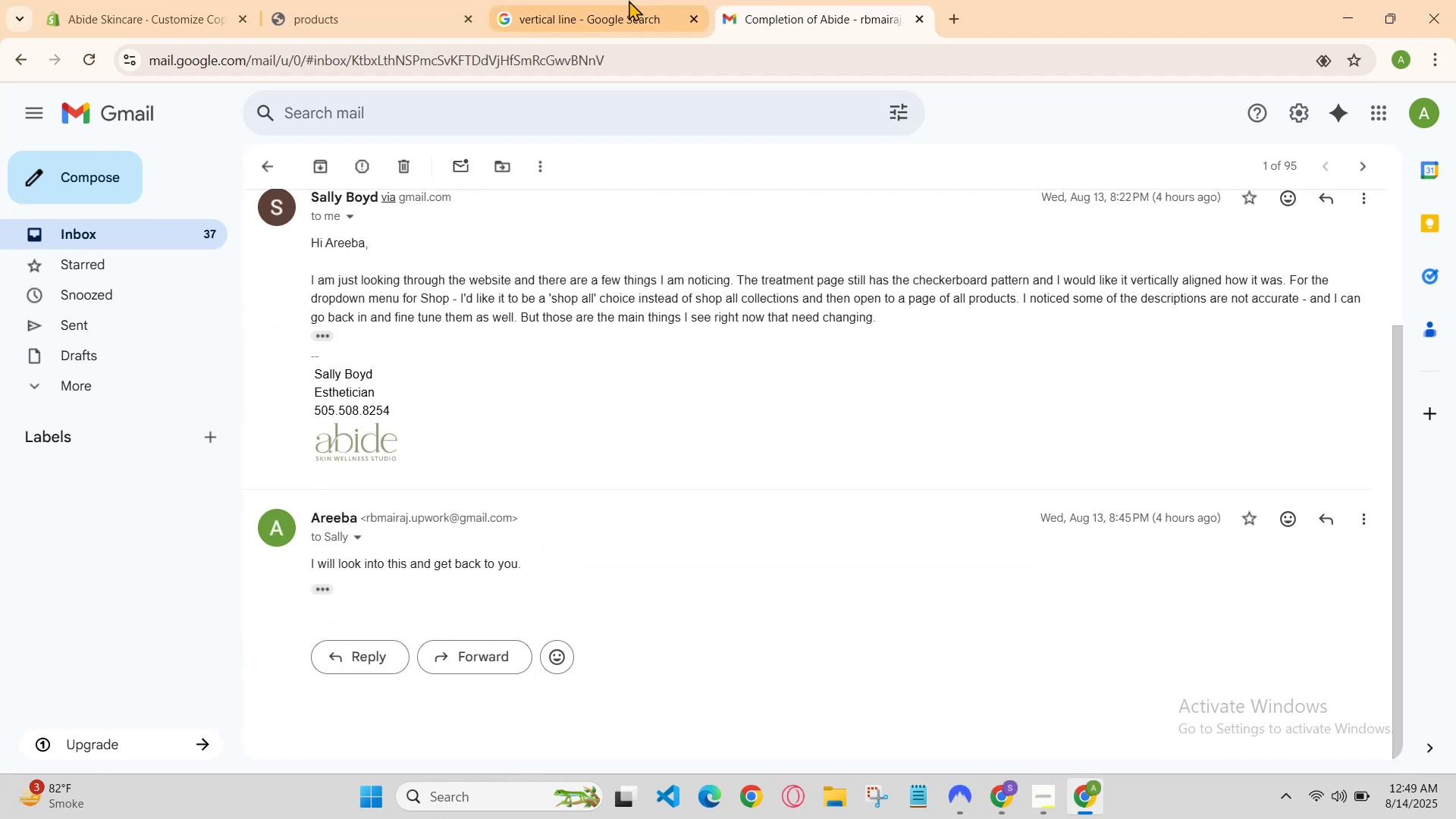 
left_click([623, 0])
 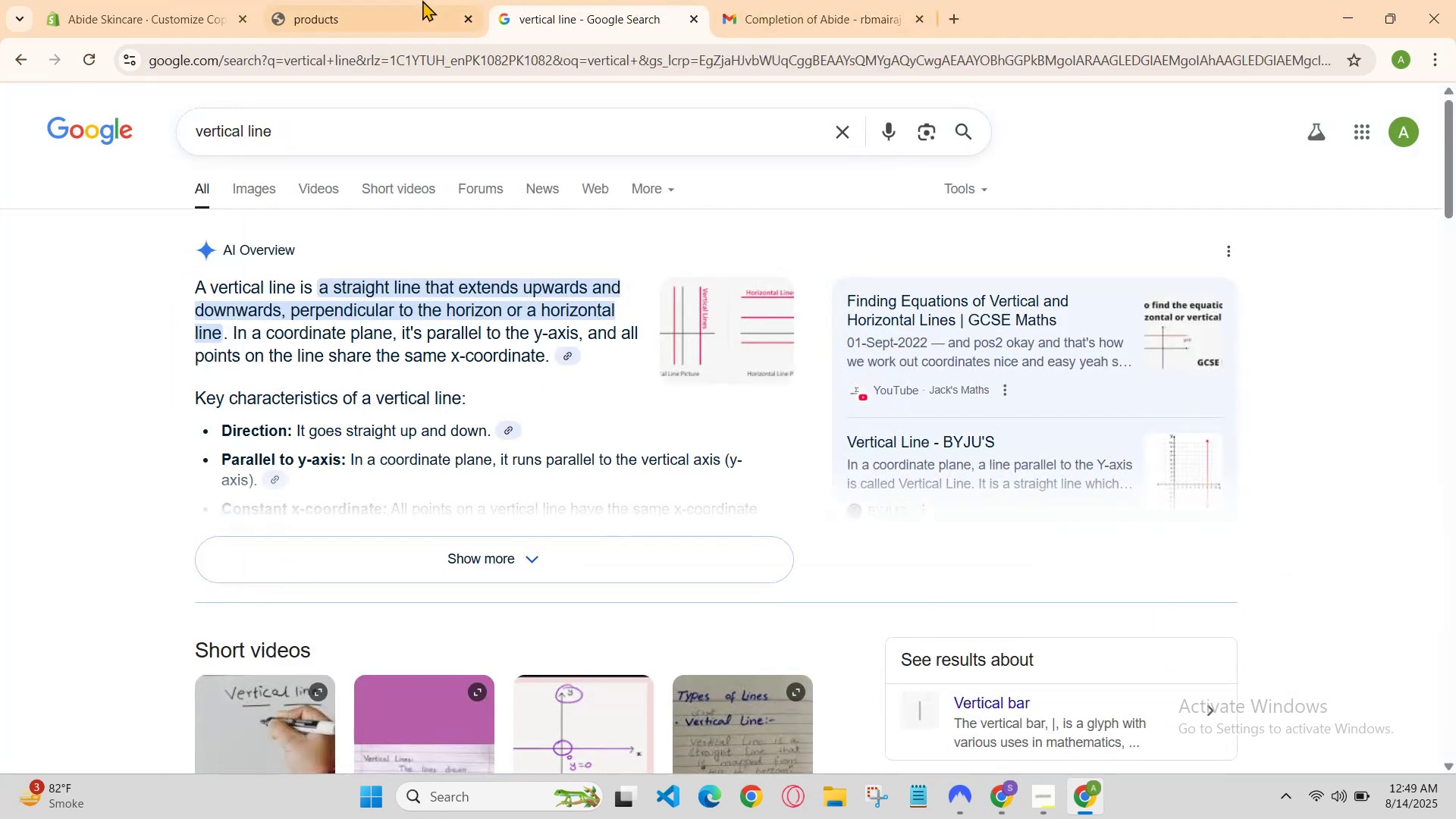 
left_click([406, 0])
 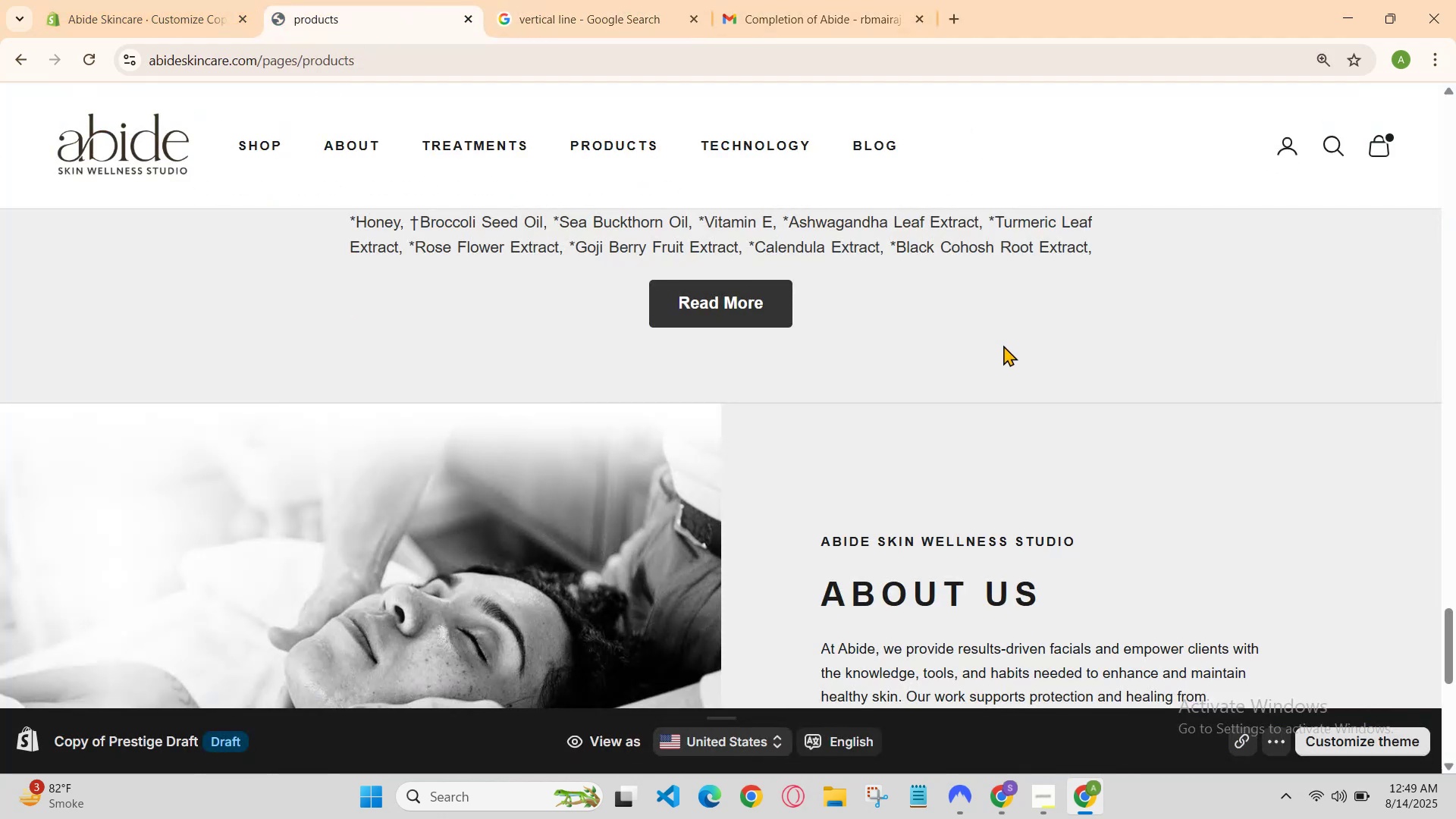 
left_click([733, 295])
 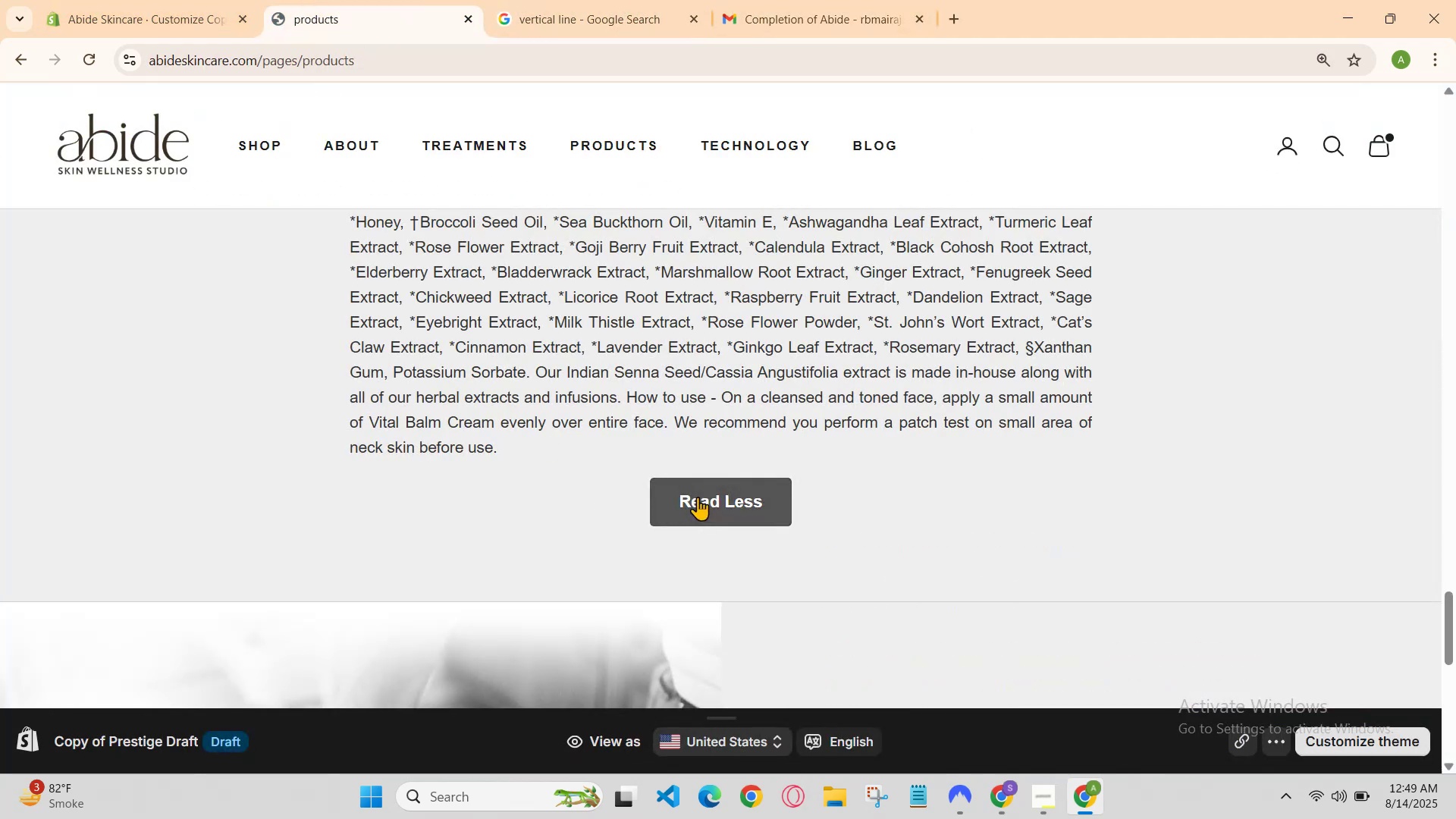 
scroll: coordinate [410, 363], scroll_direction: up, amount: 12.0
 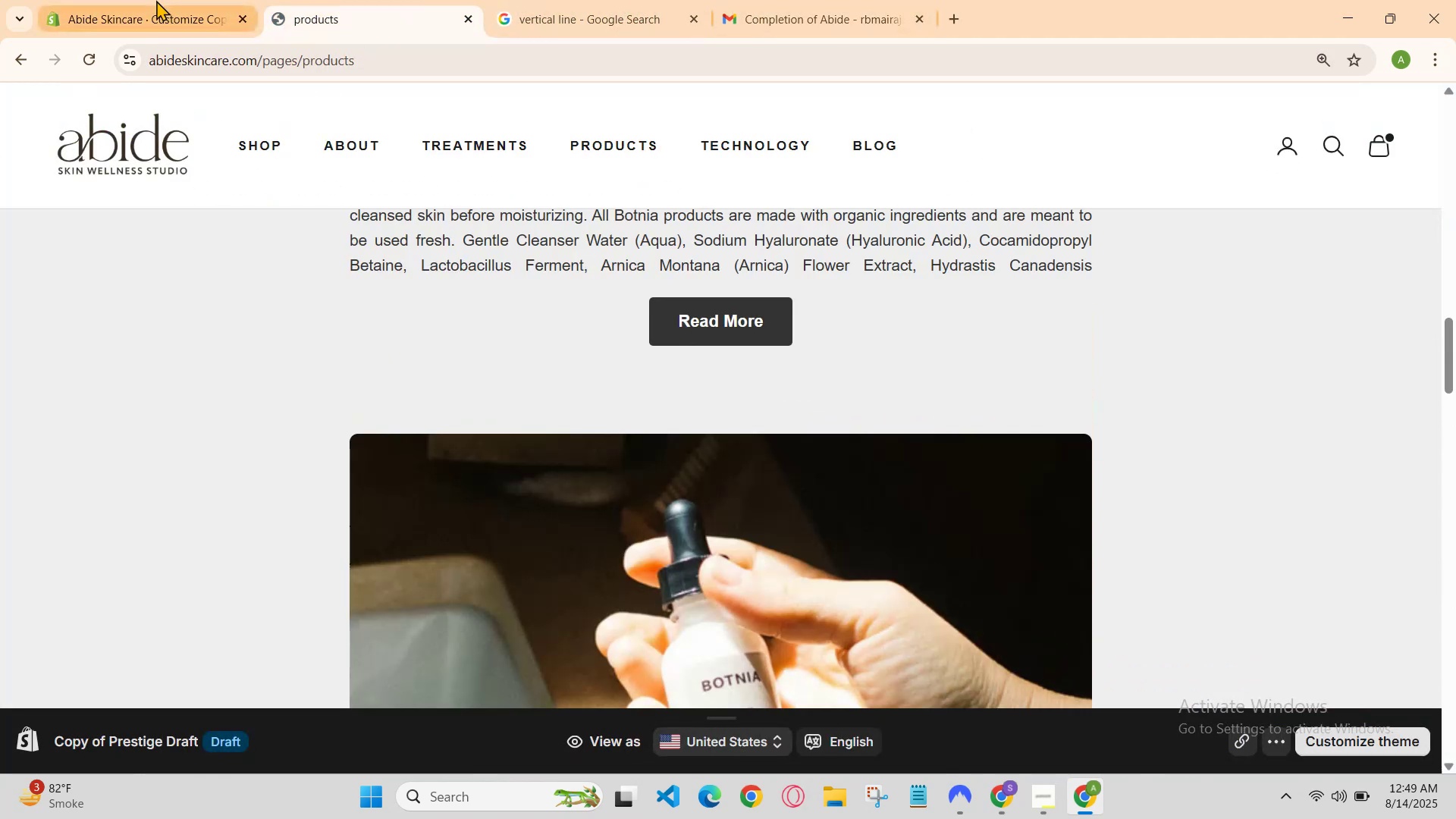 
left_click([152, 0])
 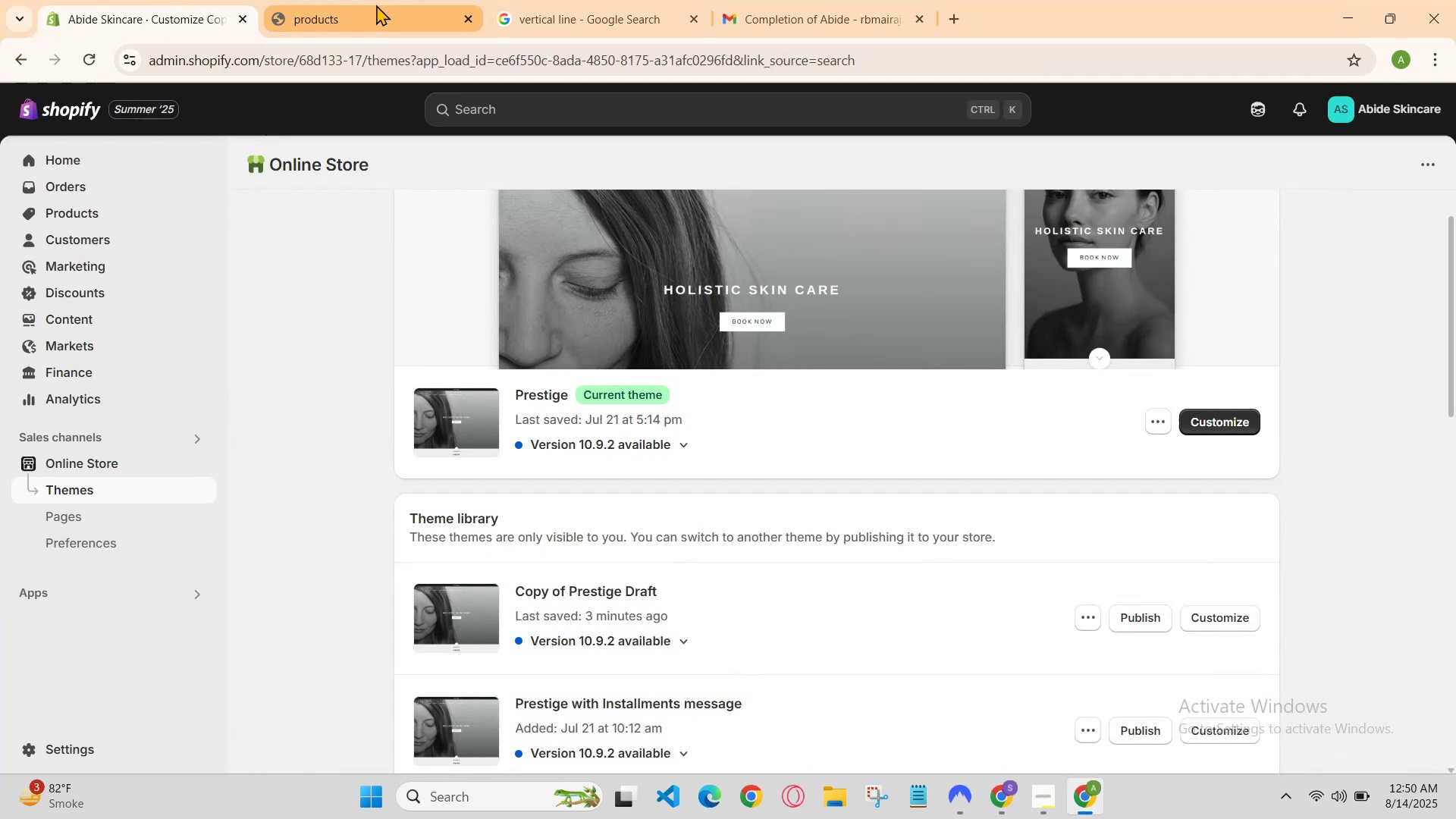 
left_click([390, 0])
 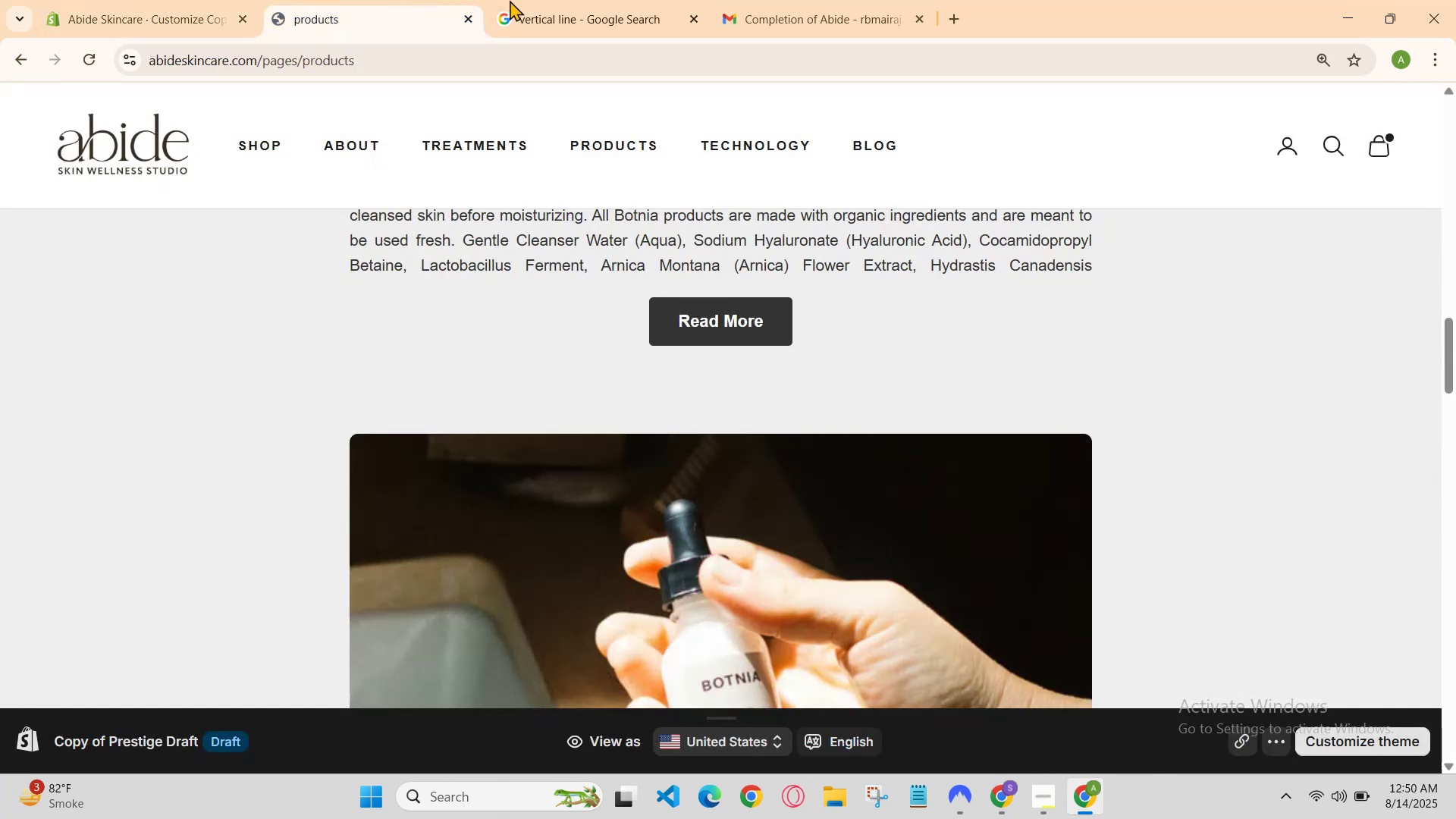 
left_click([554, 0])
 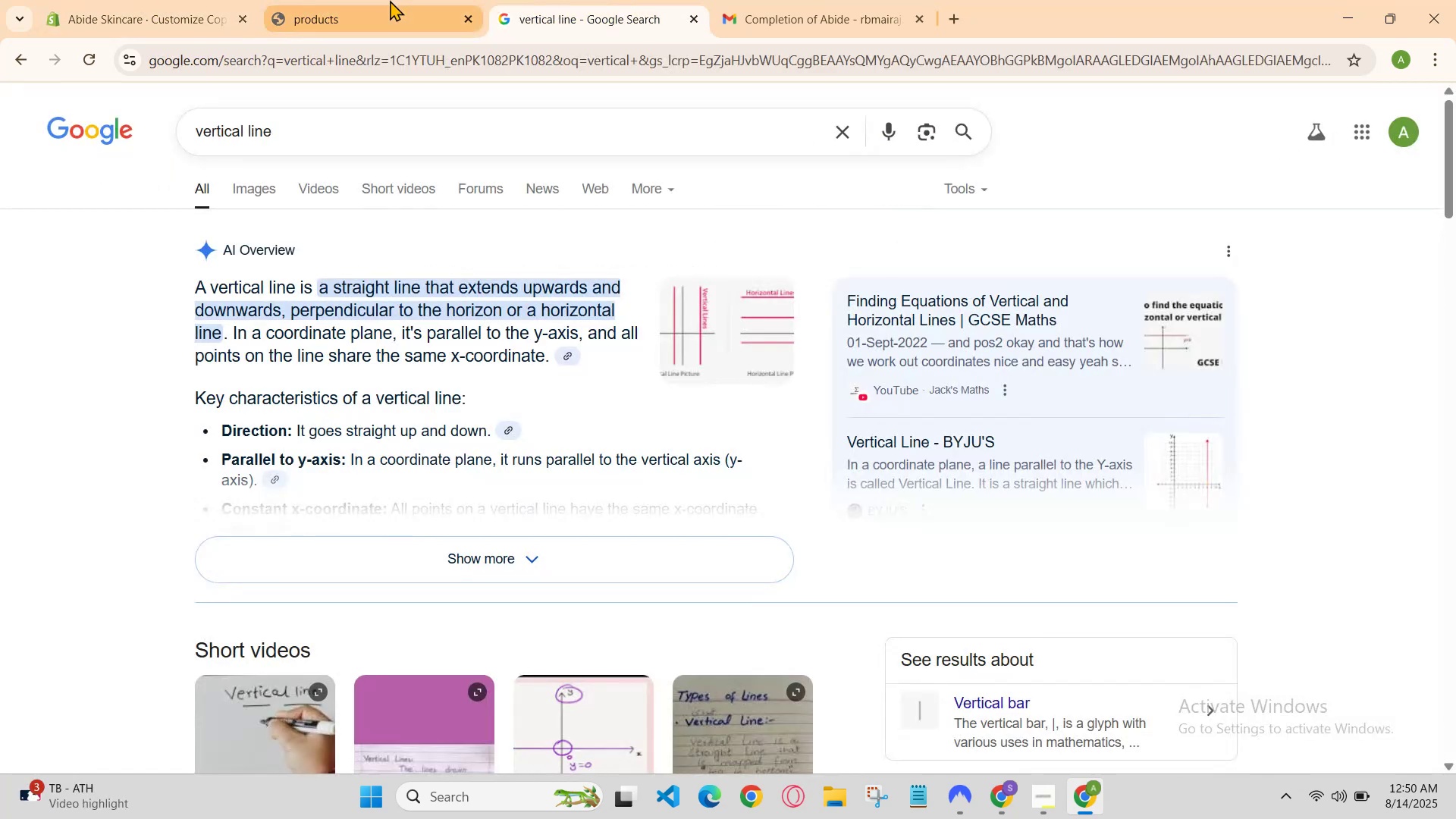 
left_click([376, 0])
 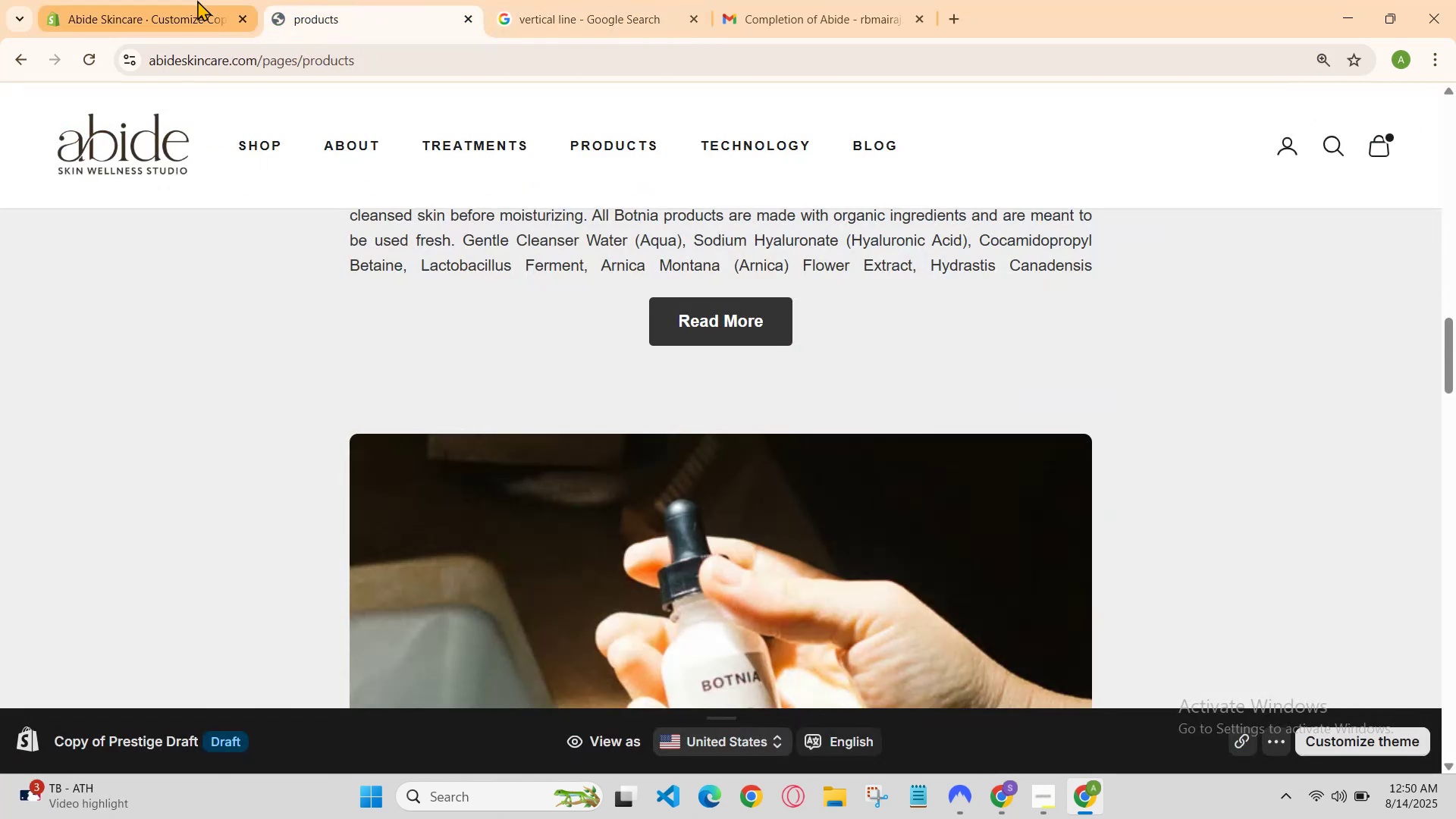 
left_click([178, 0])
 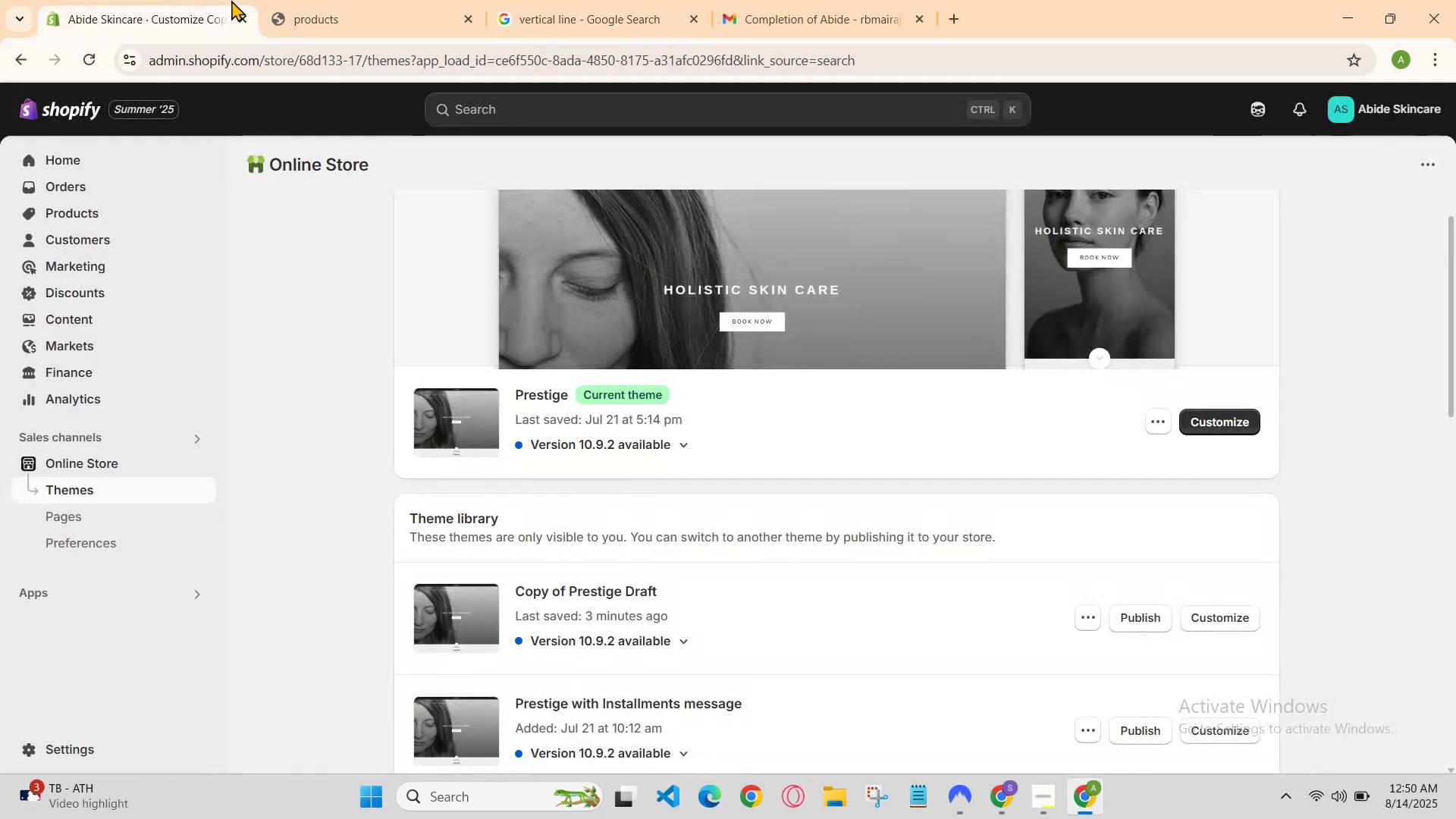 
left_click([281, 0])
 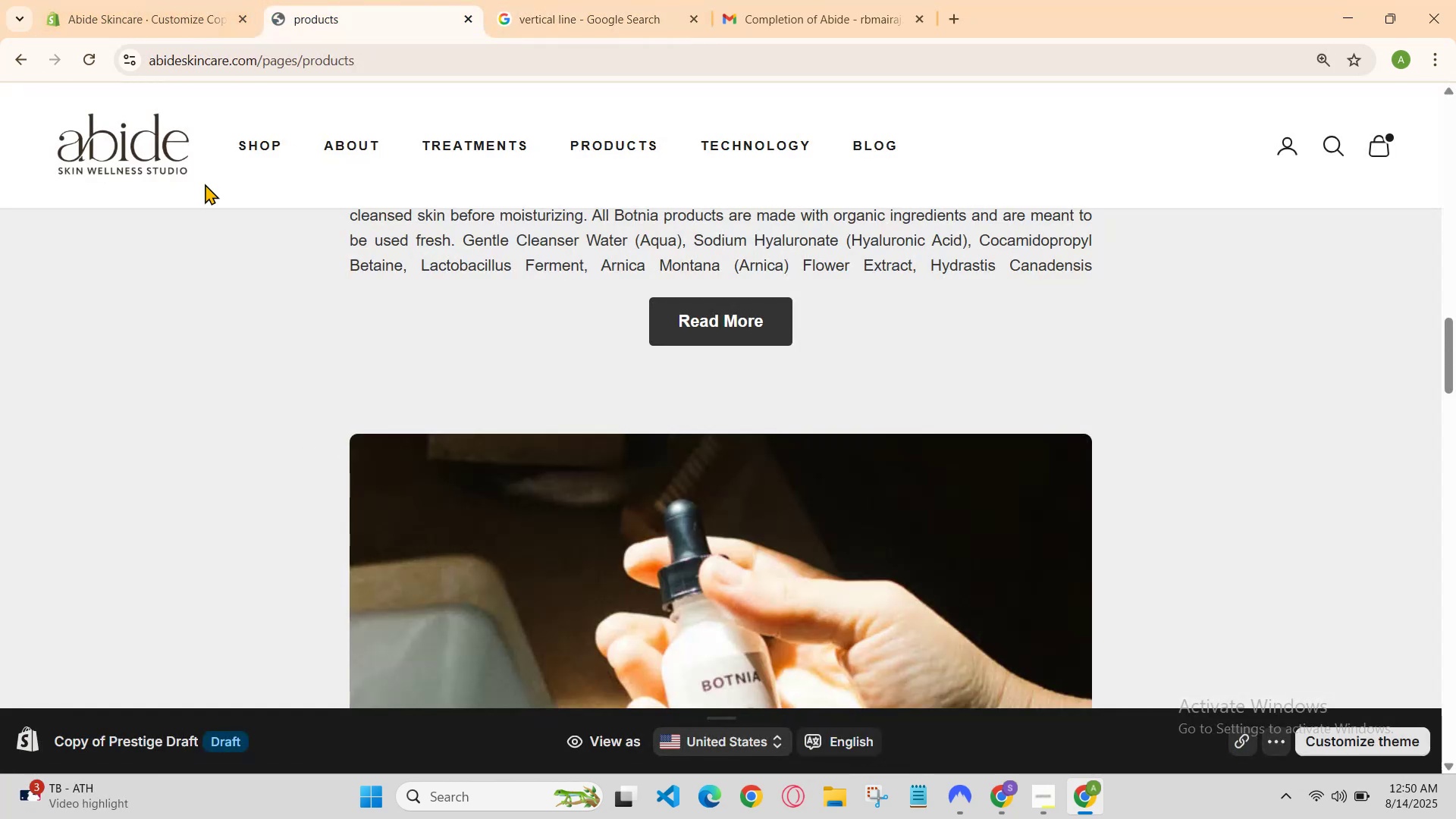 
left_click([102, 0])
 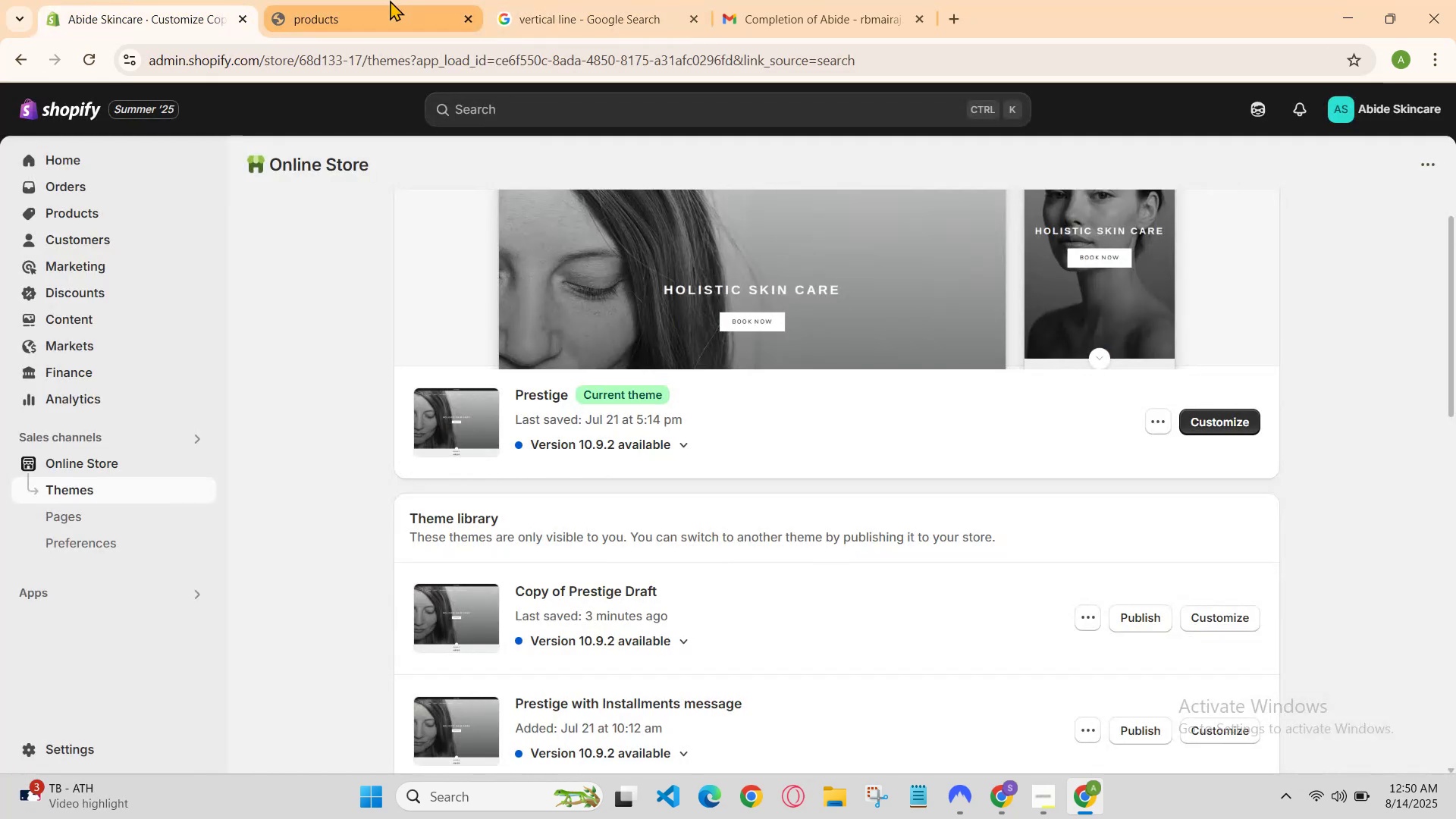 
left_click([390, 0])
 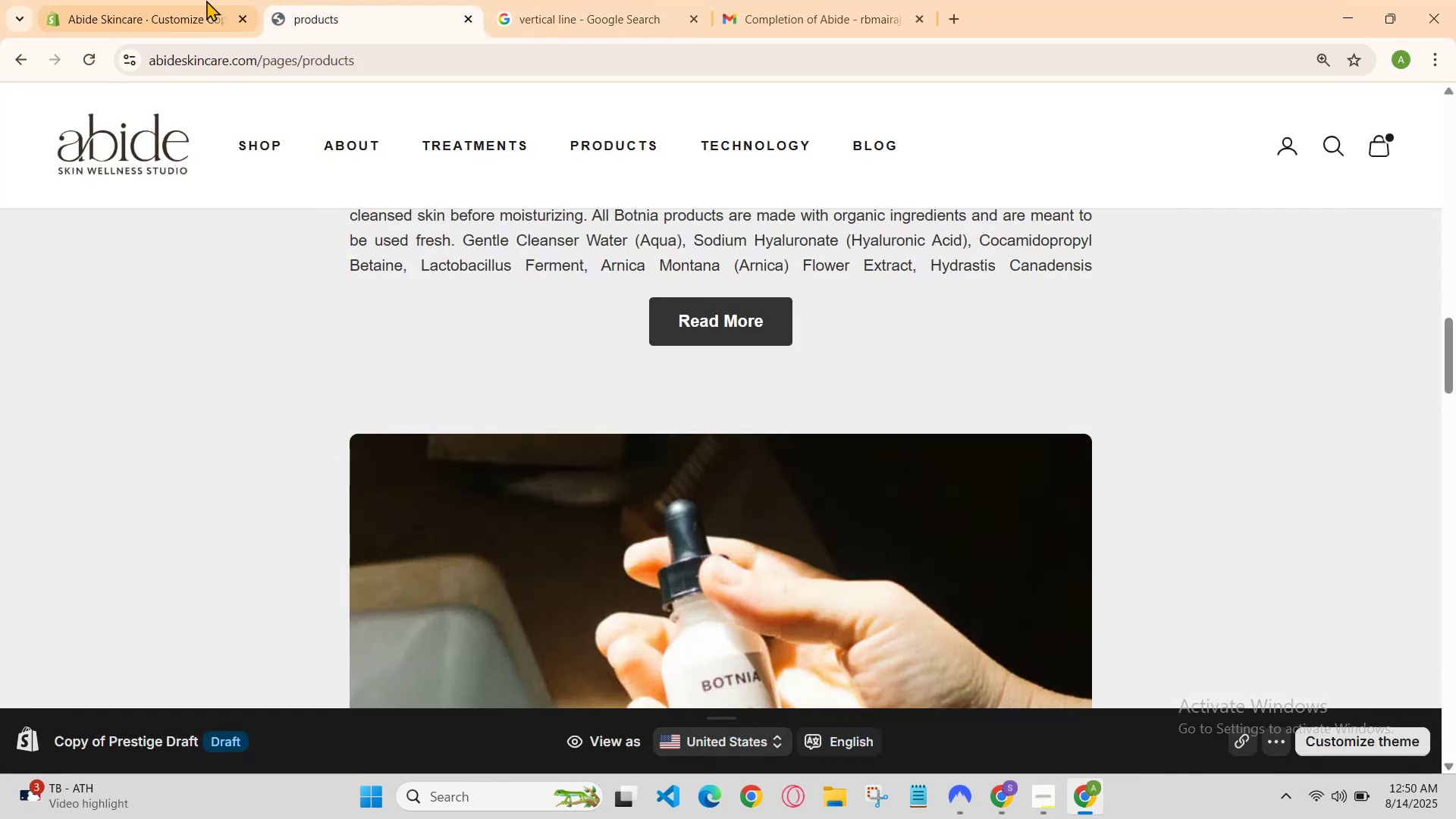 
left_click([206, 0])
 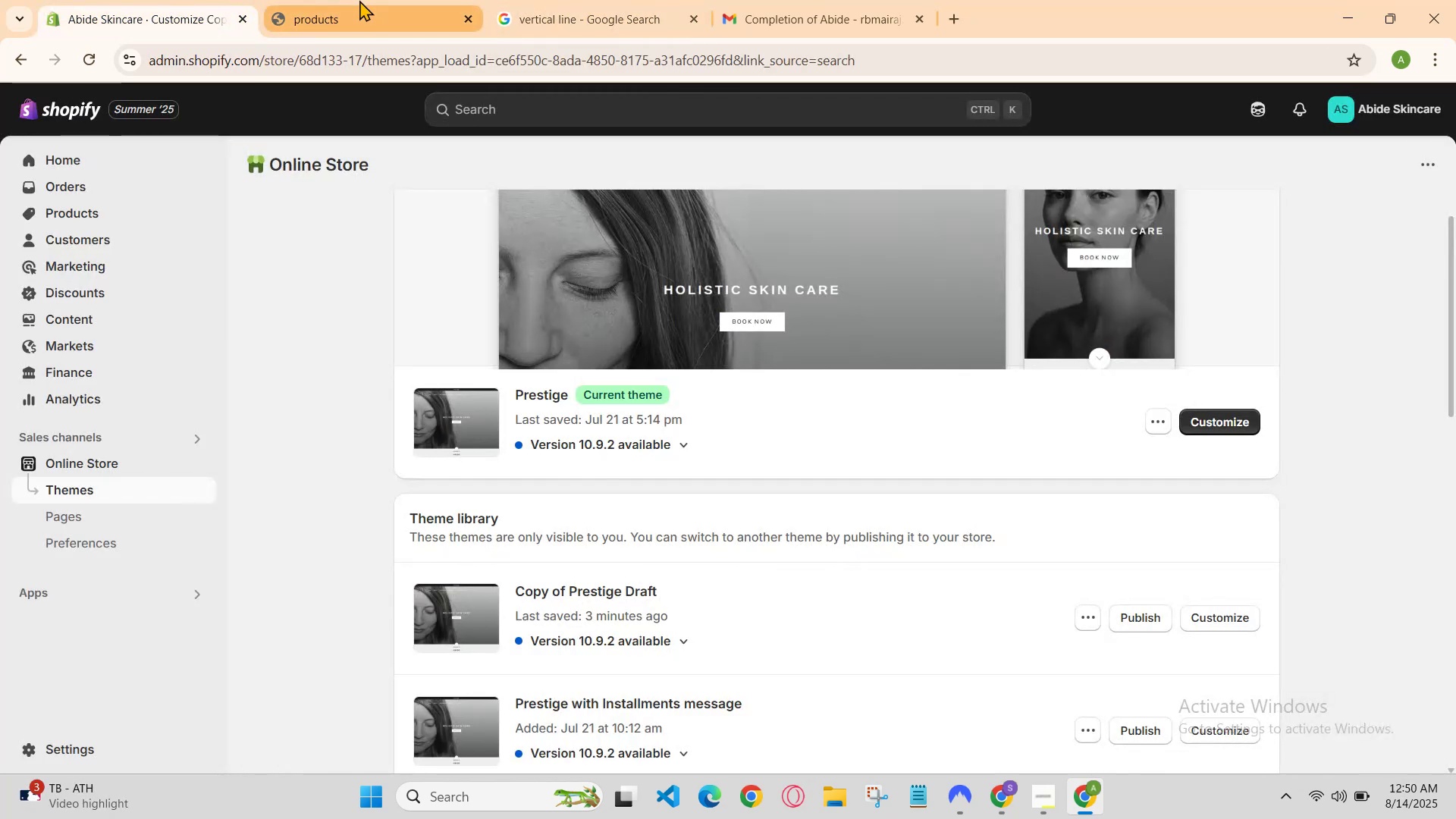 
left_click([359, 0])
 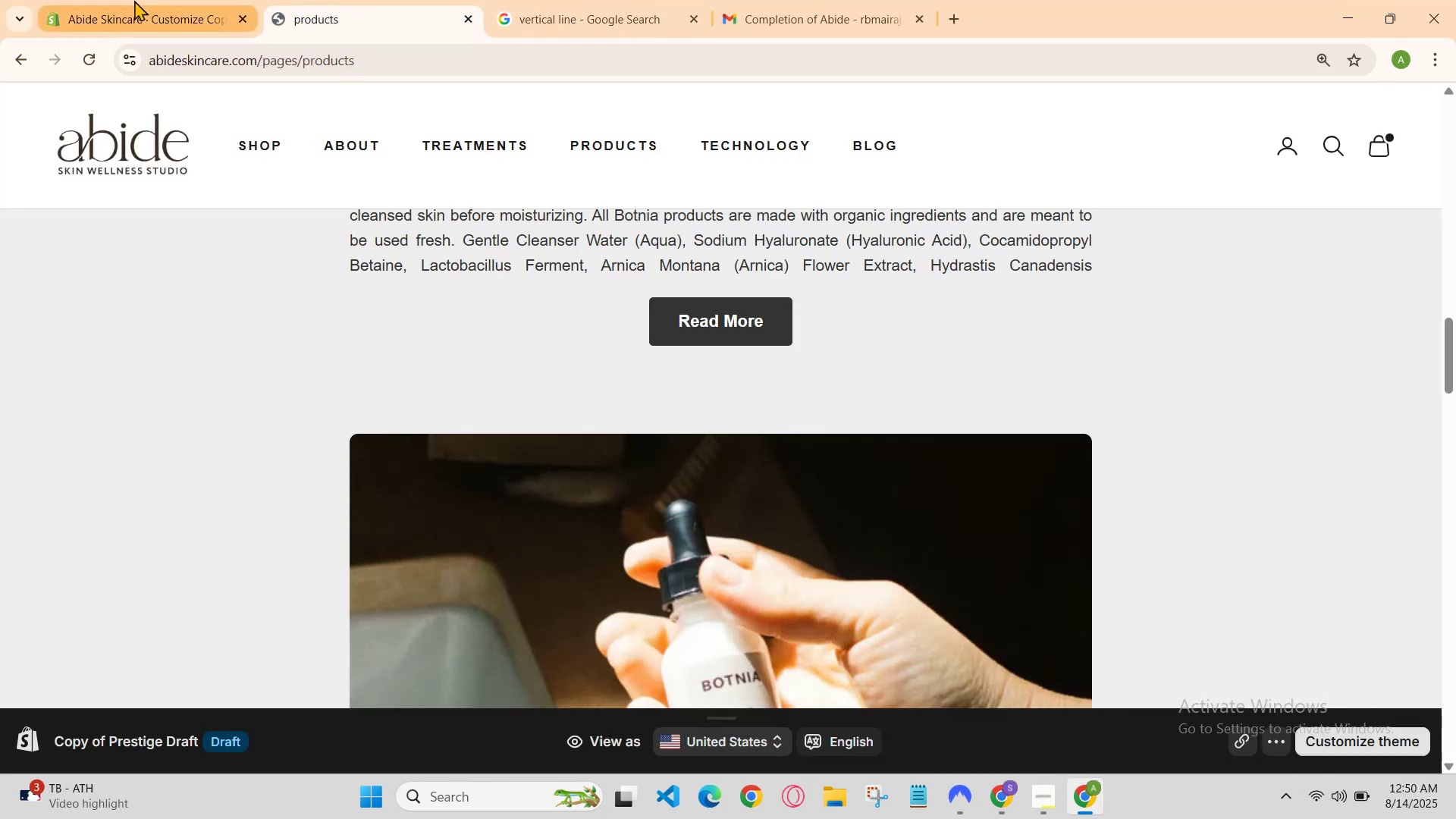 
left_click([130, 0])
 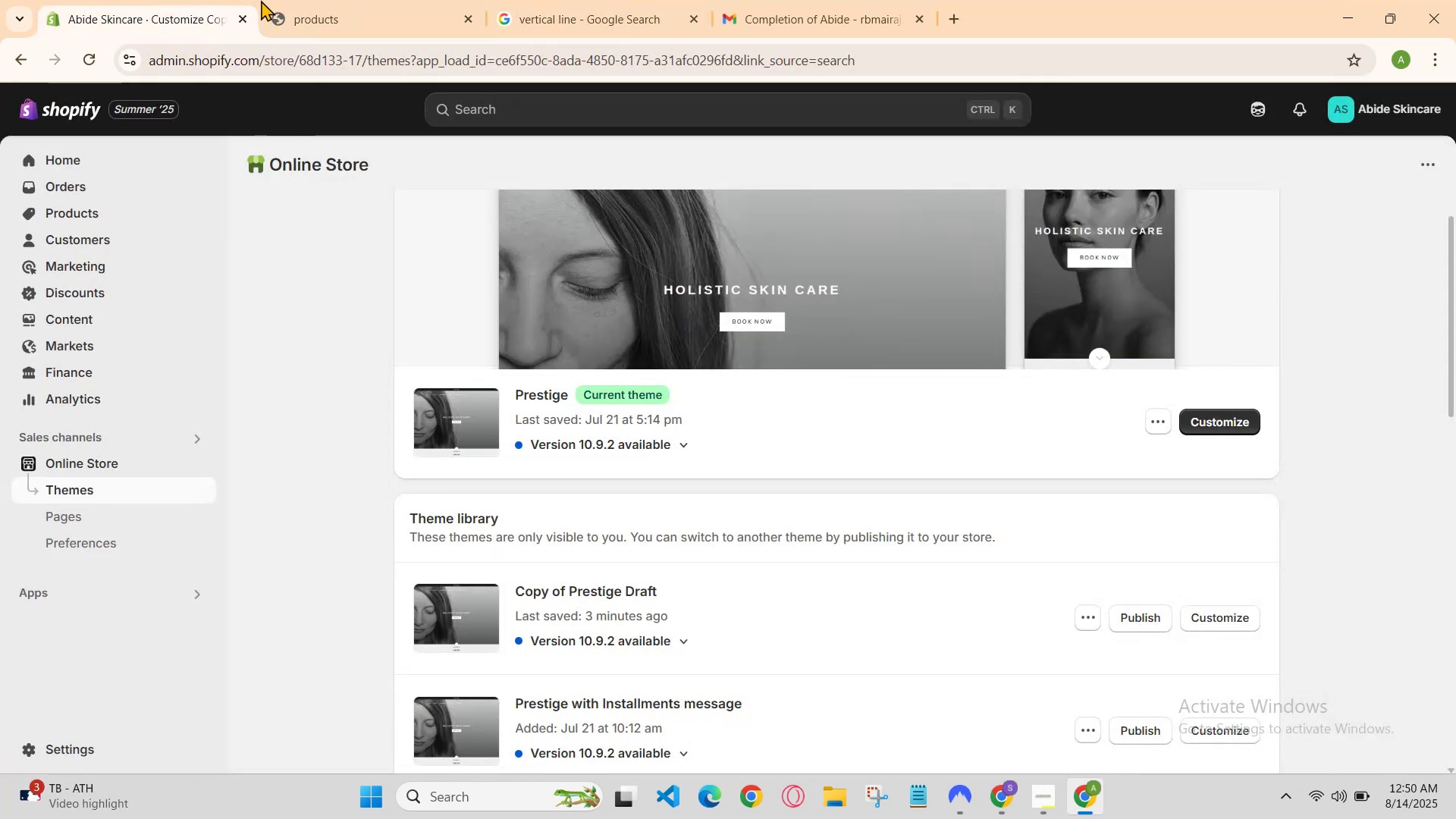 
left_click([254, 0])
 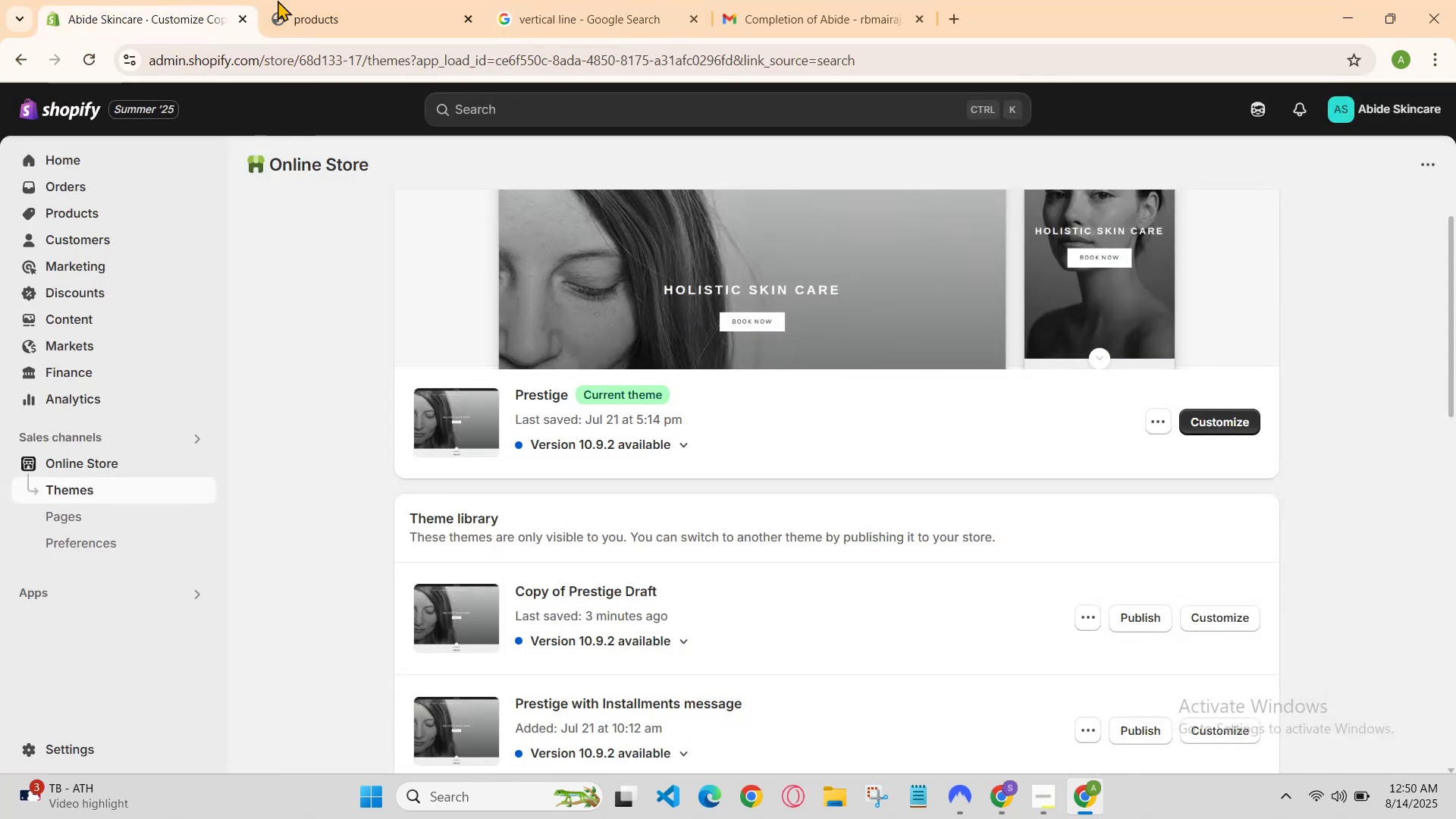 
left_click([322, 0])
 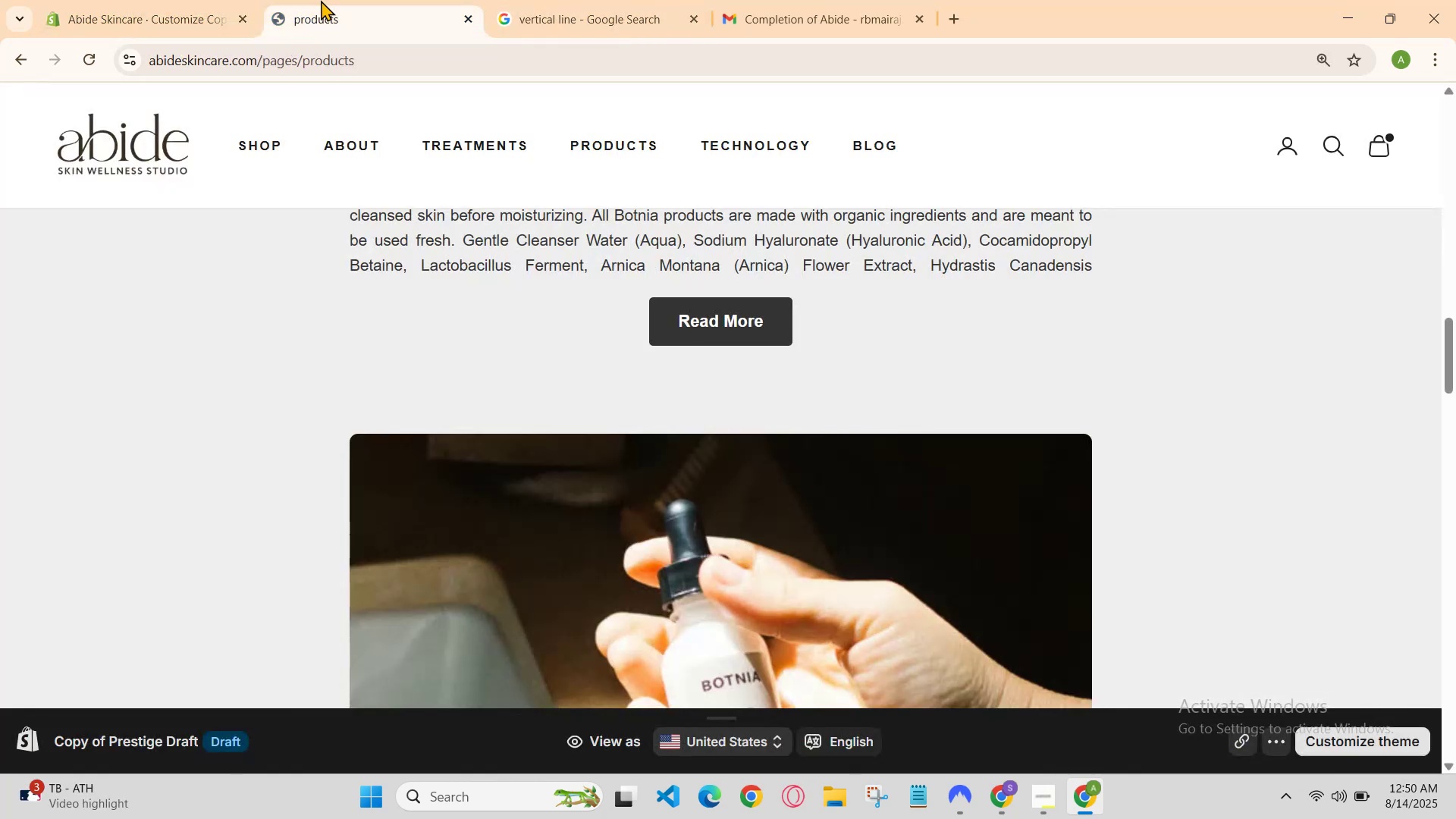 
left_click_drag(start_coordinate=[329, 2], to_coordinate=[345, 2])
 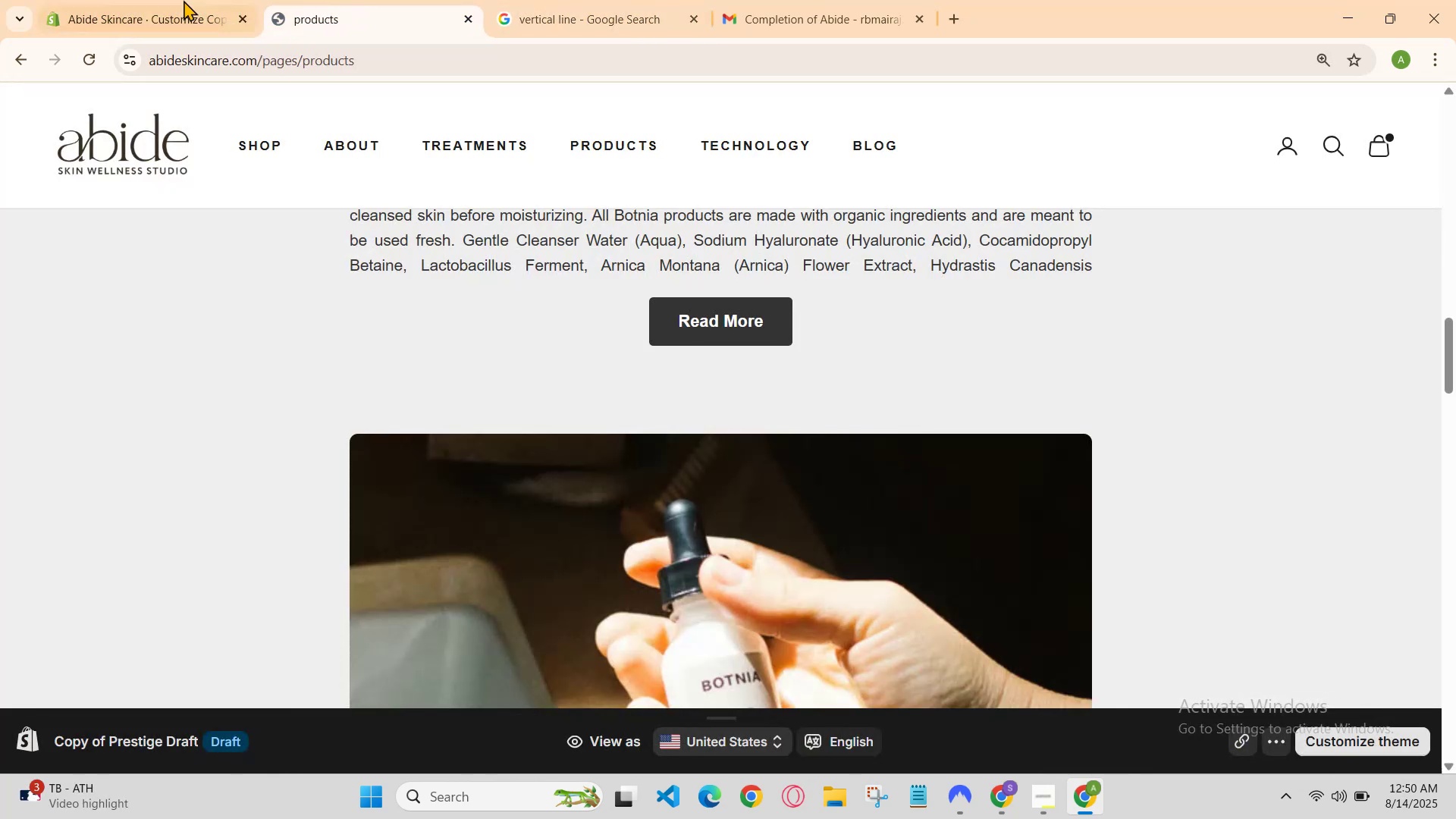 
left_click([149, 0])
 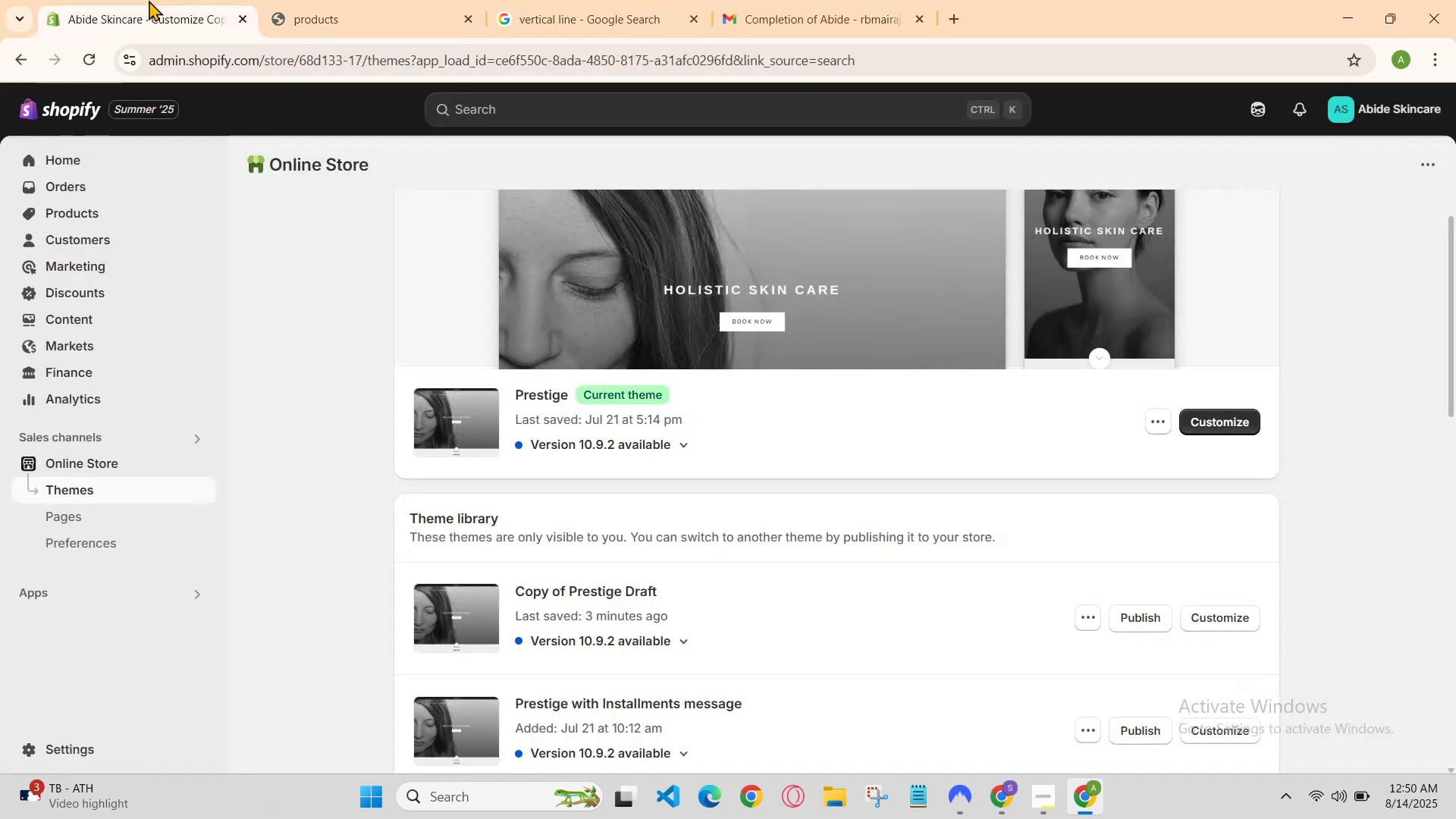 
left_click([149, 0])
 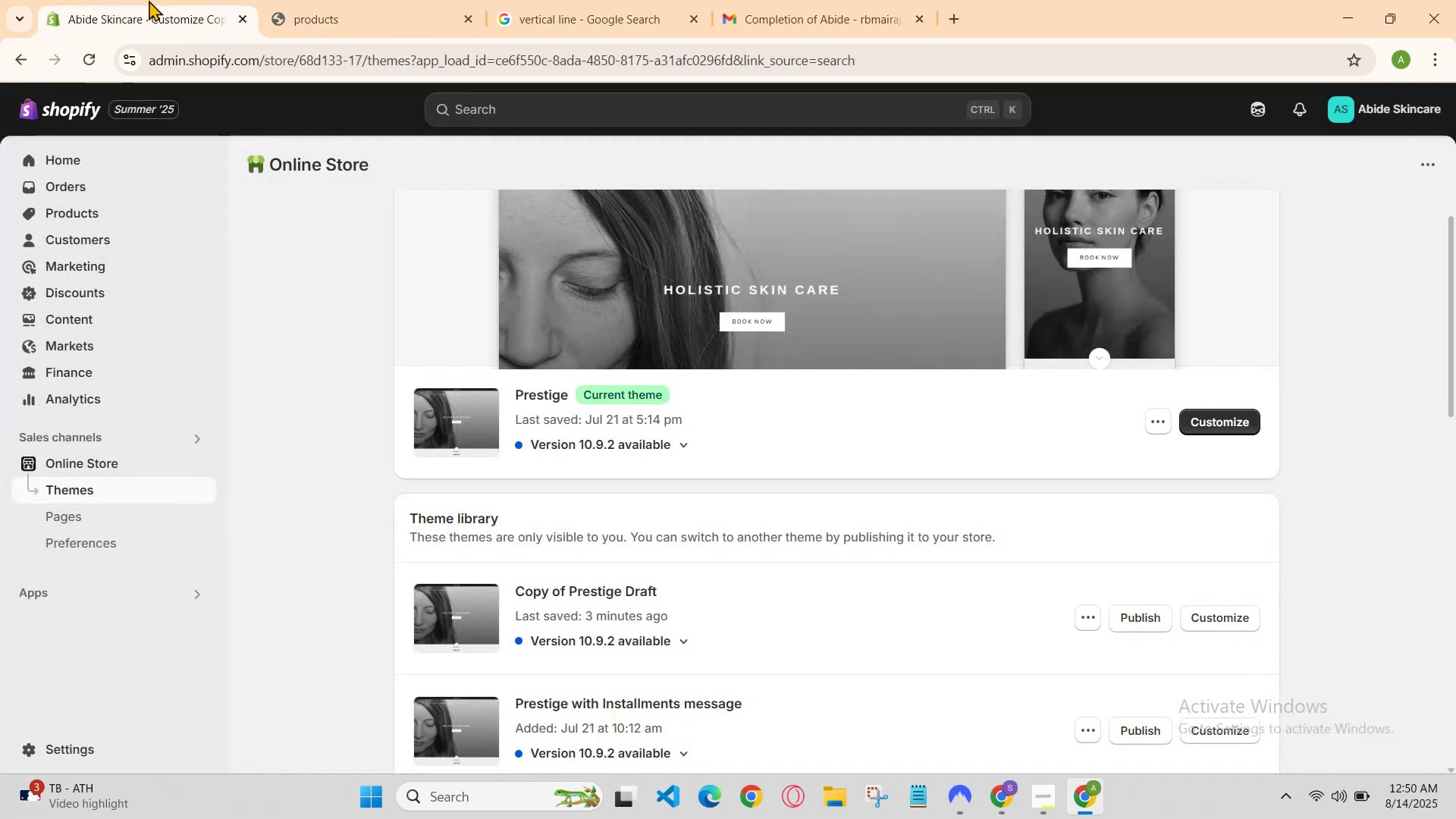 
left_click([149, 0])
 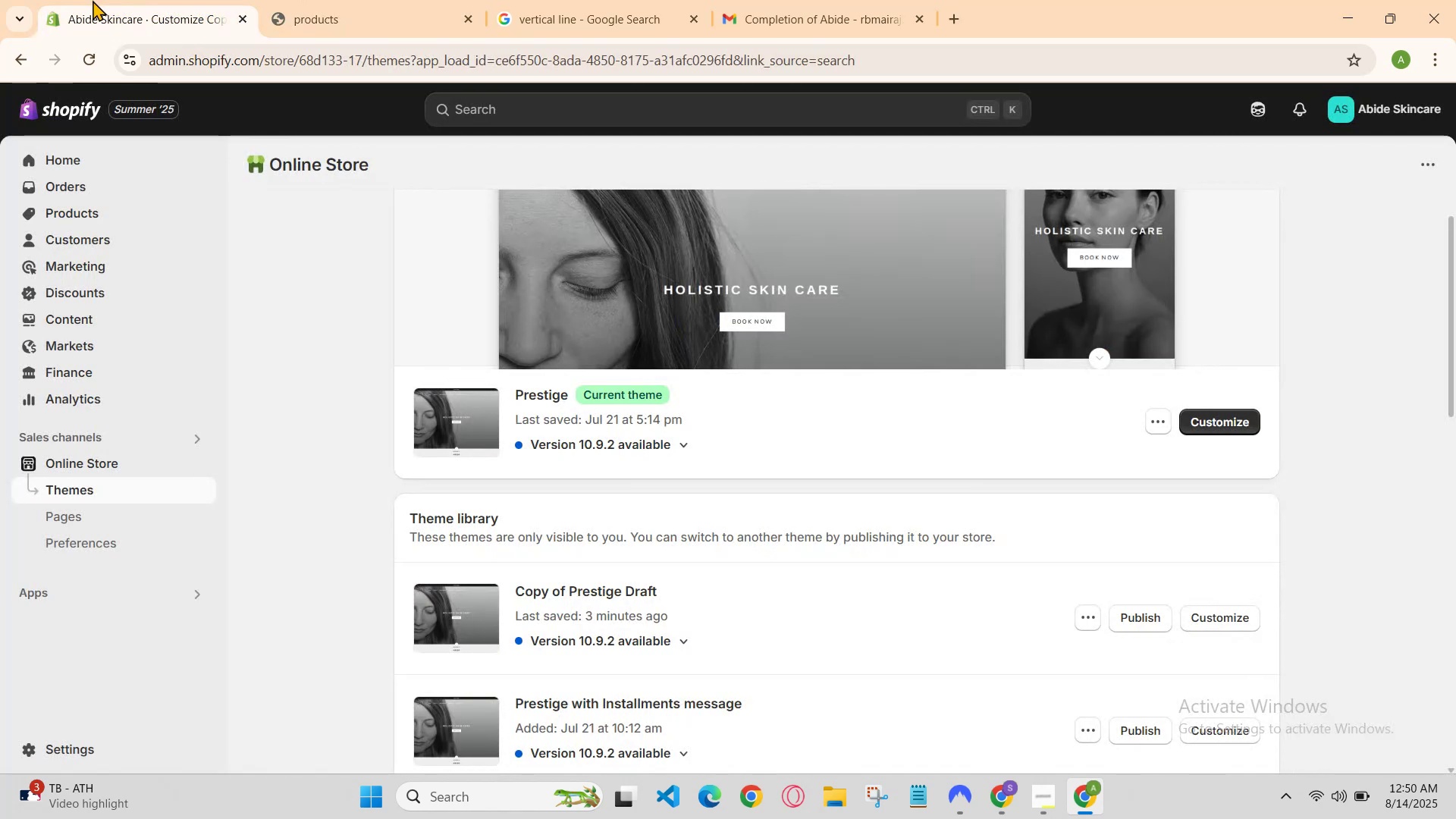 
left_click_drag(start_coordinate=[89, 2], to_coordinate=[105, 6])
 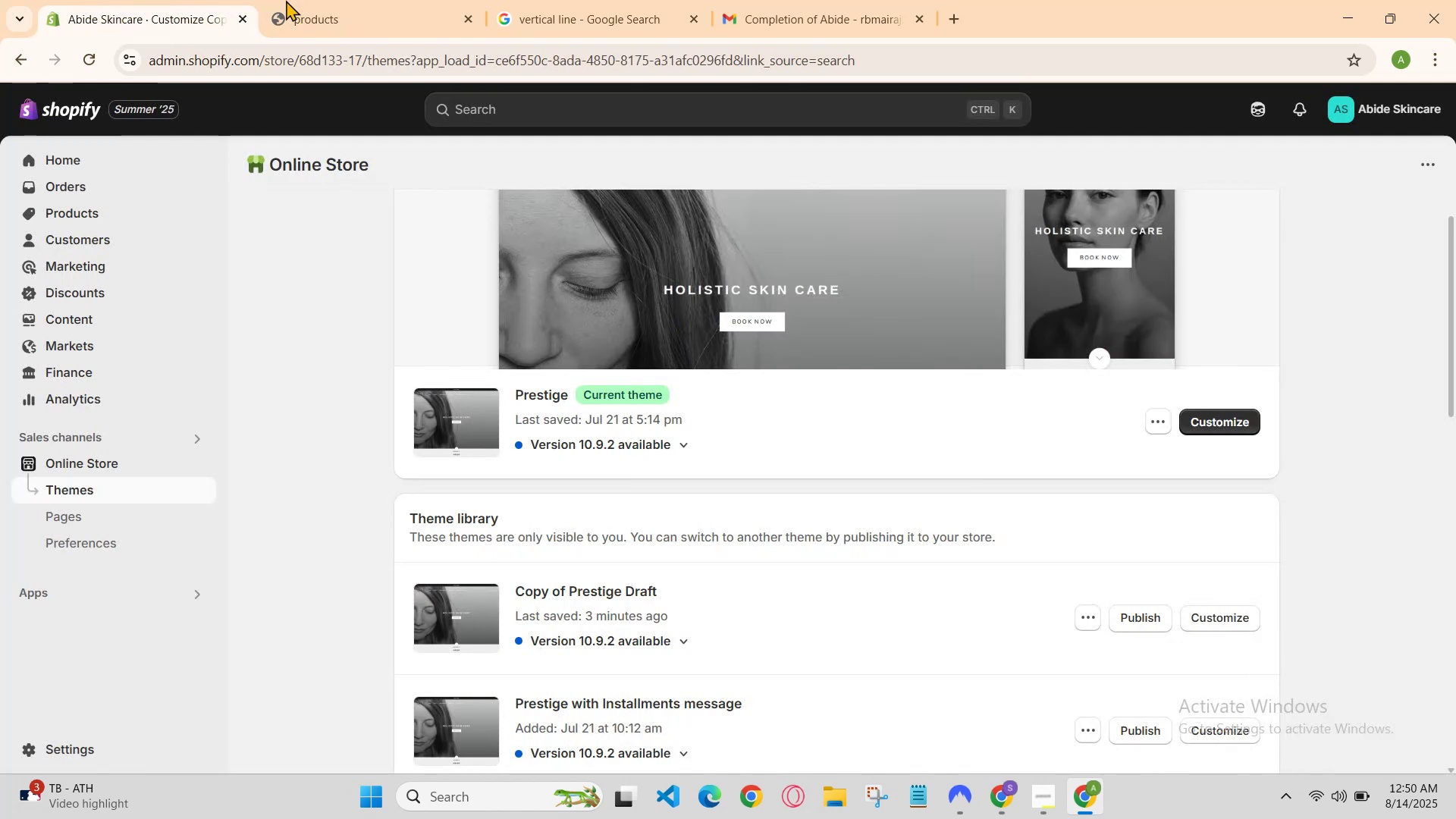 
left_click([373, 0])
 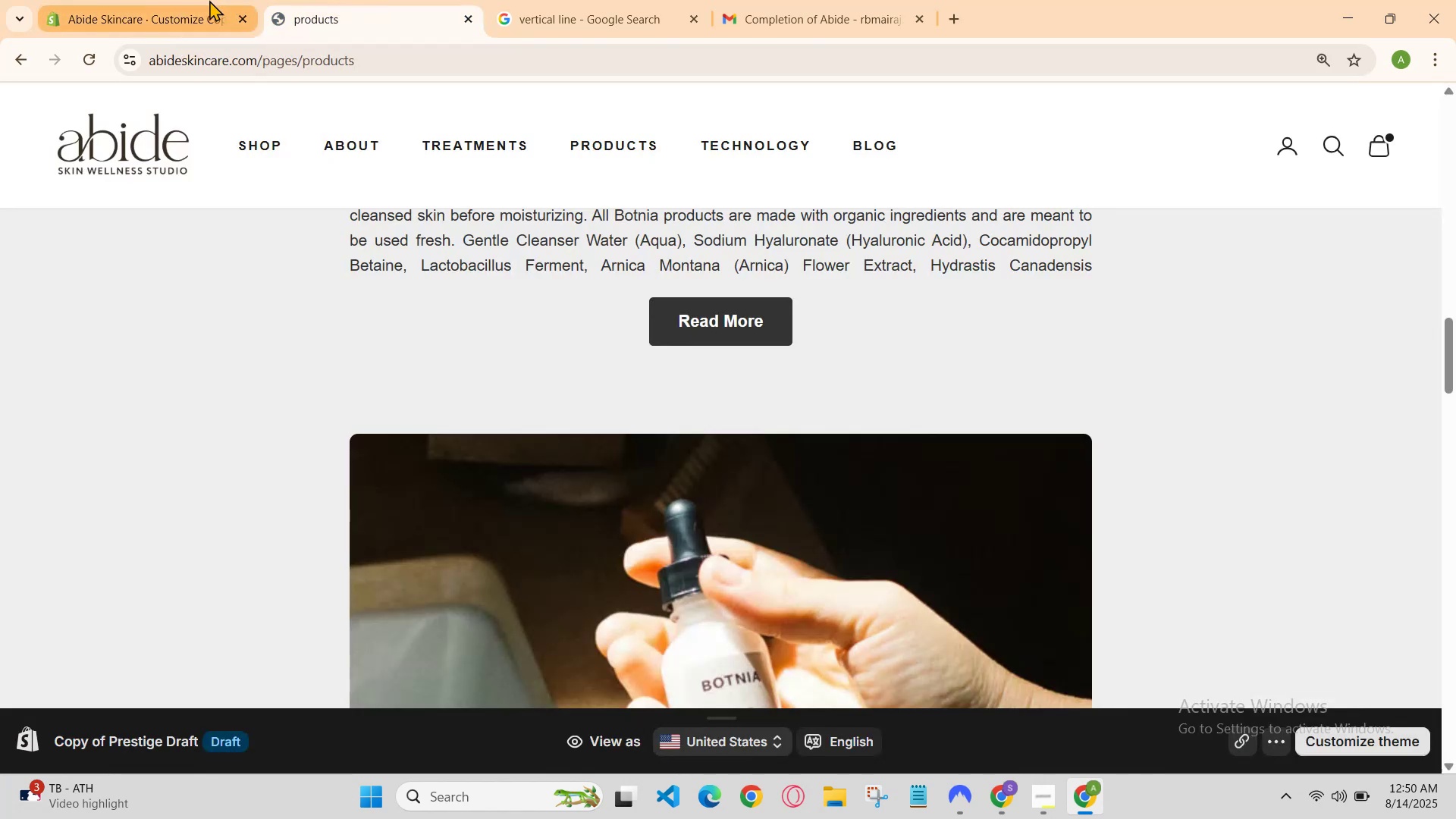 
left_click([195, 0])
 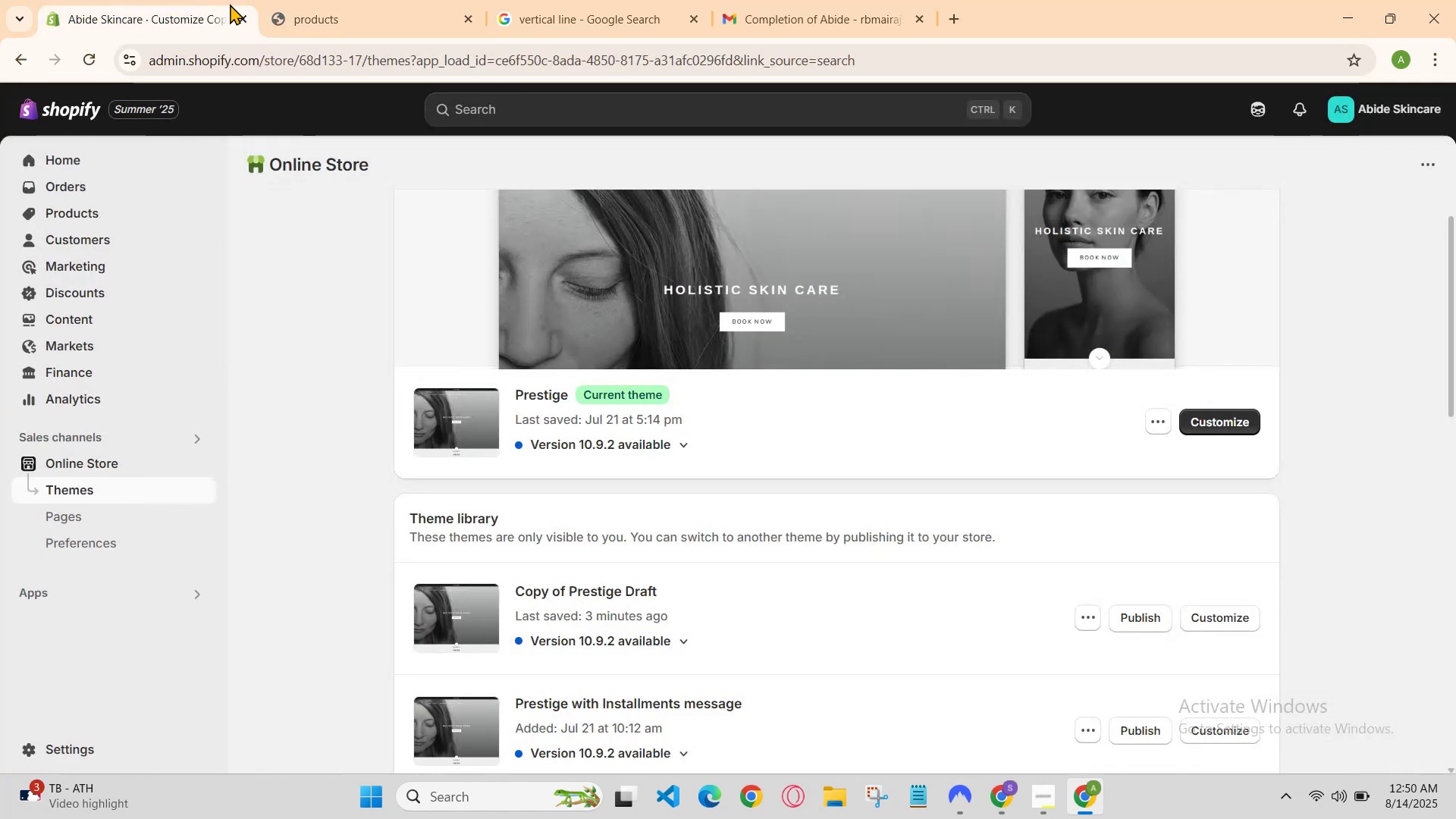 
left_click([369, 0])
 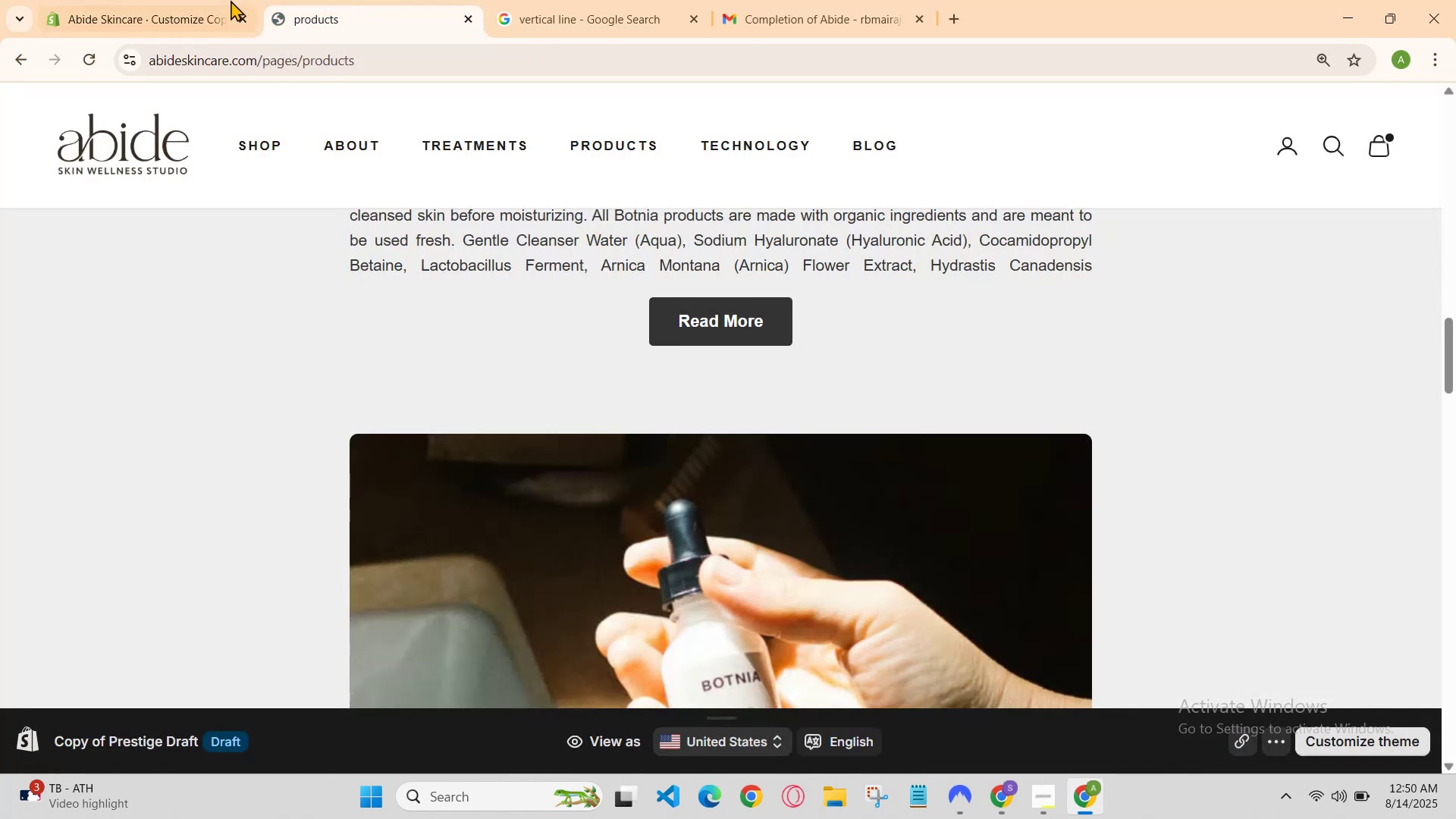 
left_click([195, 0])
 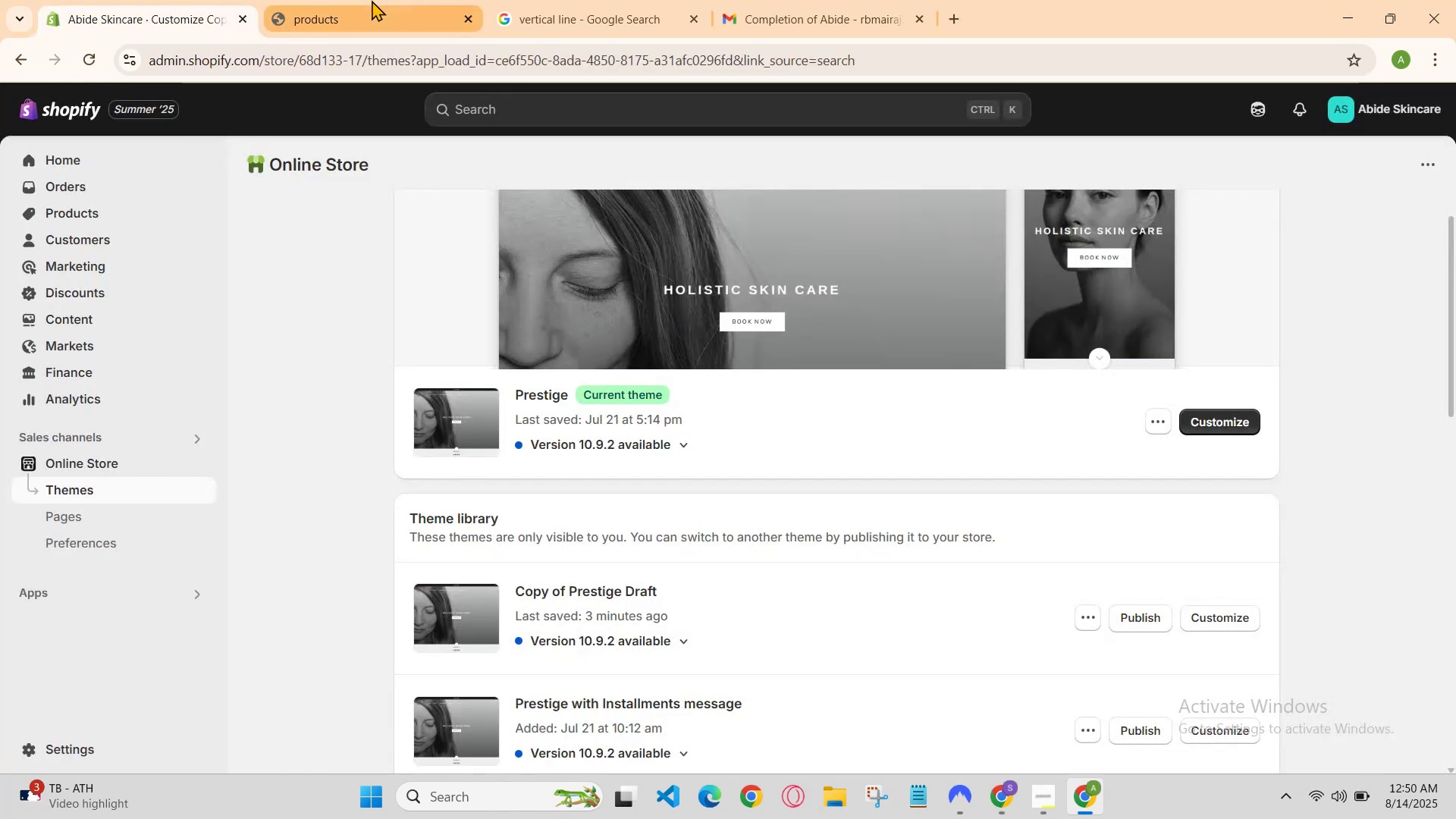 
left_click([373, 0])
 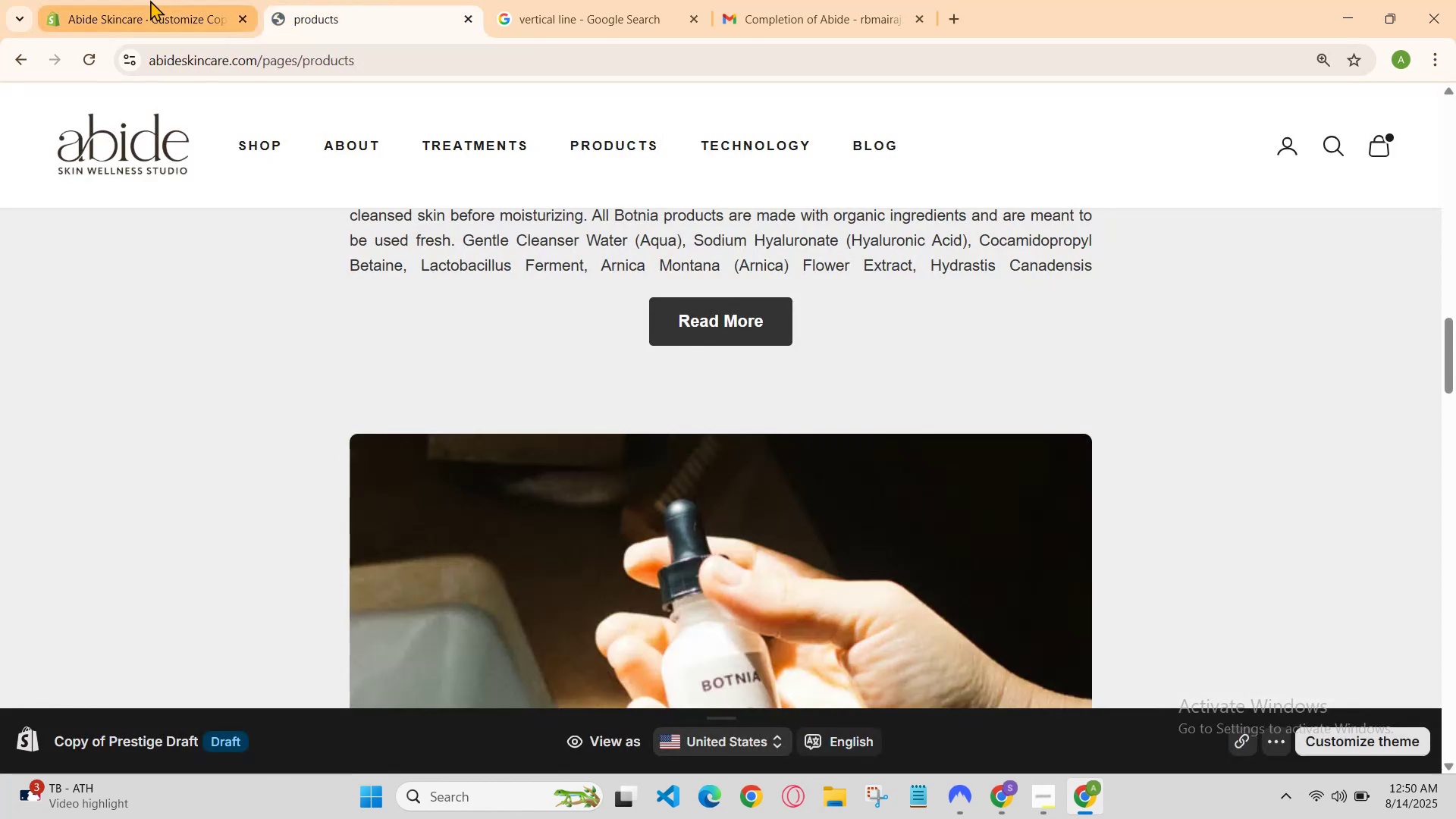 
left_click([149, 0])
 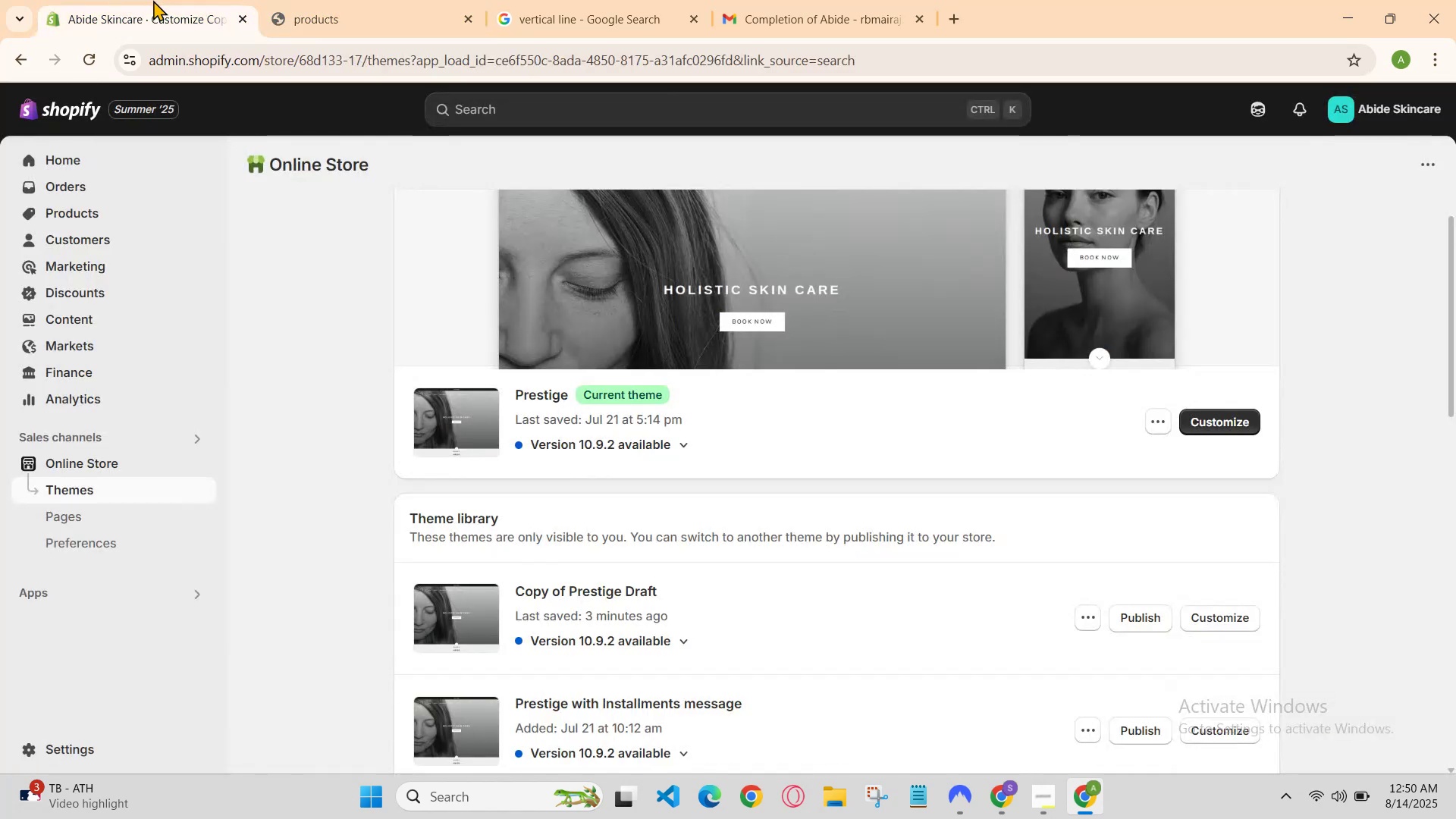 
left_click_drag(start_coordinate=[435, 0], to_coordinate=[431, 1])
 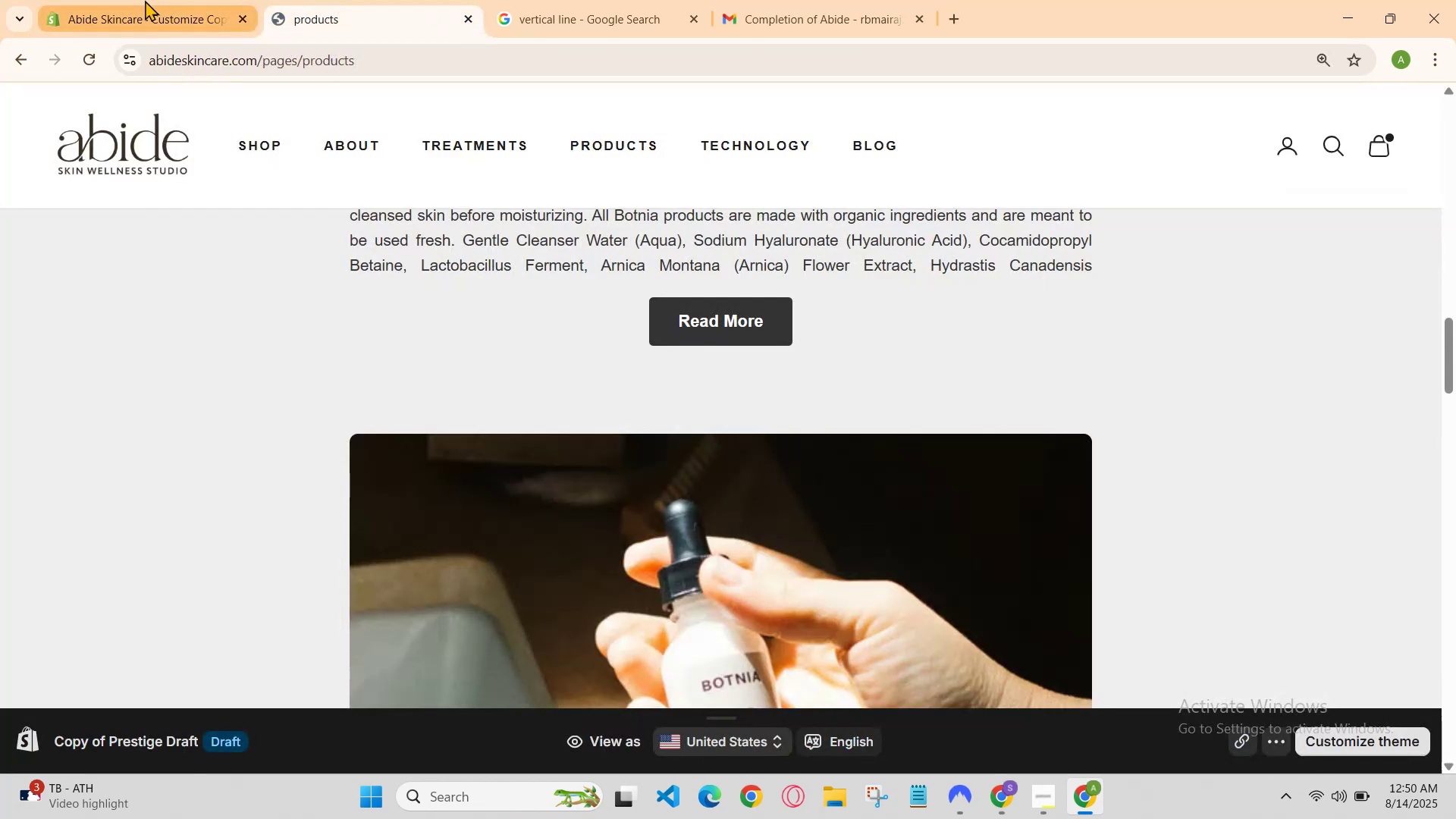 
left_click([145, 0])
 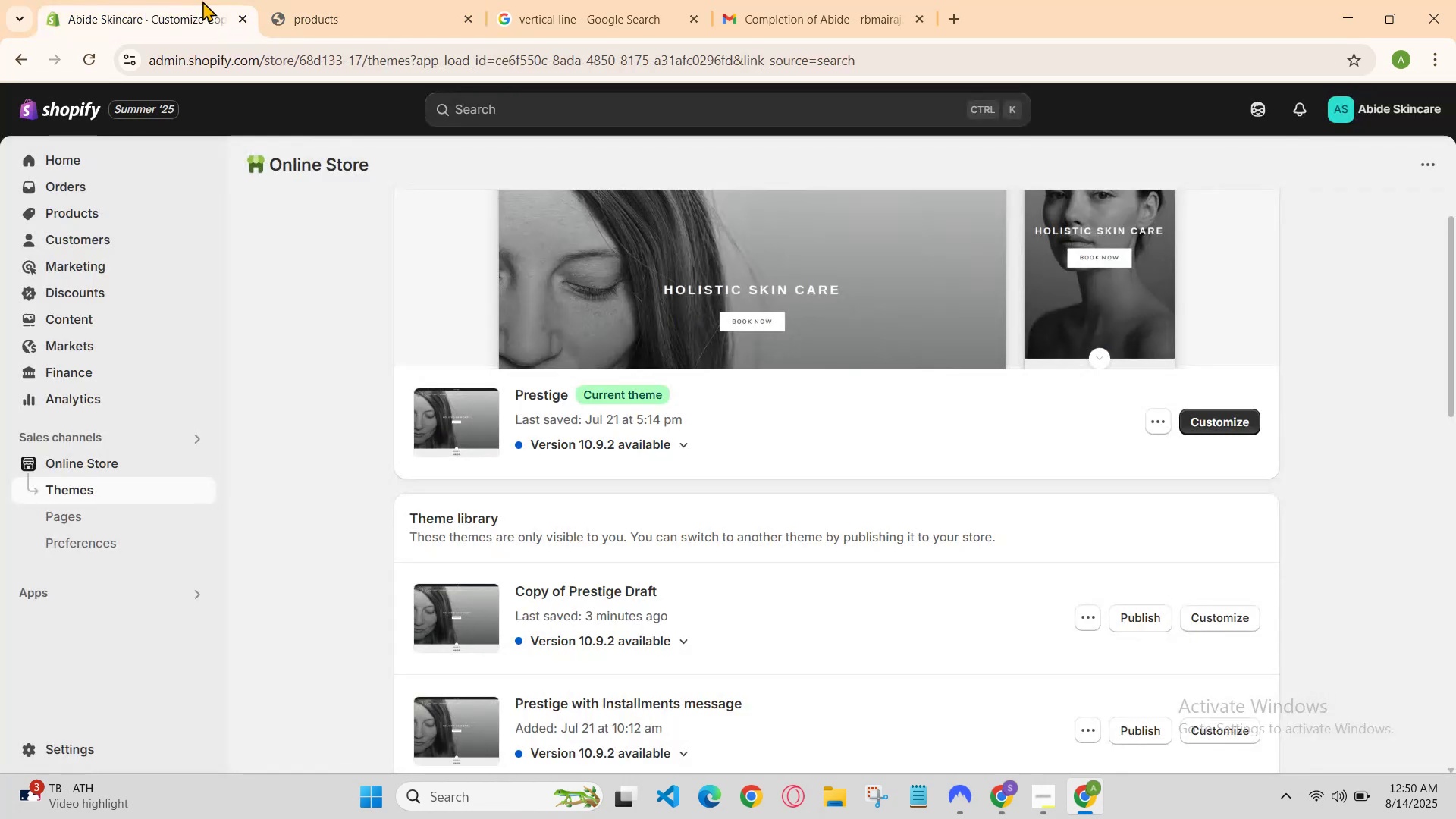 
left_click_drag(start_coordinate=[202, 1], to_coordinate=[211, 5])
 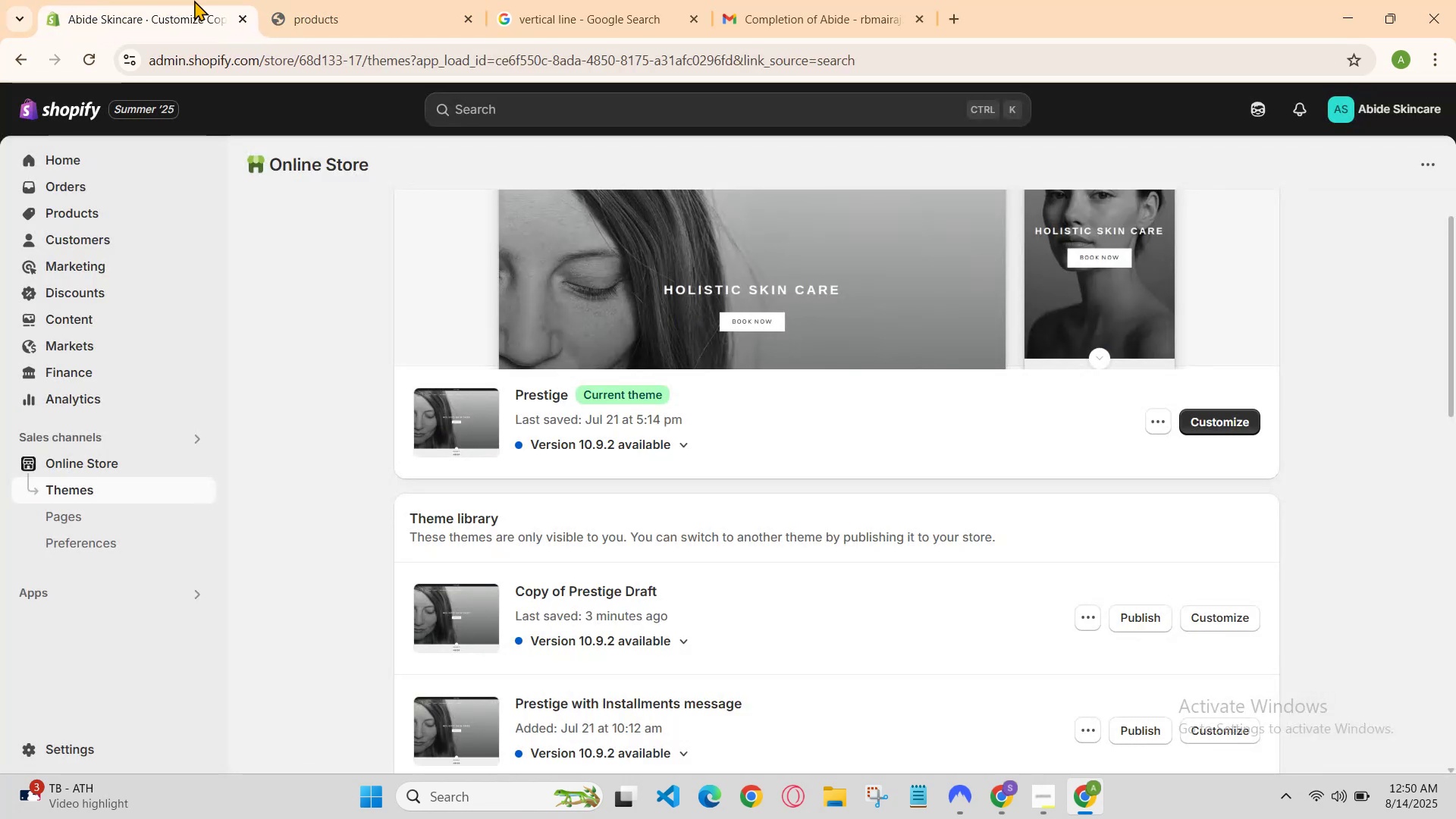 
left_click([355, 0])
 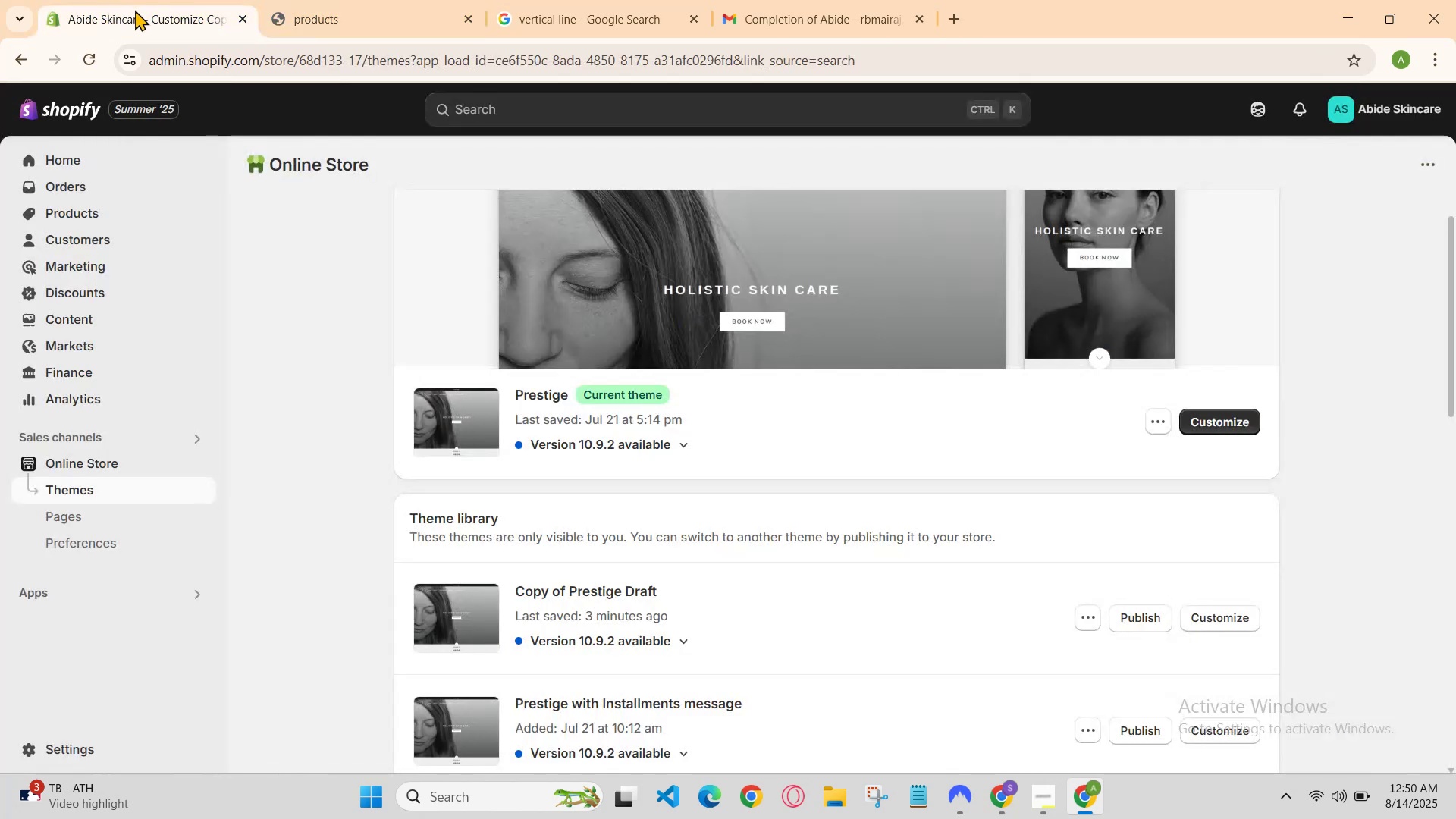 
left_click([312, 0])
 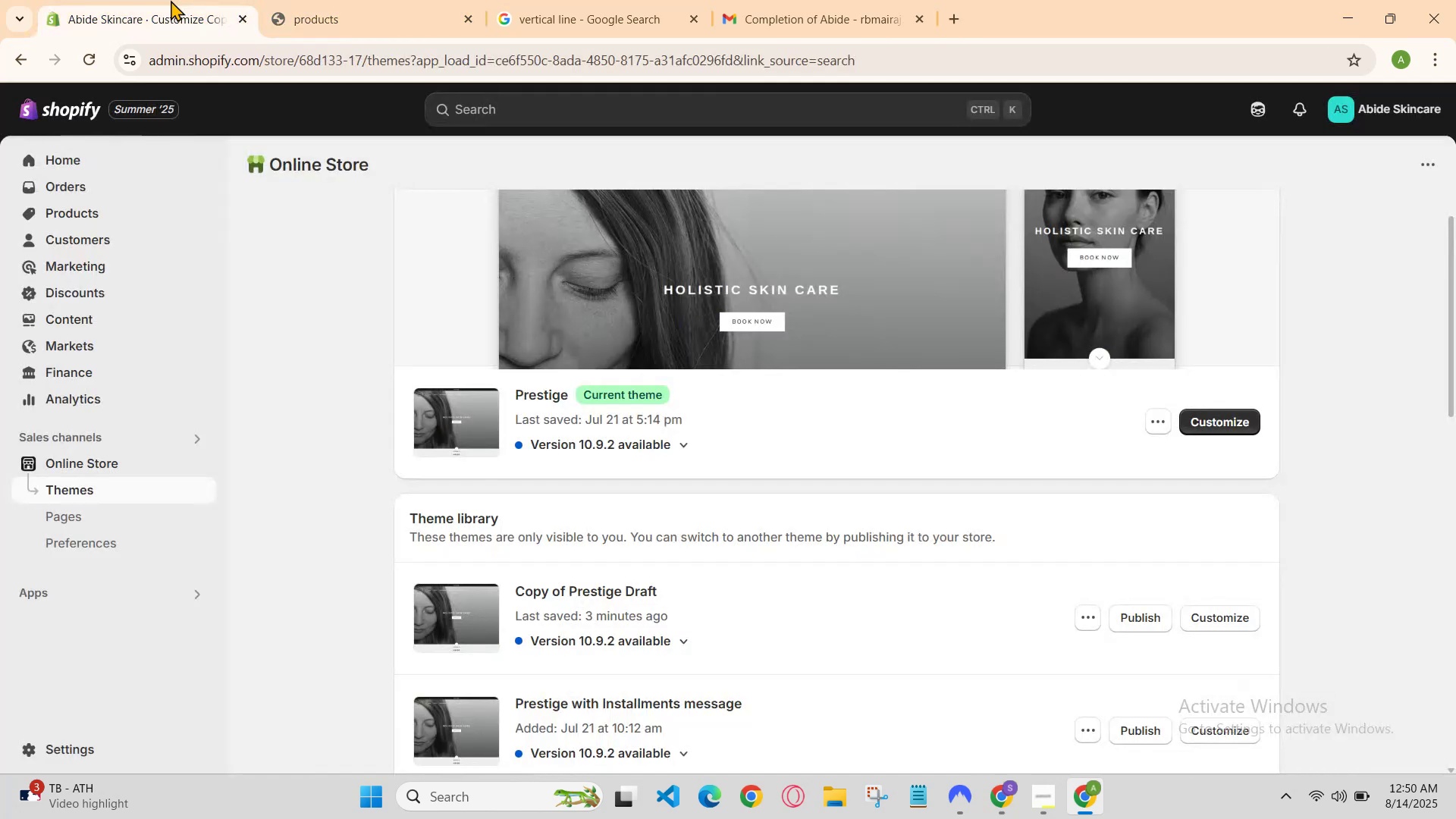 
left_click([469, 0])
 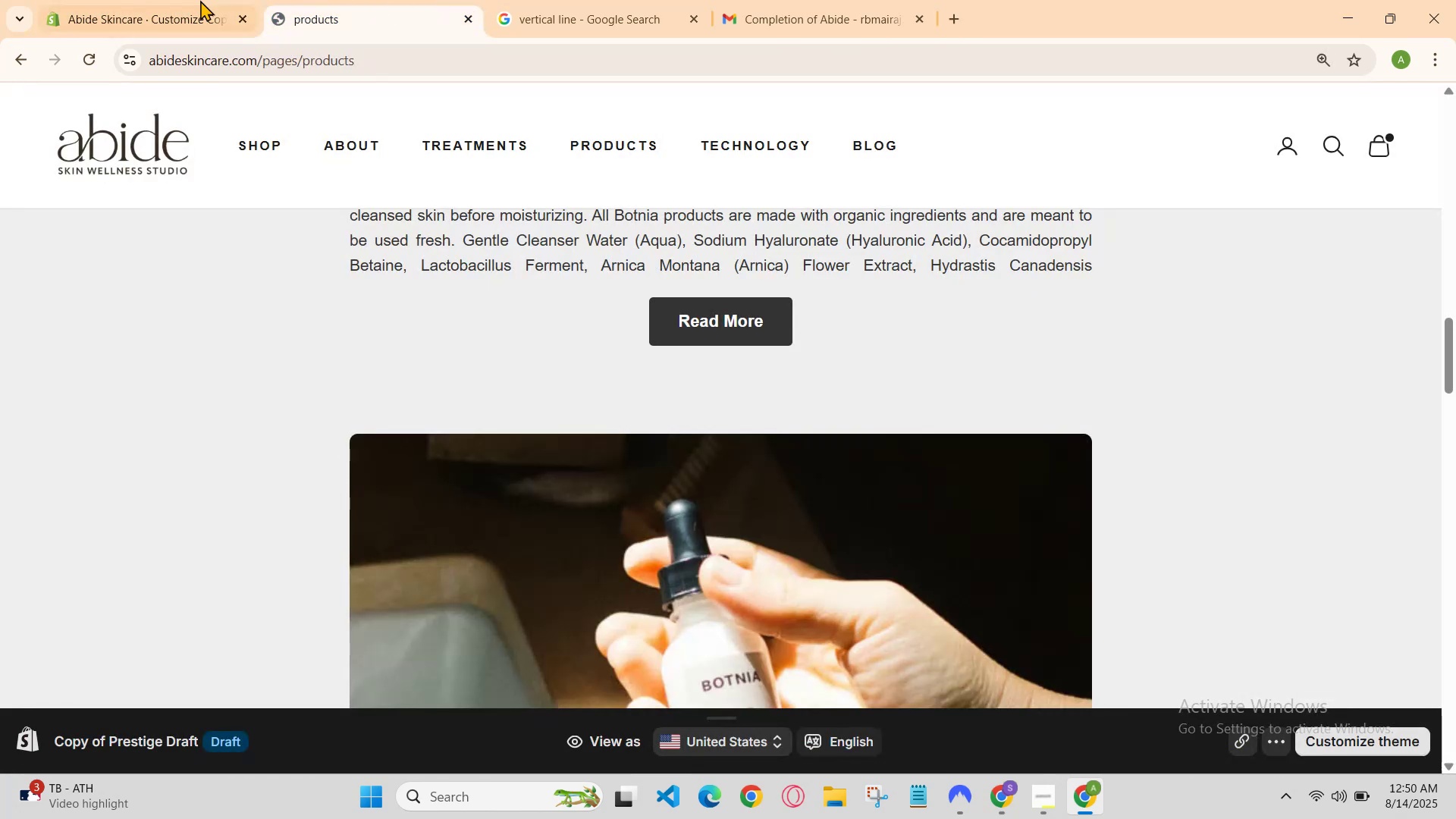 
left_click([187, 0])
 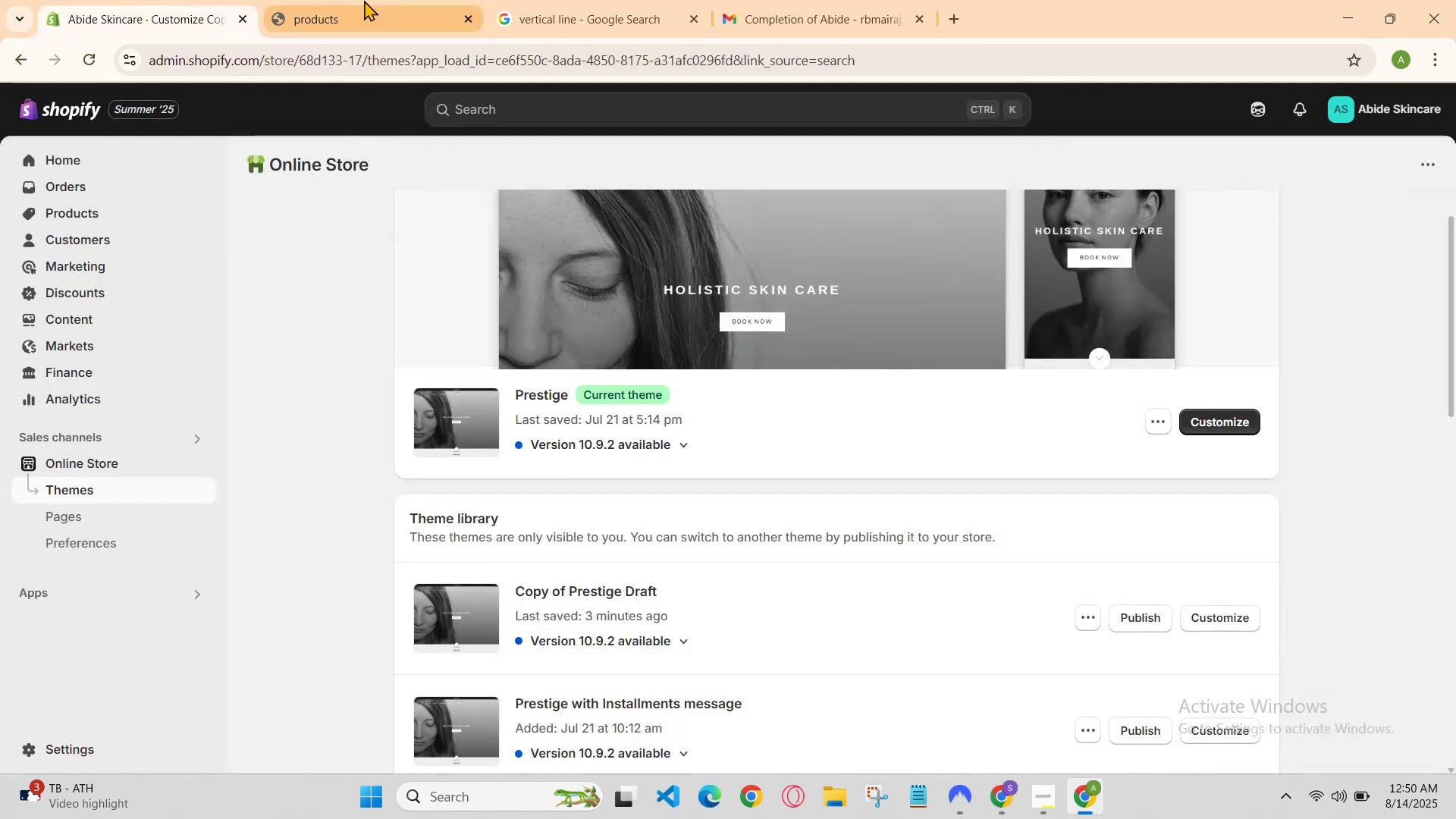 
left_click([364, 0])
 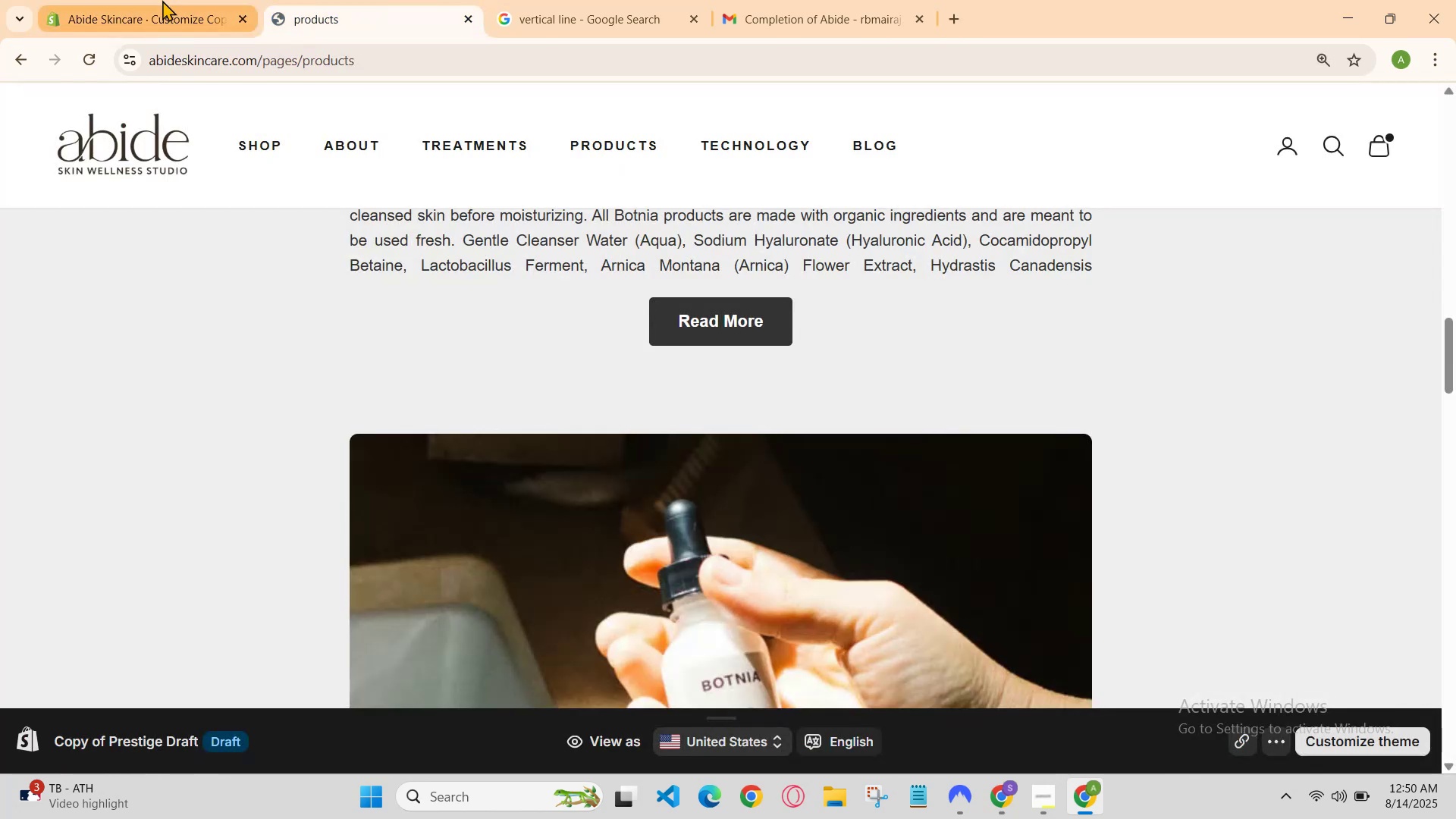 
left_click([143, 0])
 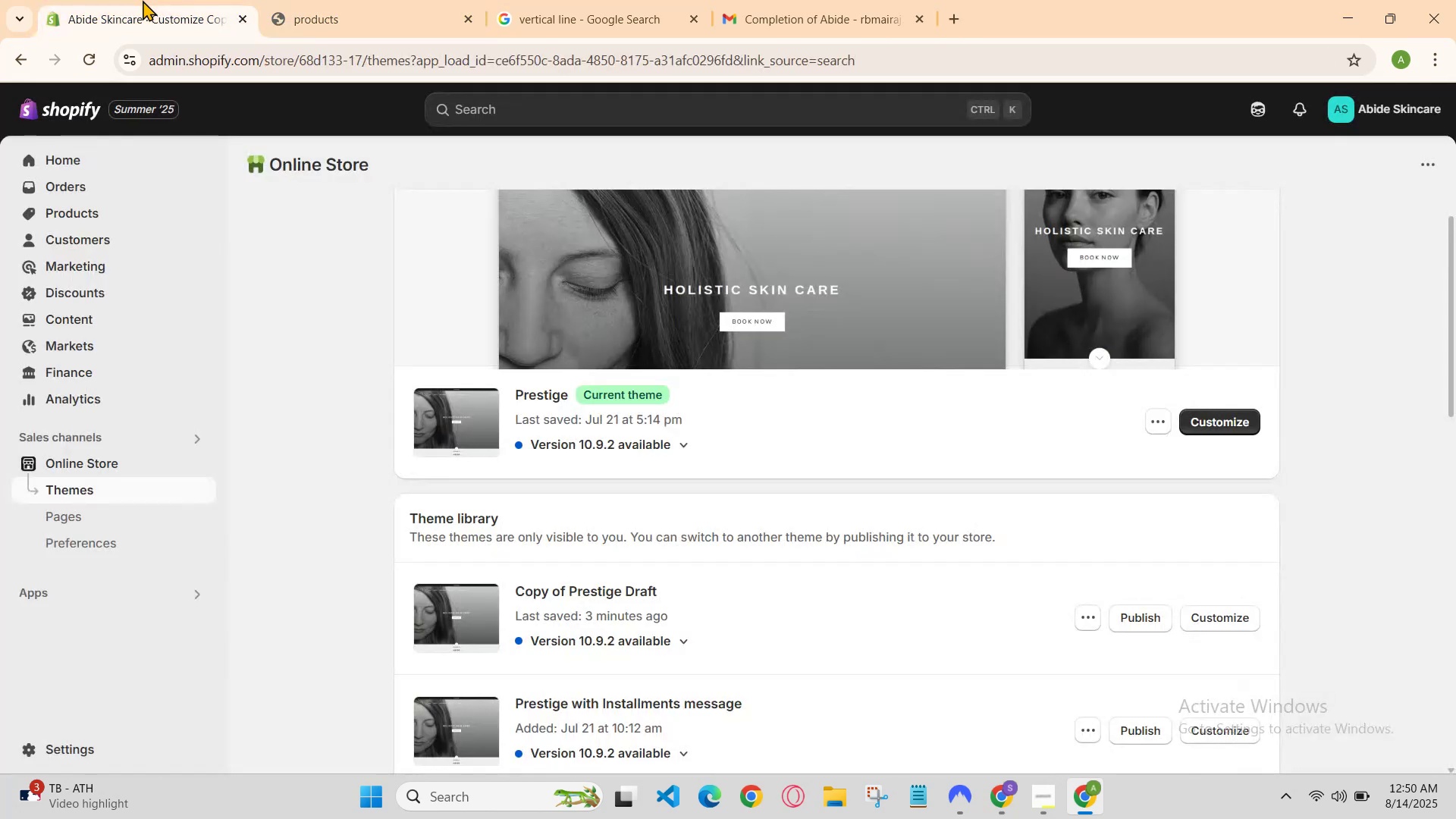 
left_click([164, 0])
 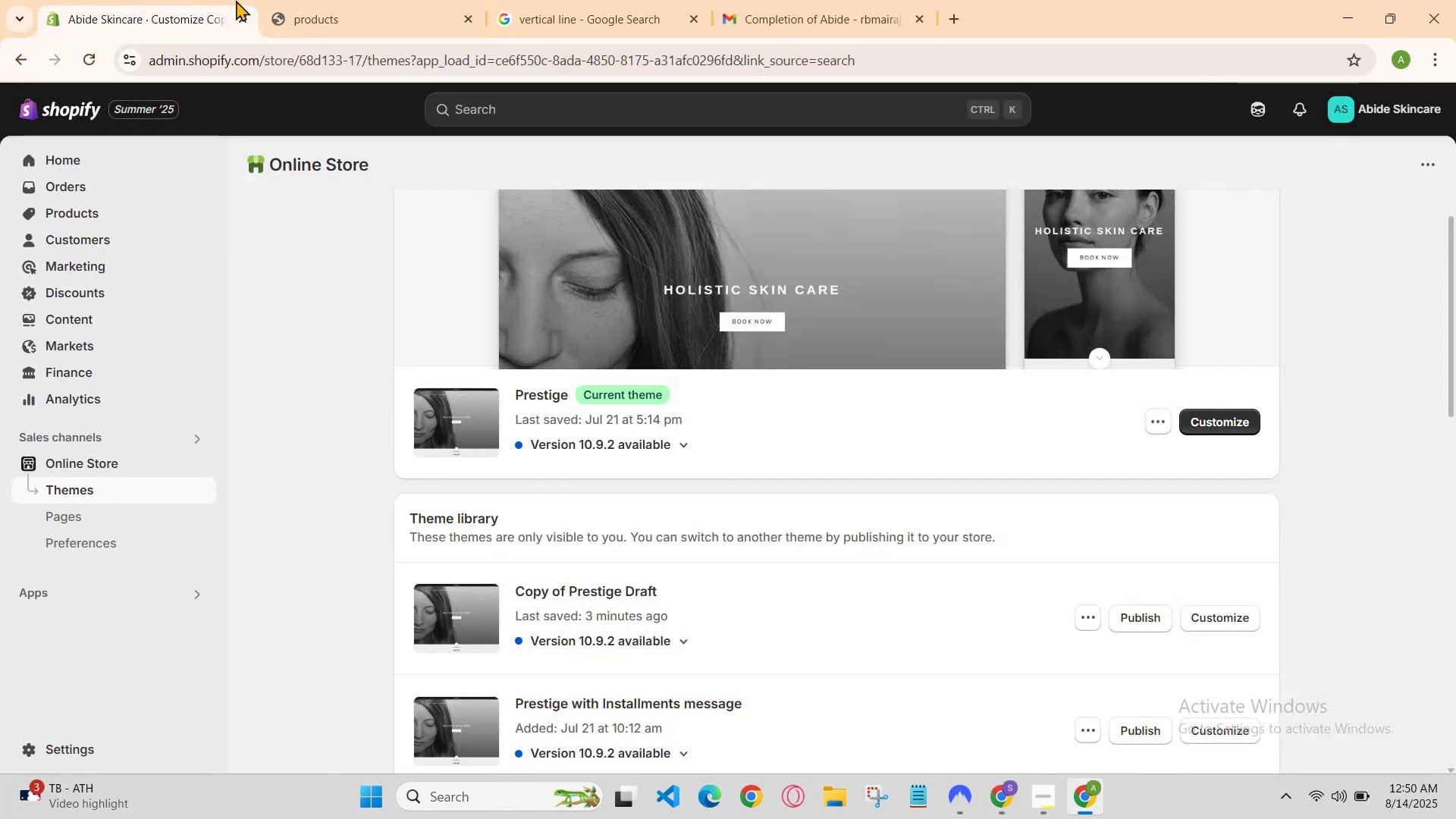 
left_click([302, 0])
 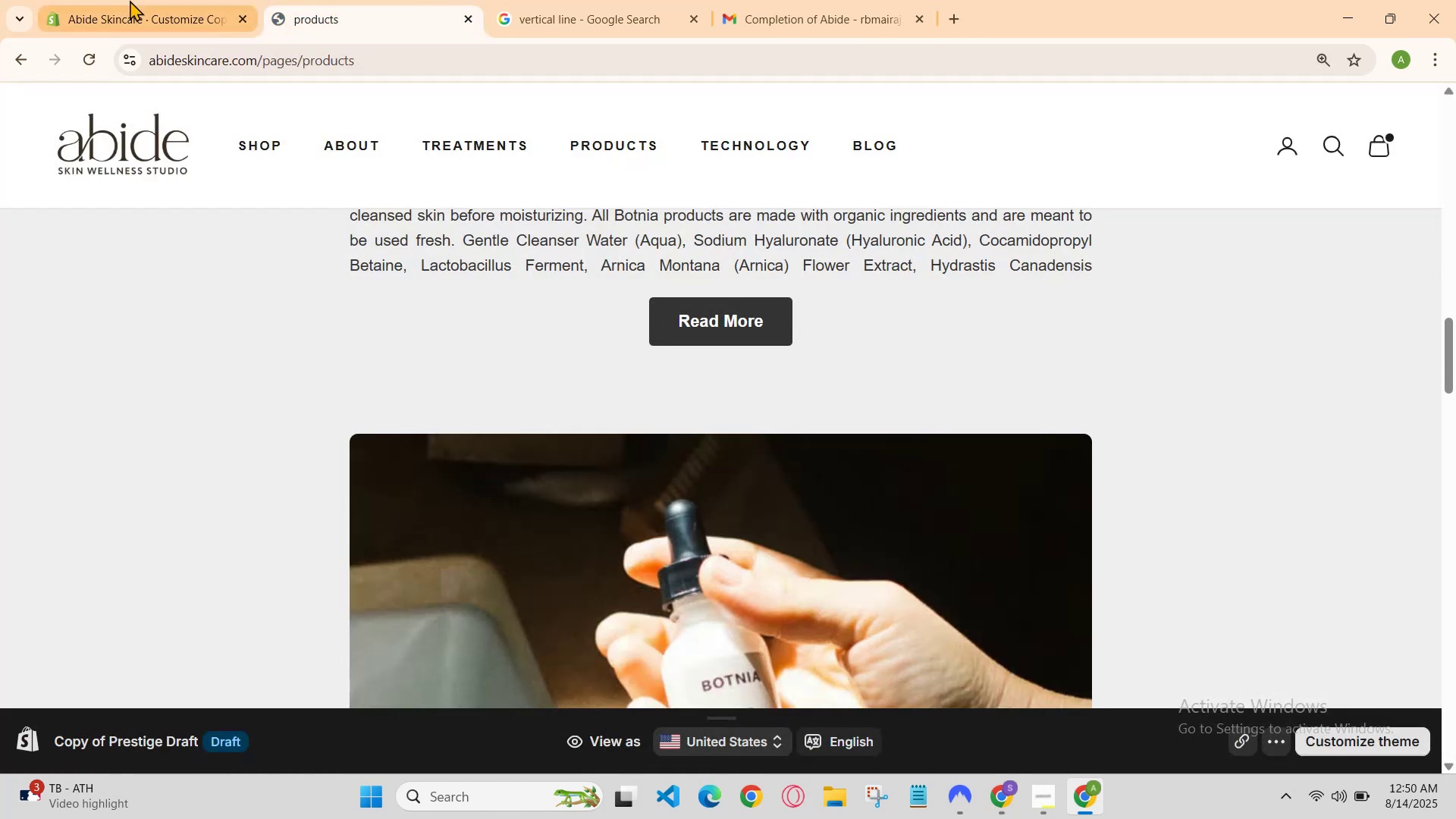 
left_click([119, 0])
 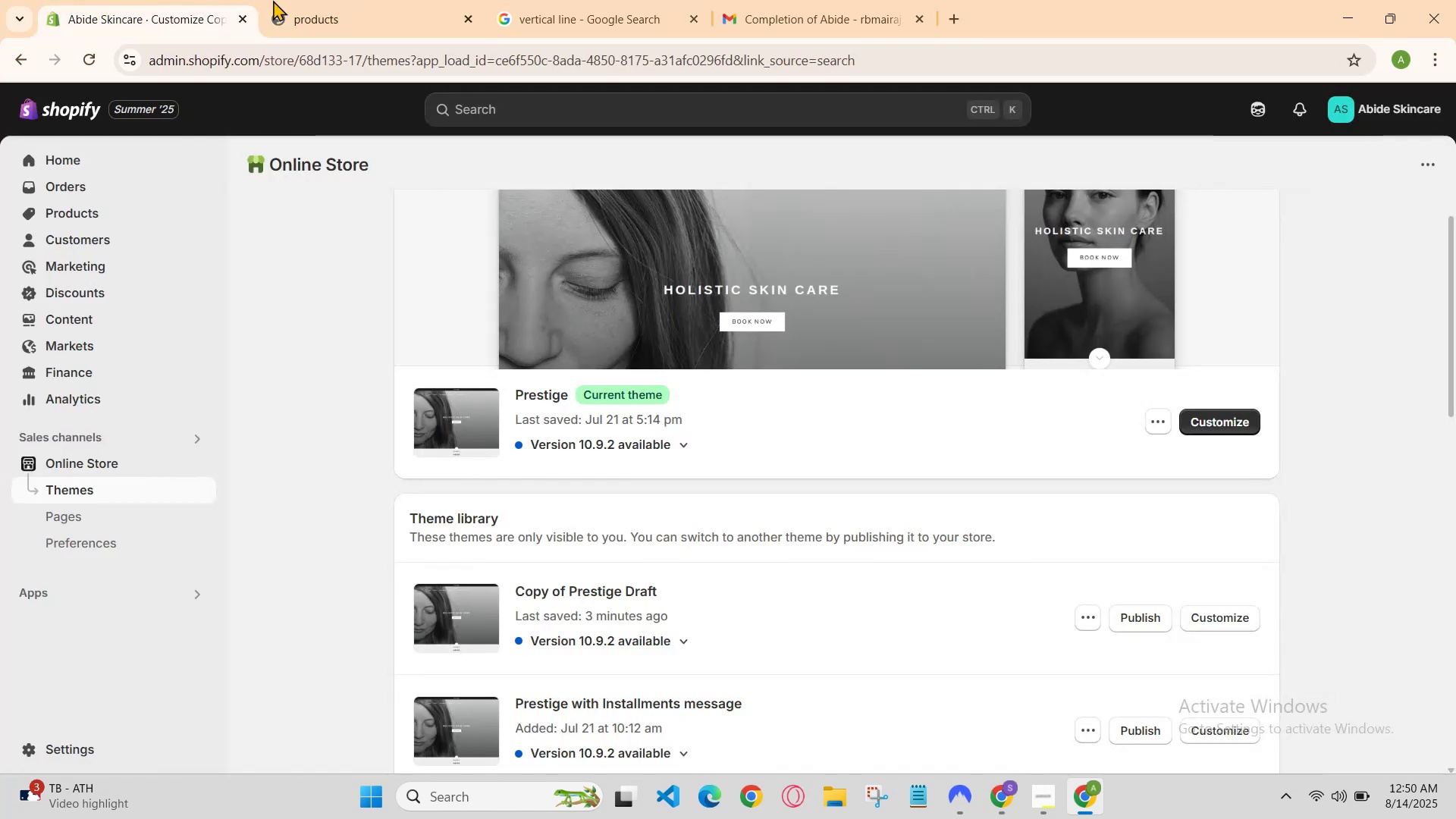 
left_click([276, 0])
 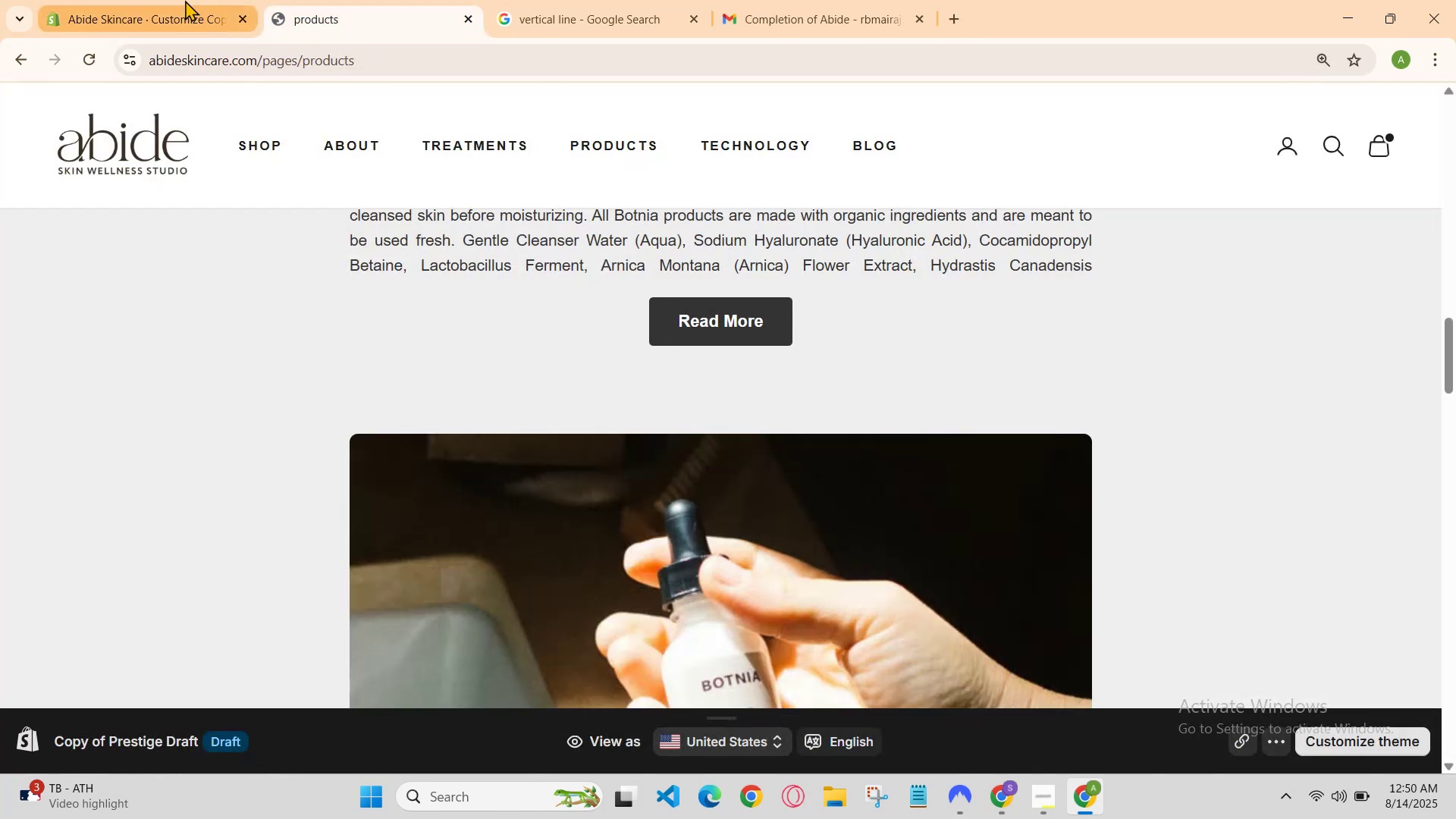 
left_click([185, 0])
 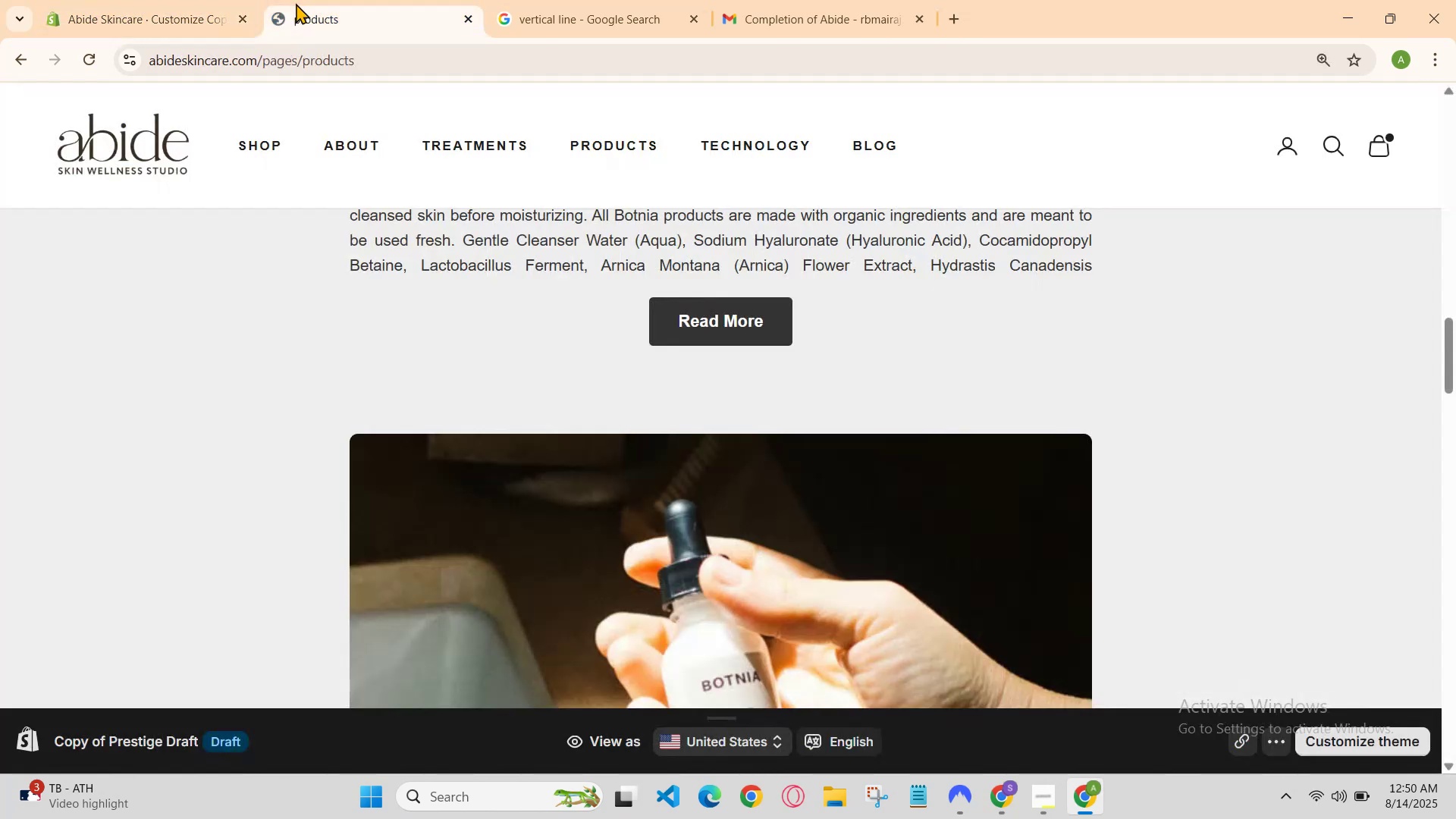 
left_click([160, 0])
 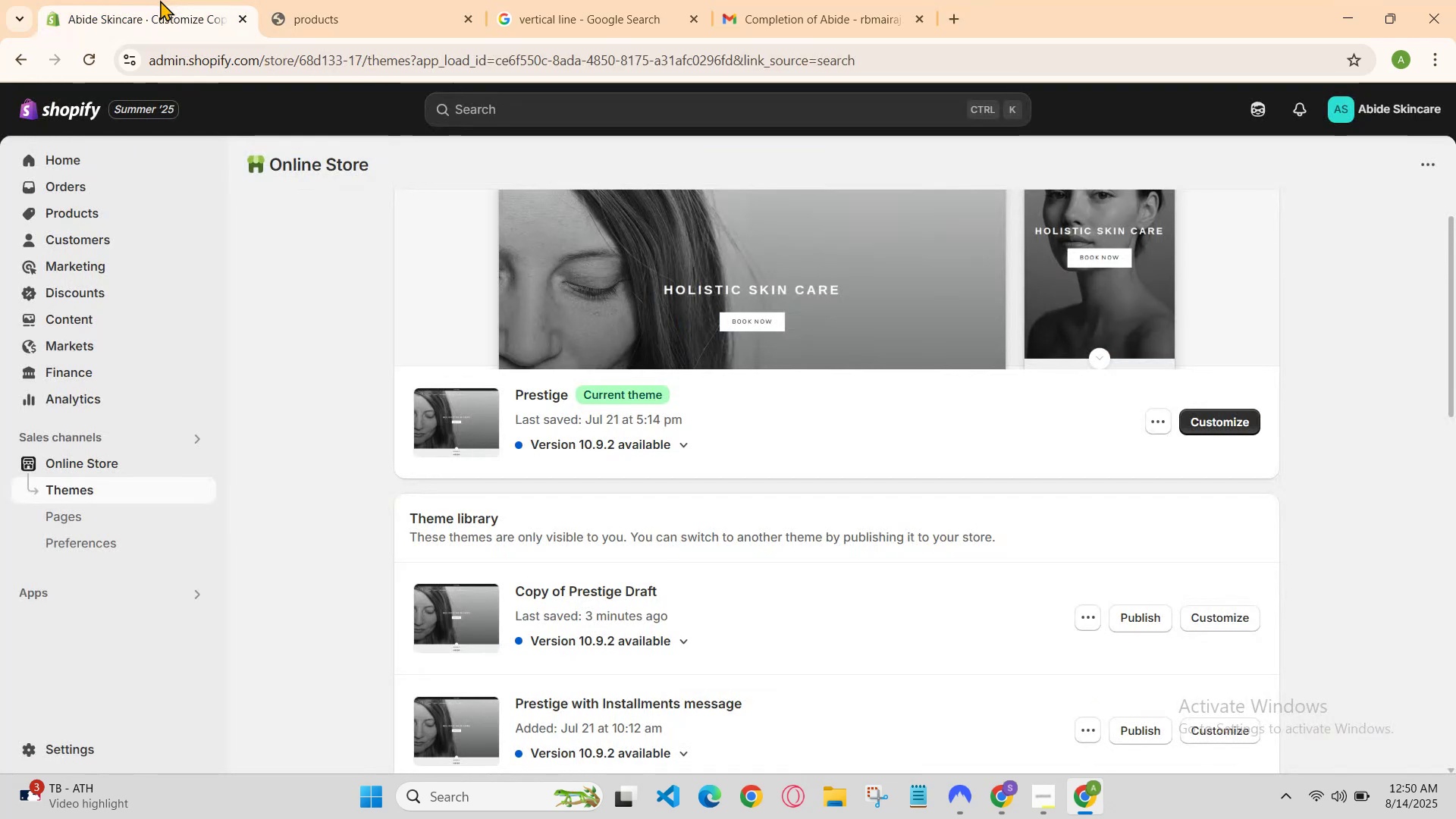 
left_click([160, 0])
 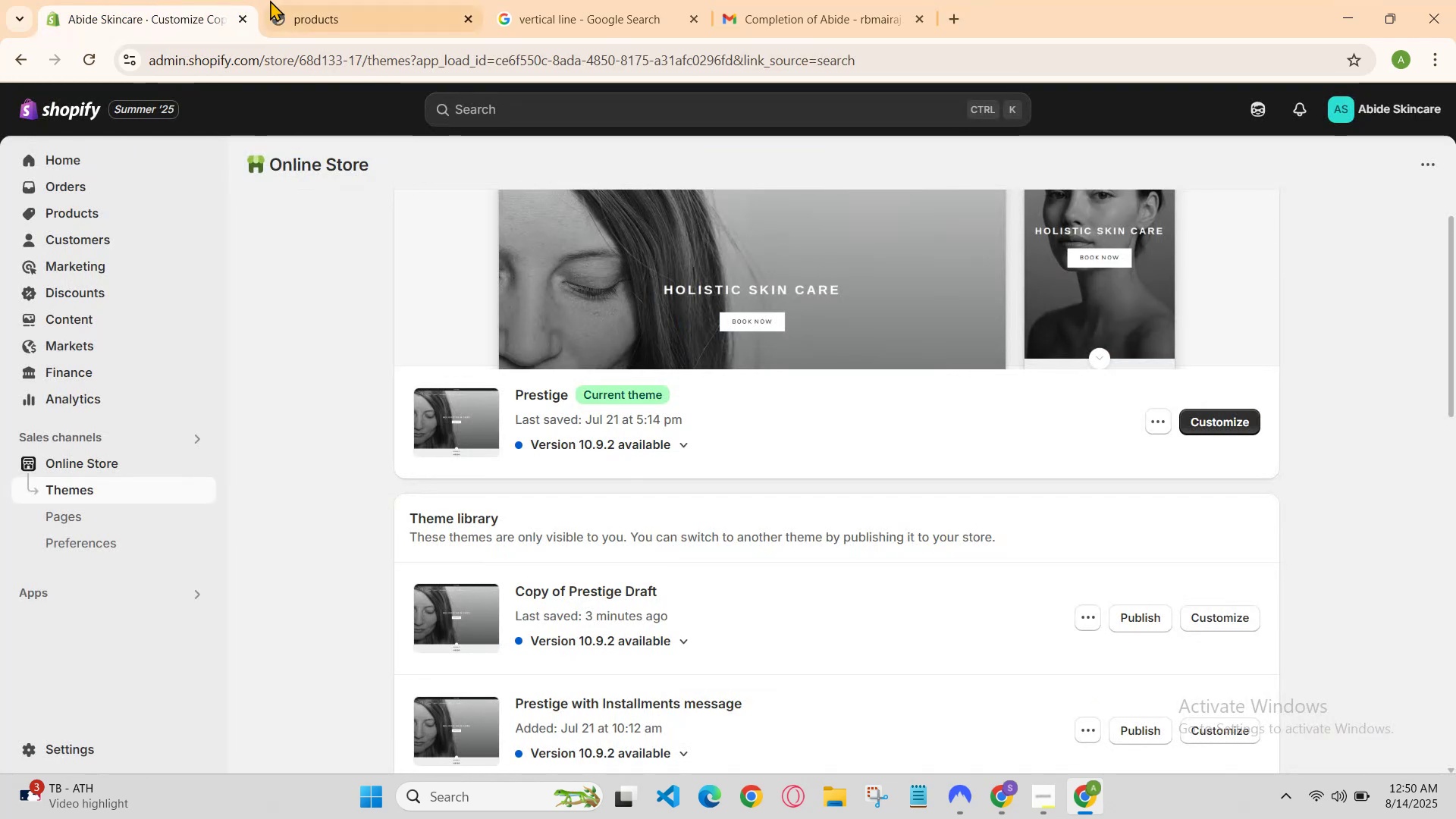 
left_click([271, 0])
 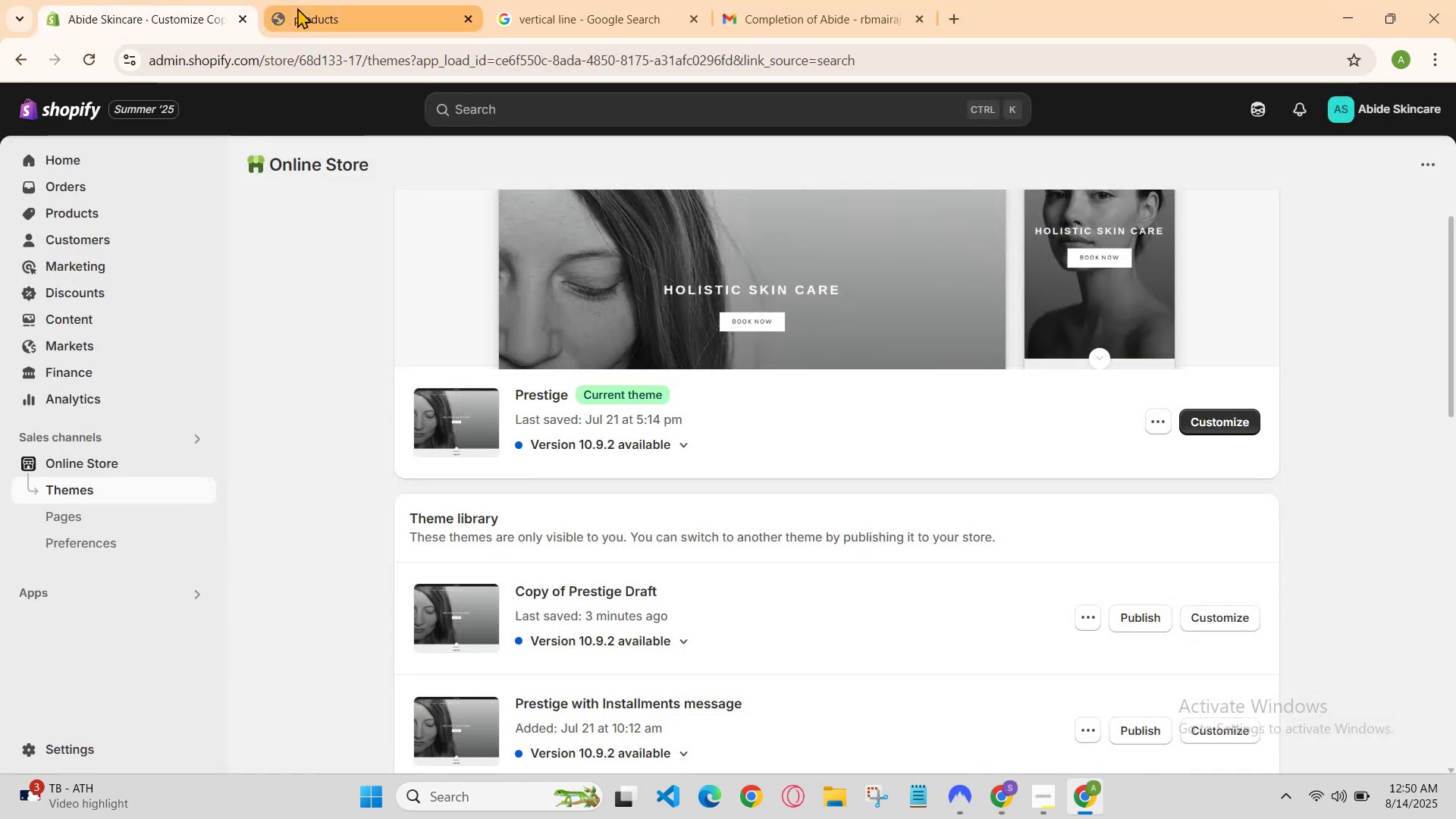 
left_click([303, 8])
 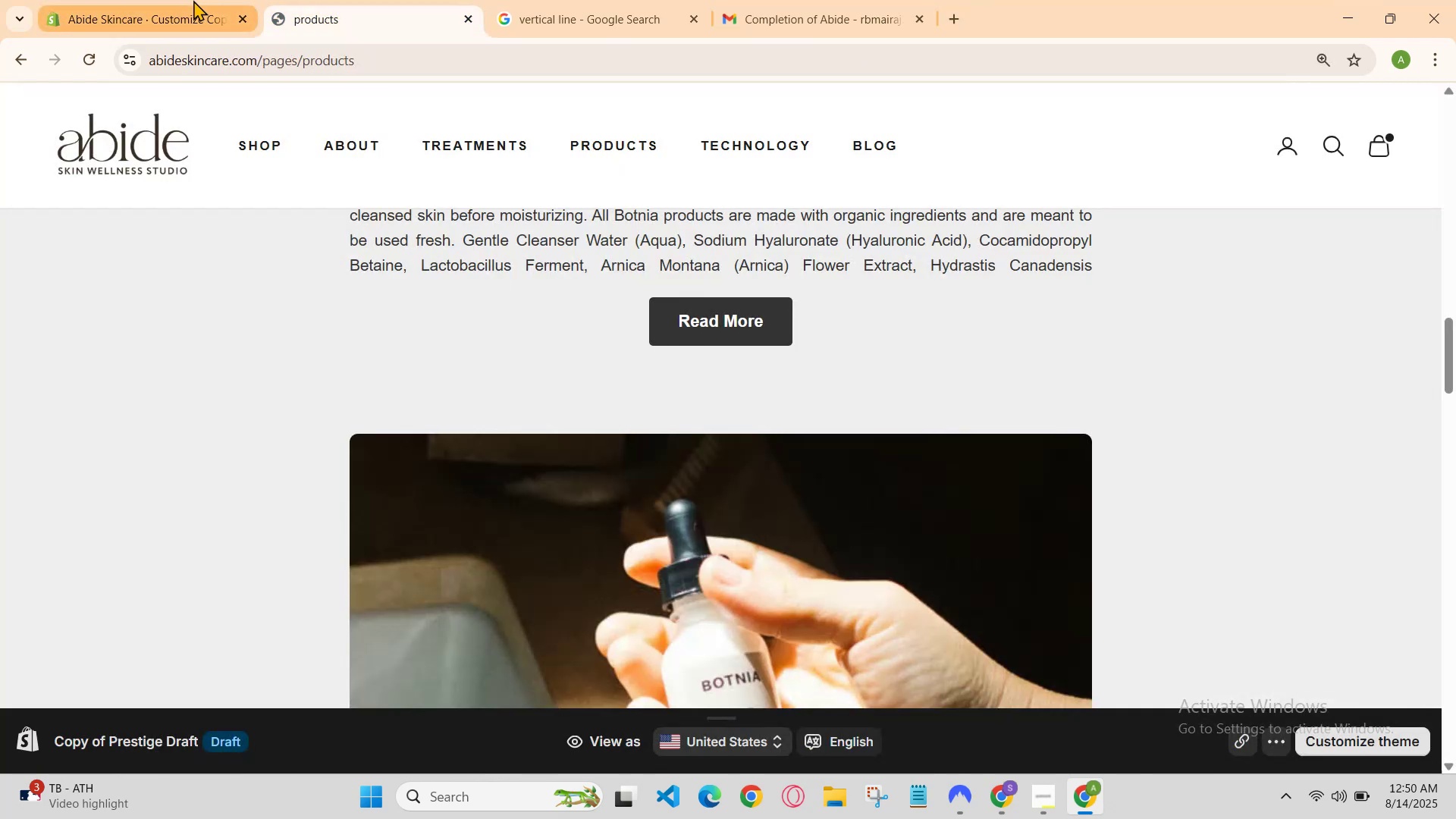 
left_click([193, 0])
 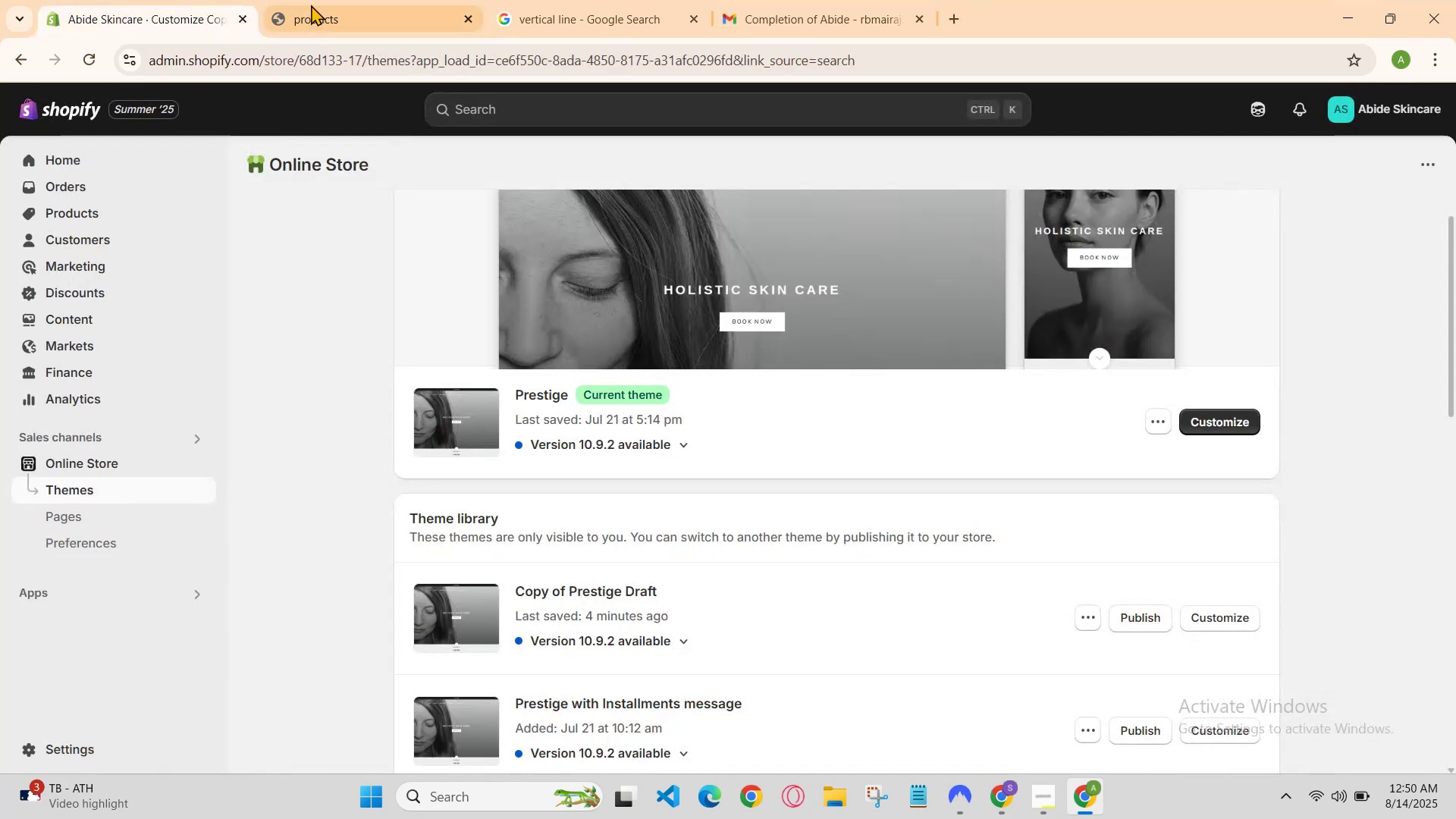 
left_click([340, 3])
 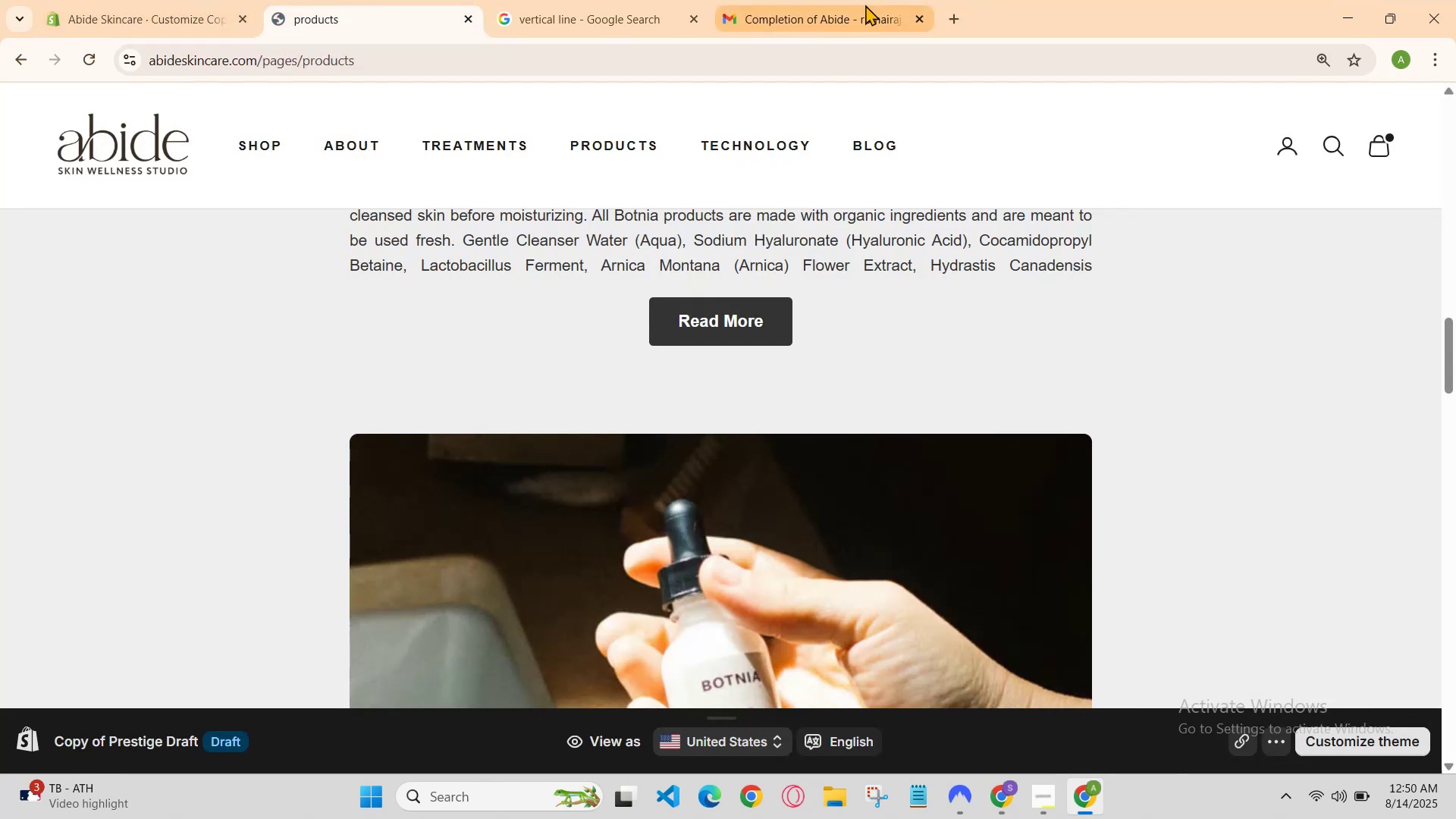 
left_click([891, 0])
 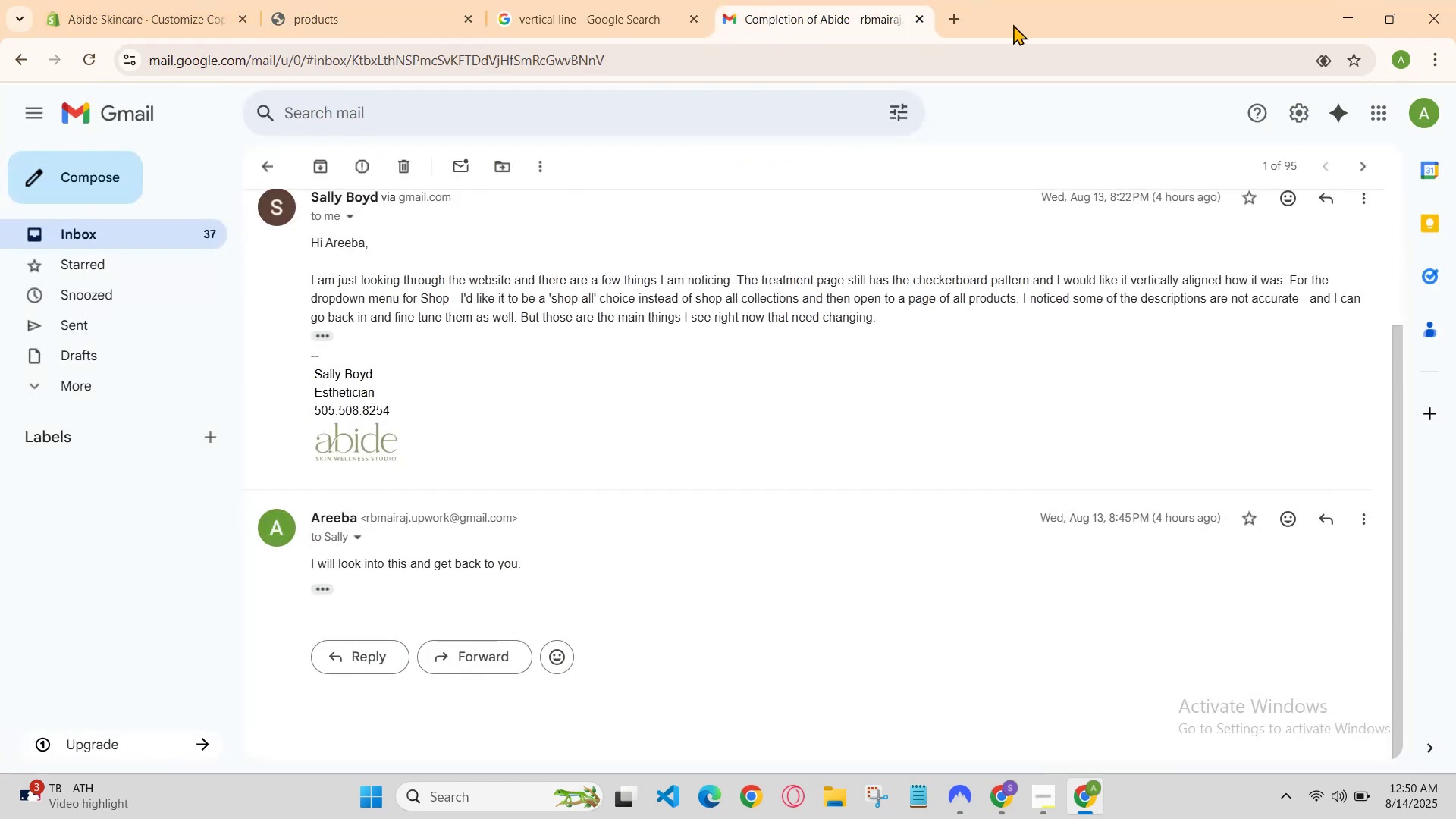 
left_click_drag(start_coordinate=[933, 8], to_coordinate=[940, 11])
 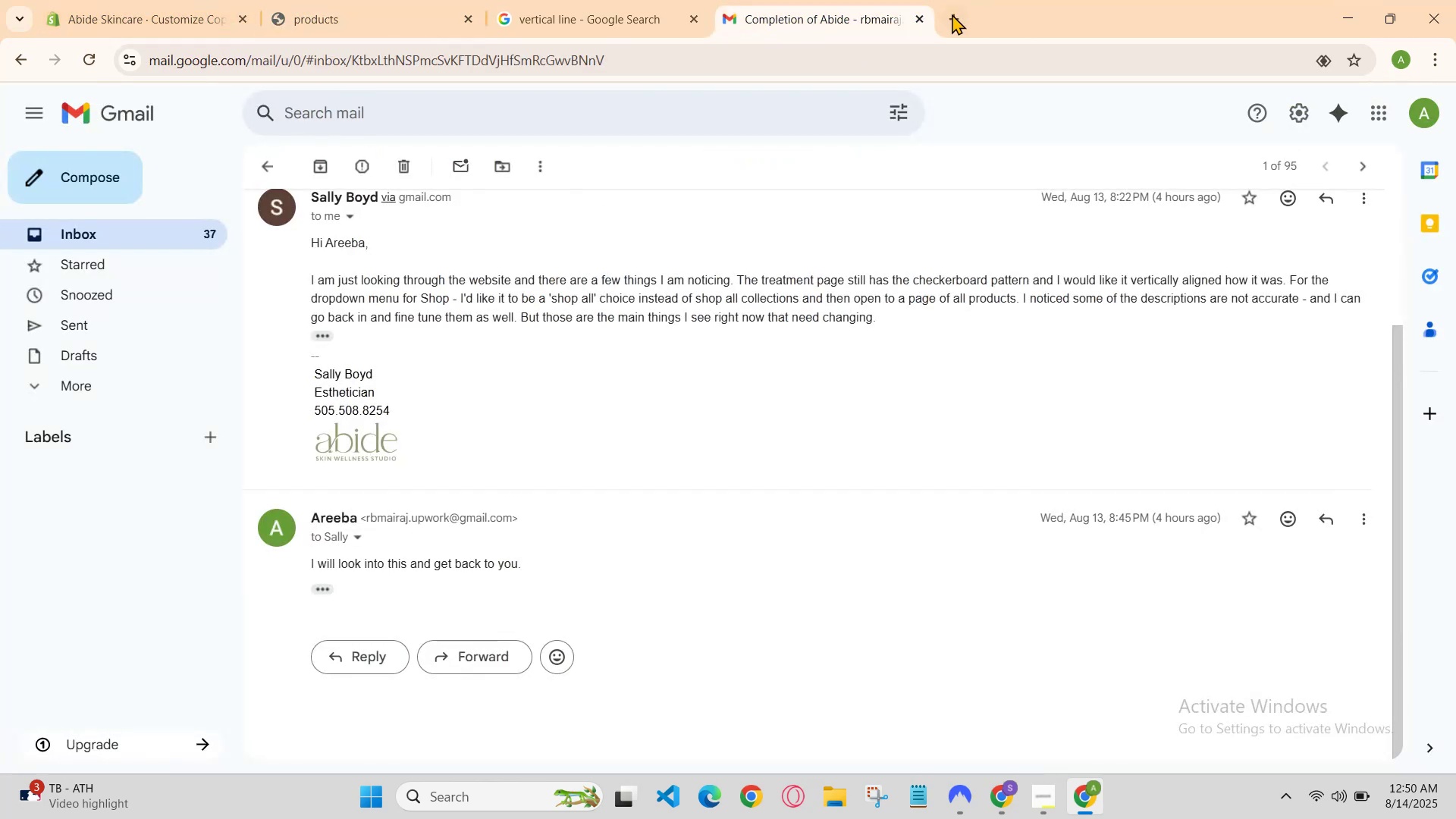 
left_click([953, 14])
 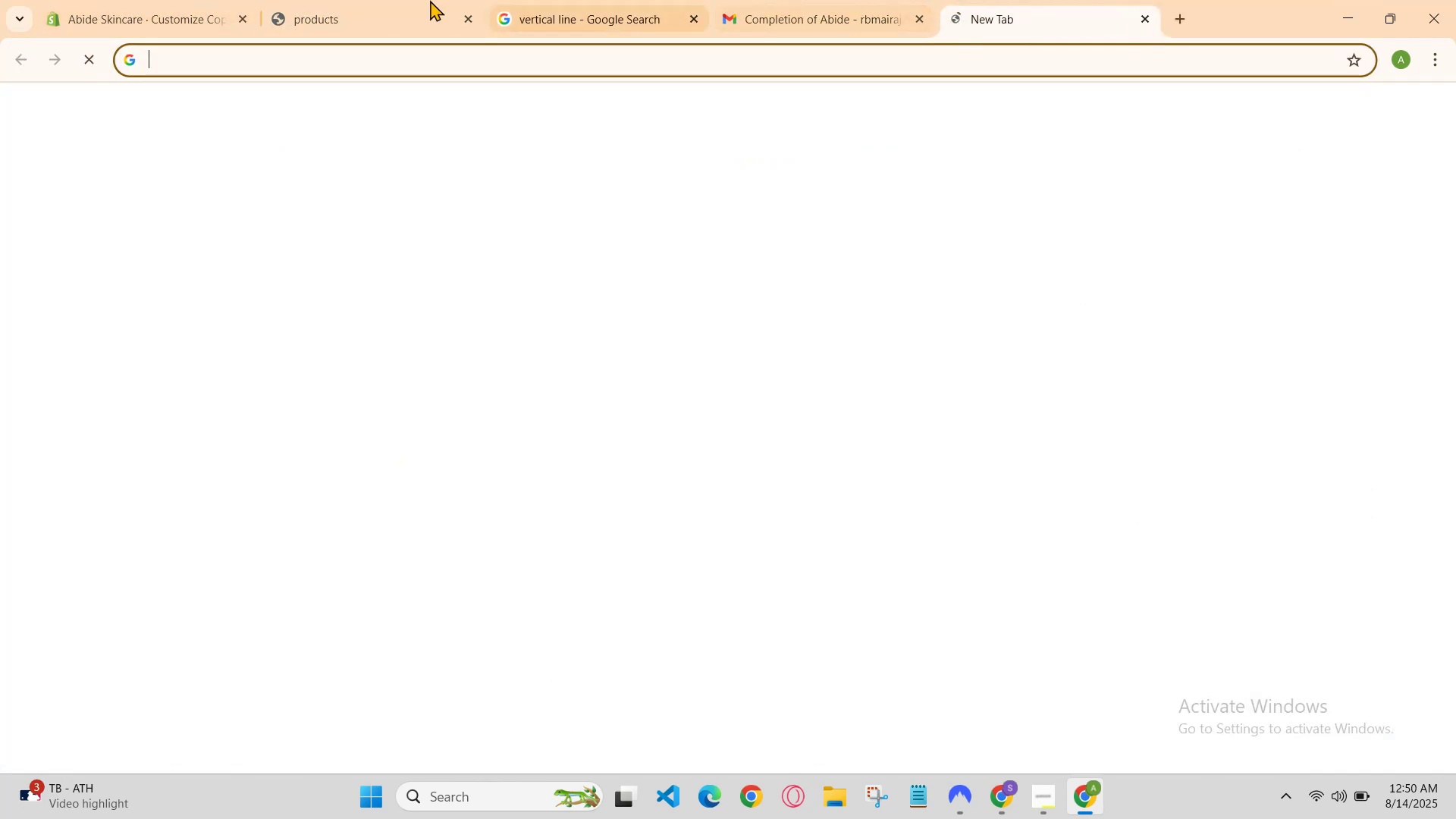 
key(T)
 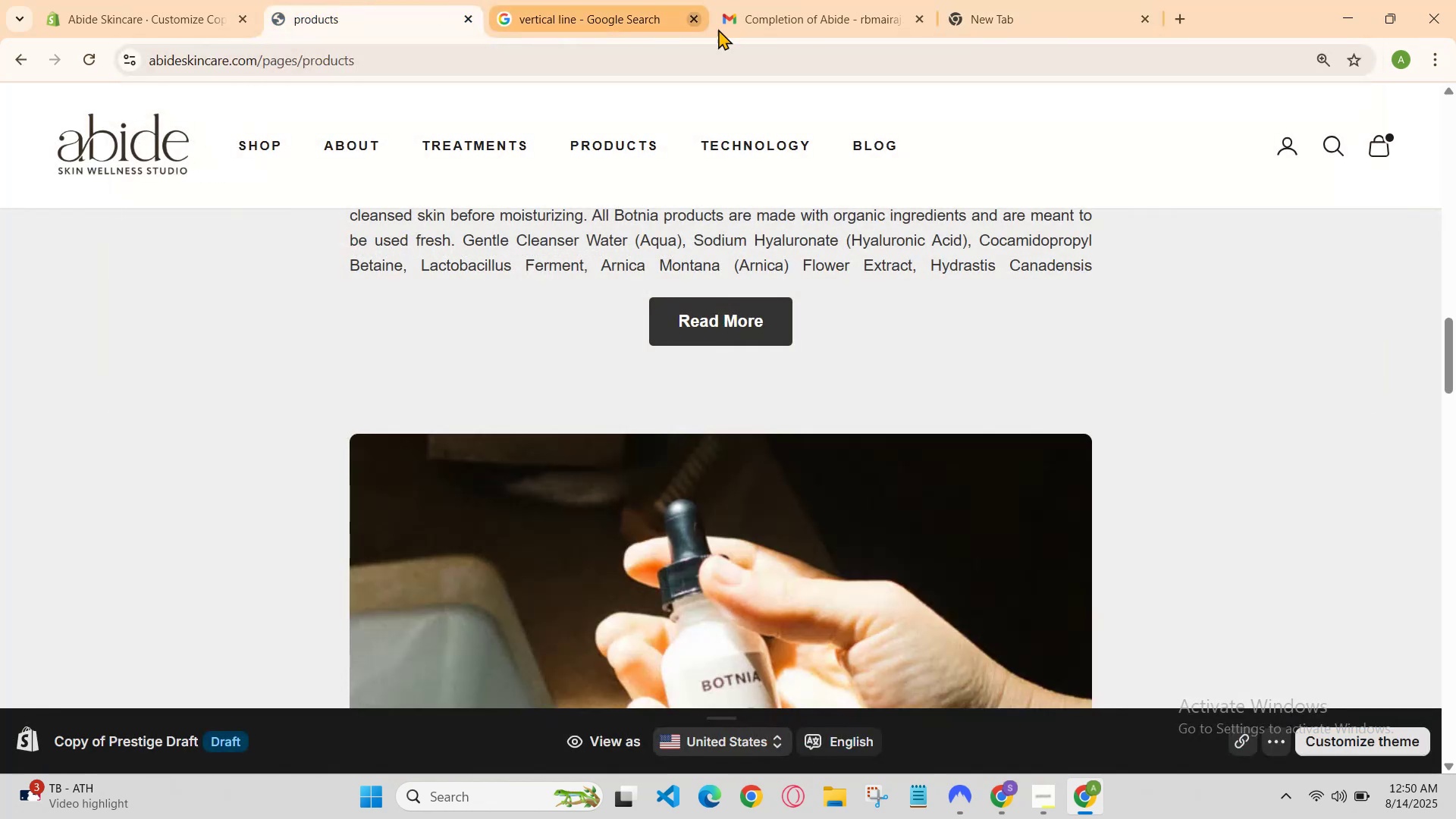 
left_click([997, 4])
 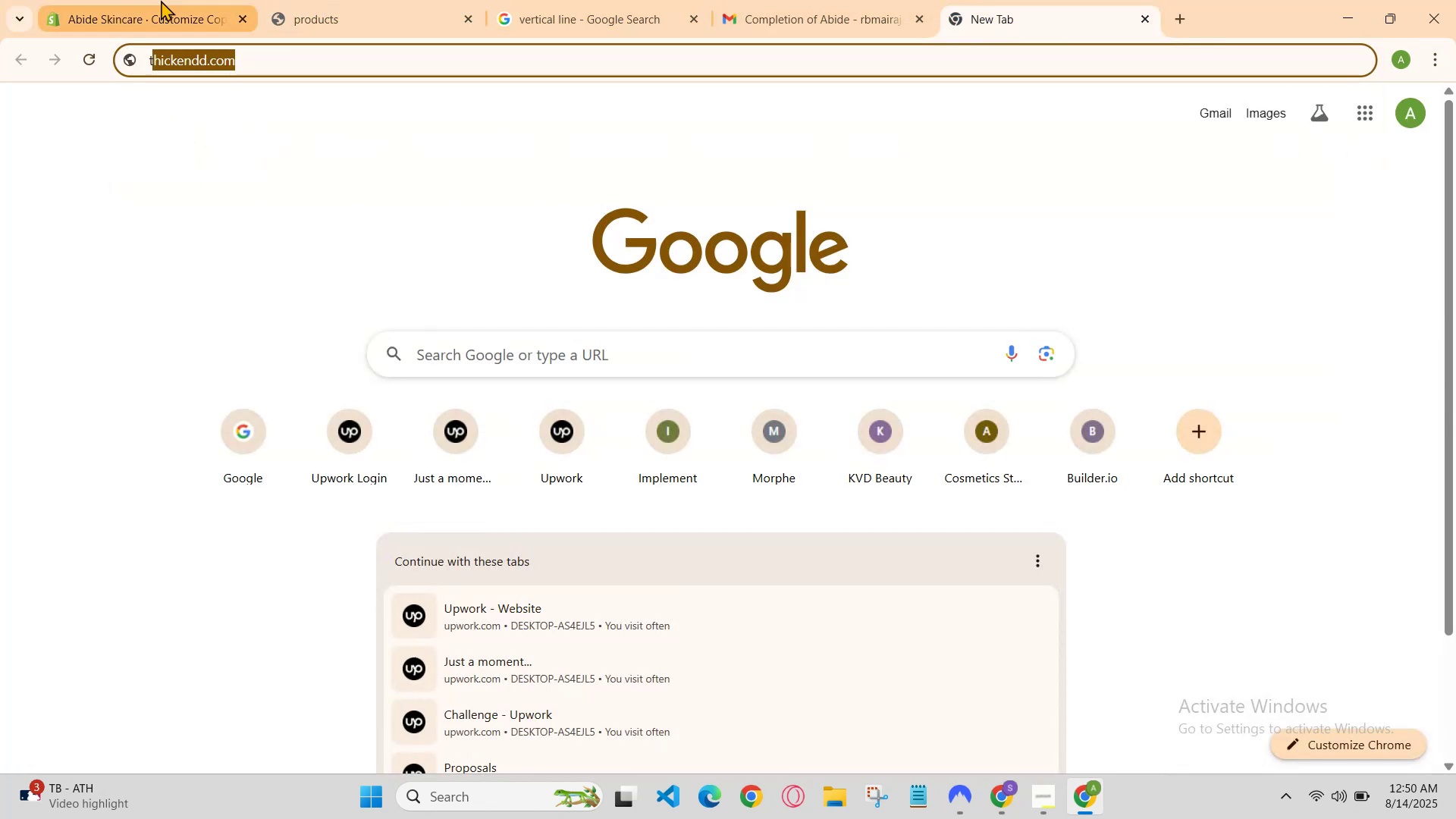 
left_click_drag(start_coordinate=[296, 0], to_coordinate=[310, 0])
 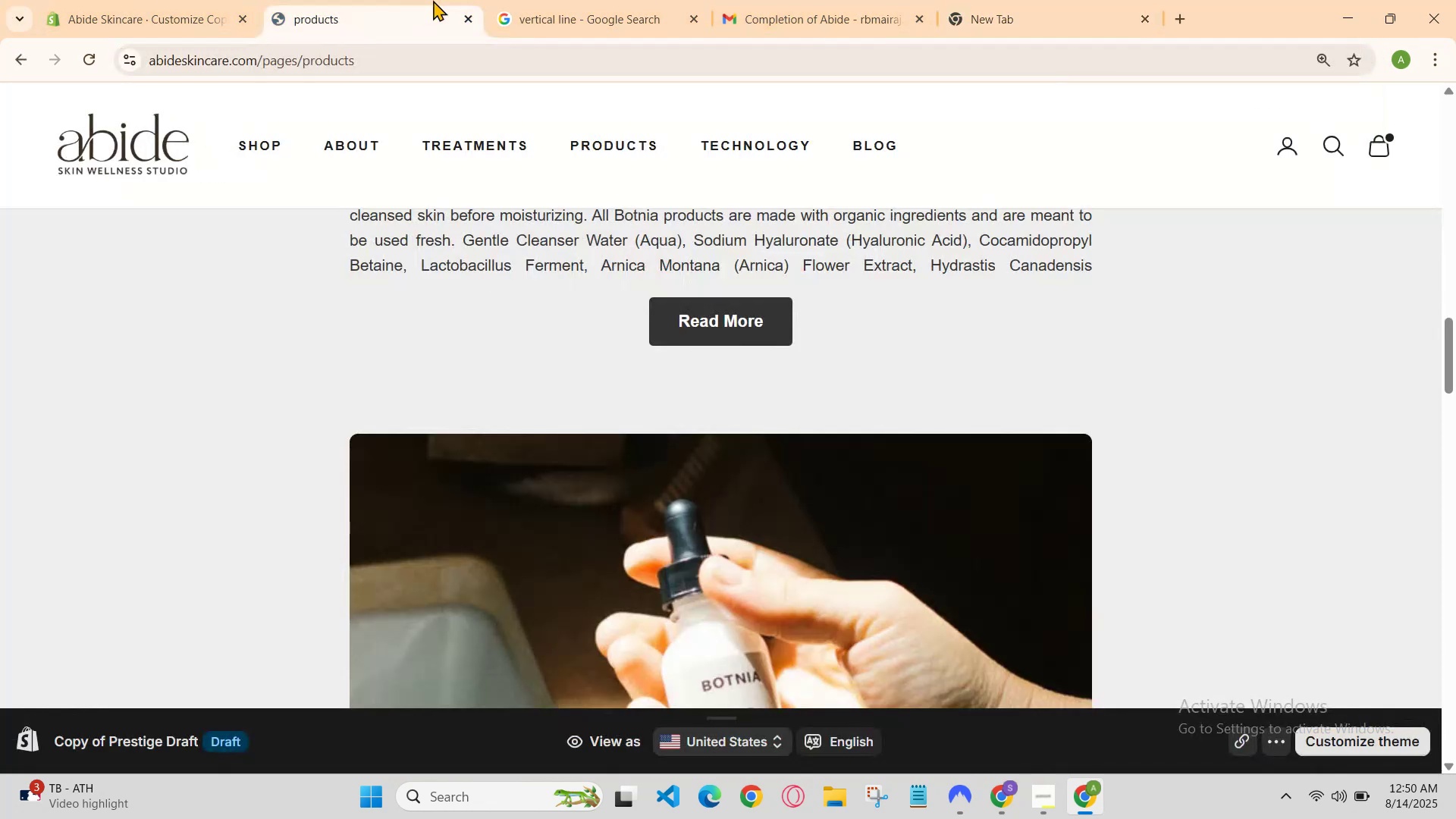 
left_click([977, 0])
 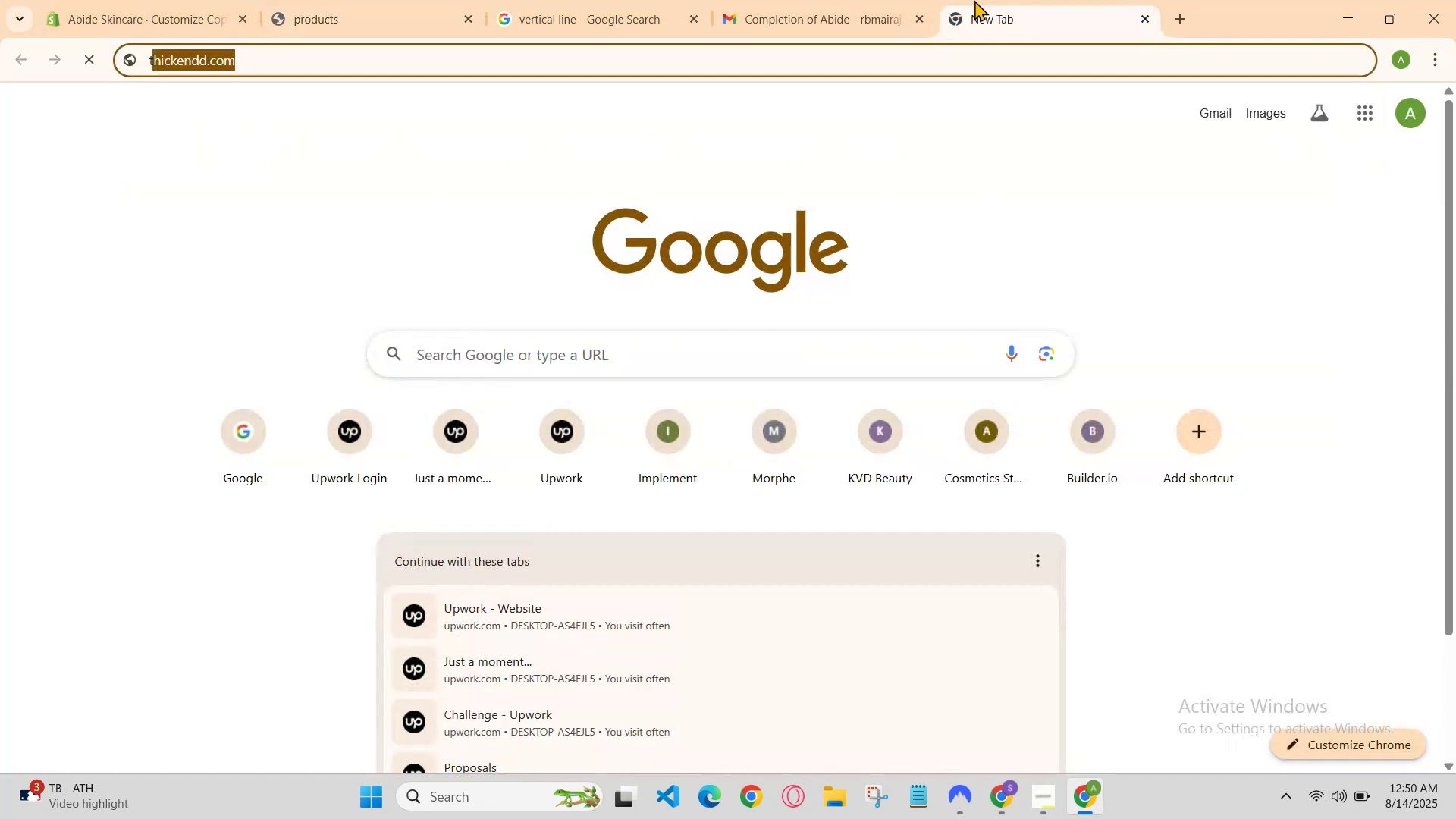 
type(es)
 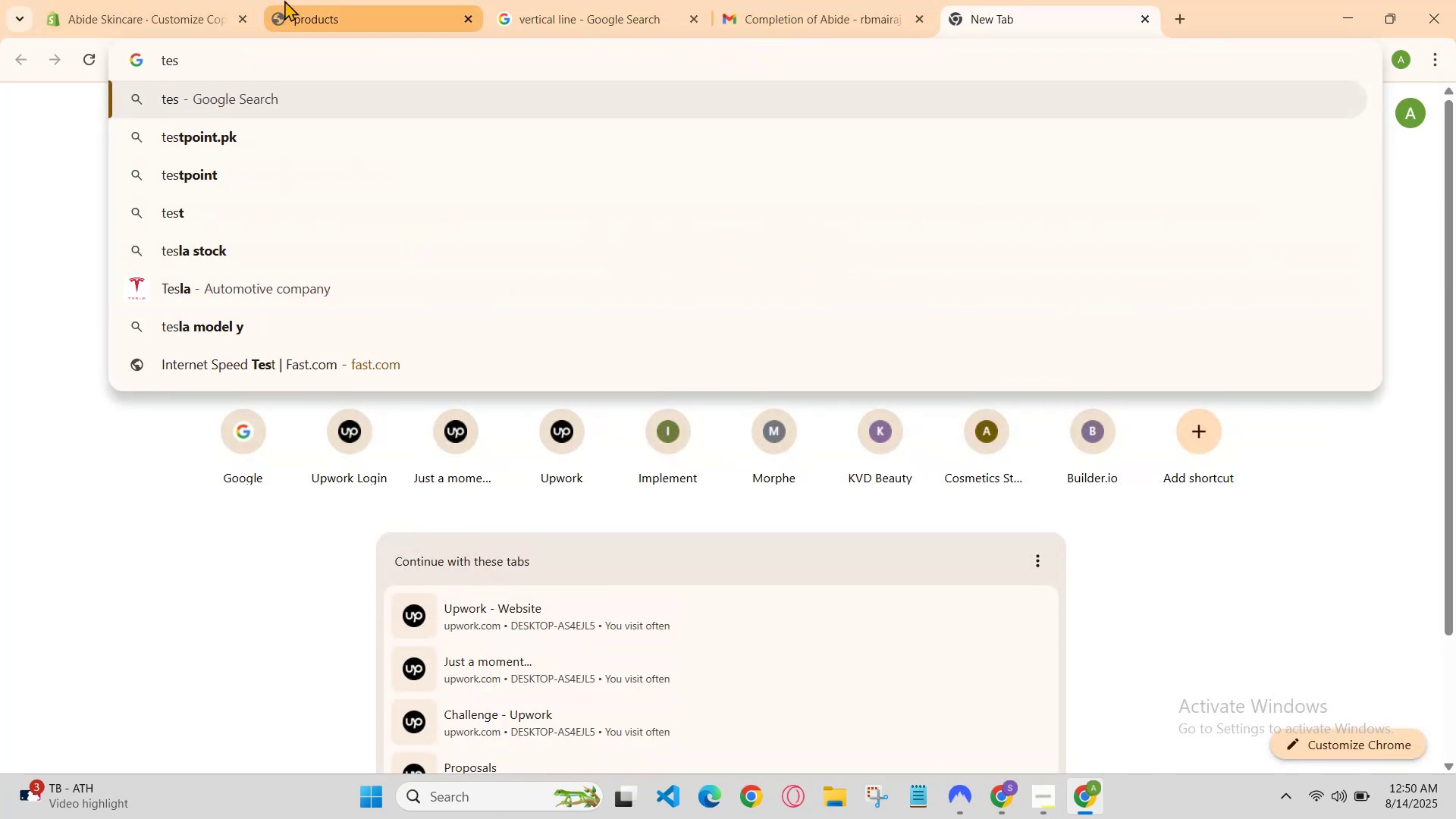 
left_click([294, 0])
 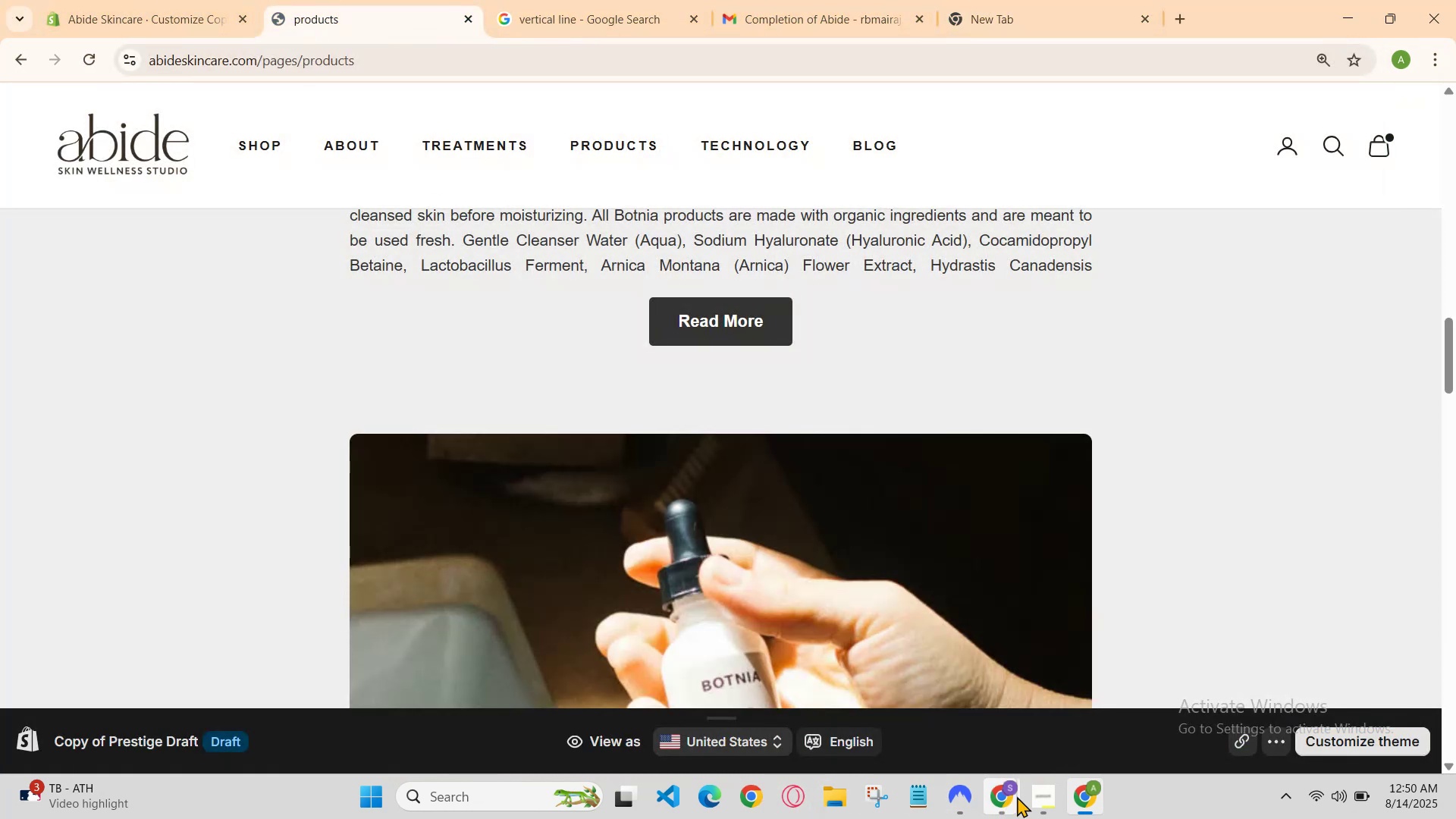 
left_click([1000, 788])
 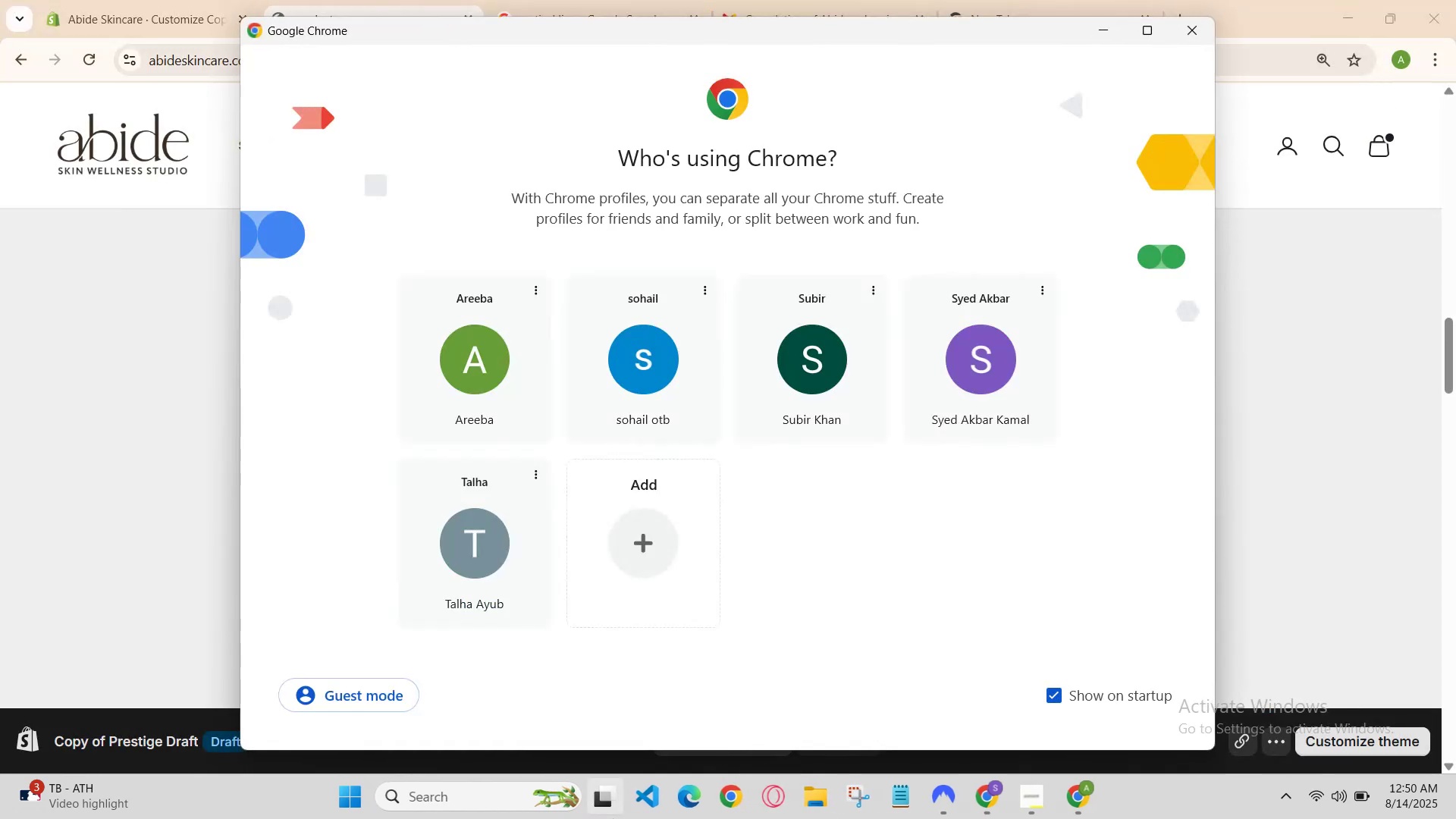 
left_click([498, 526])
 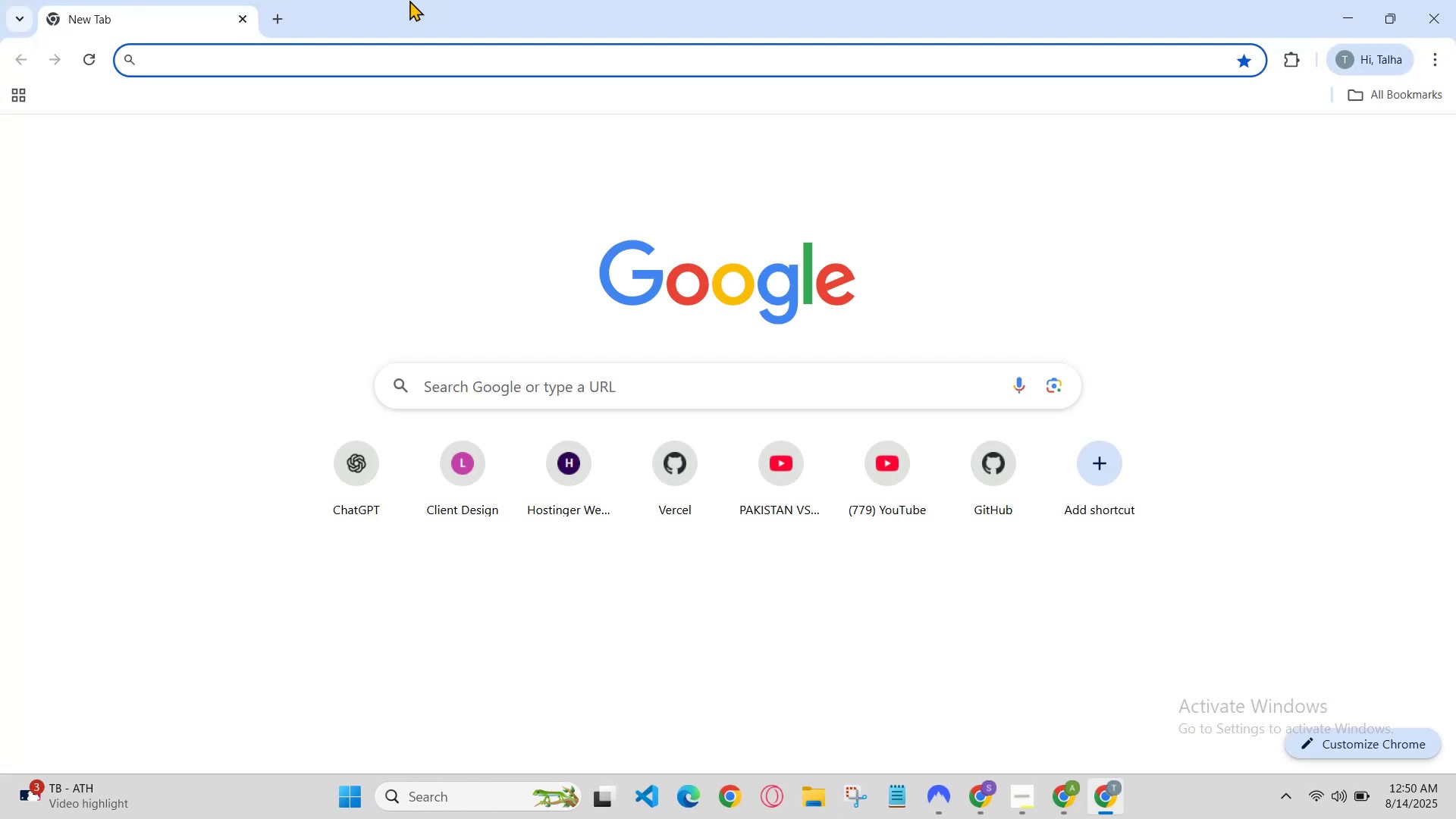 
key(T)
 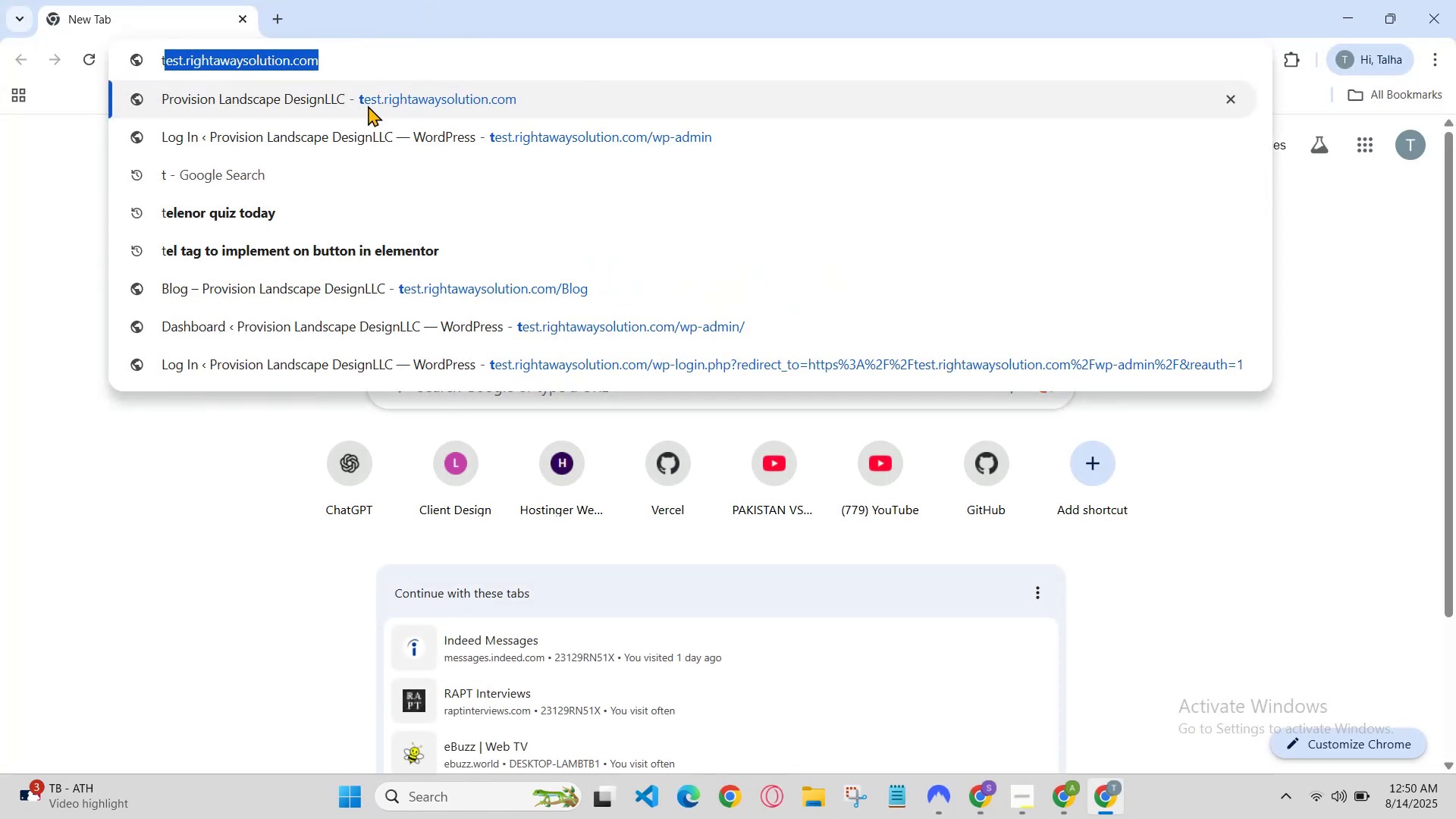 
left_click([368, 105])
 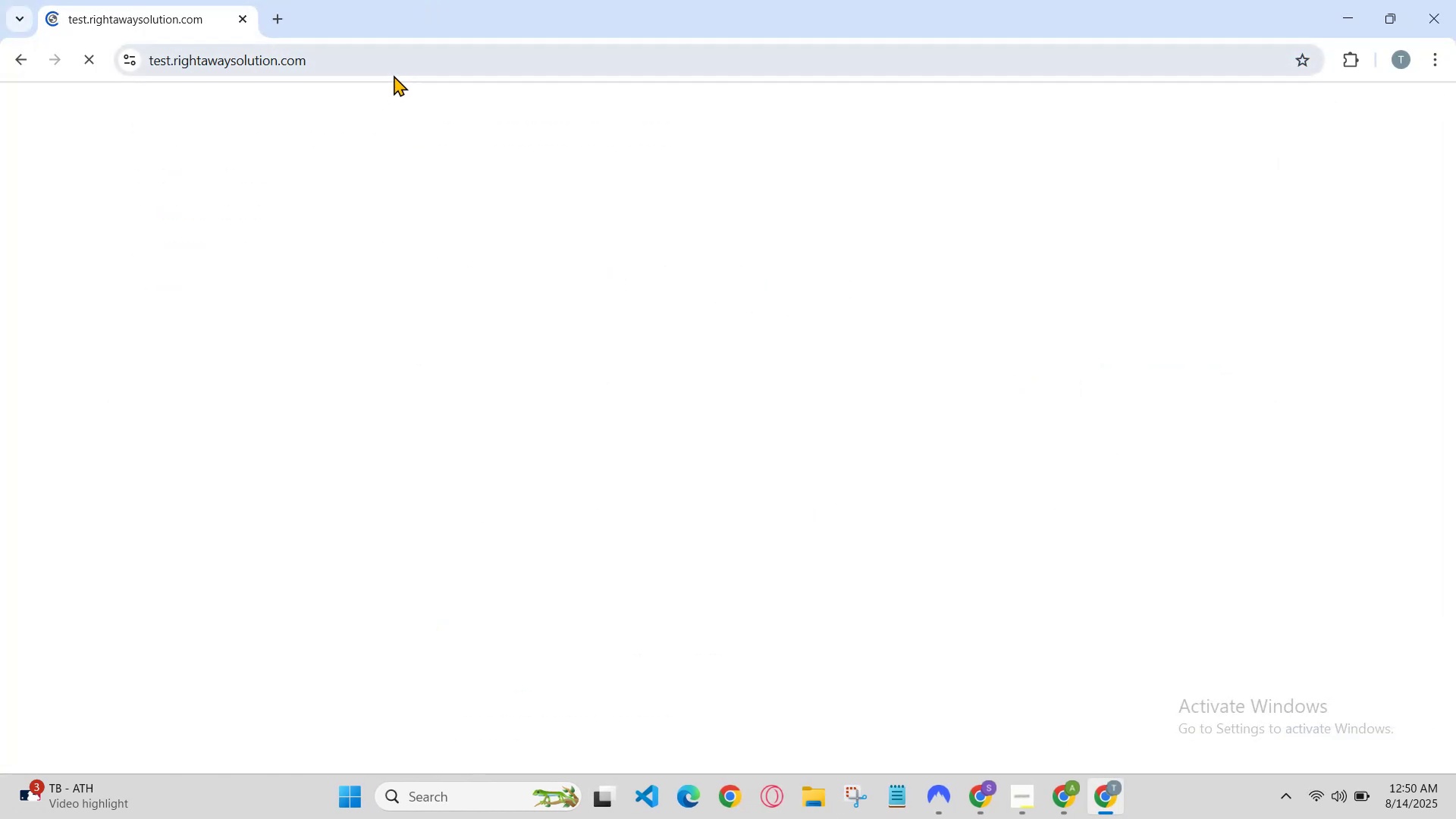 
left_click([404, 61])
 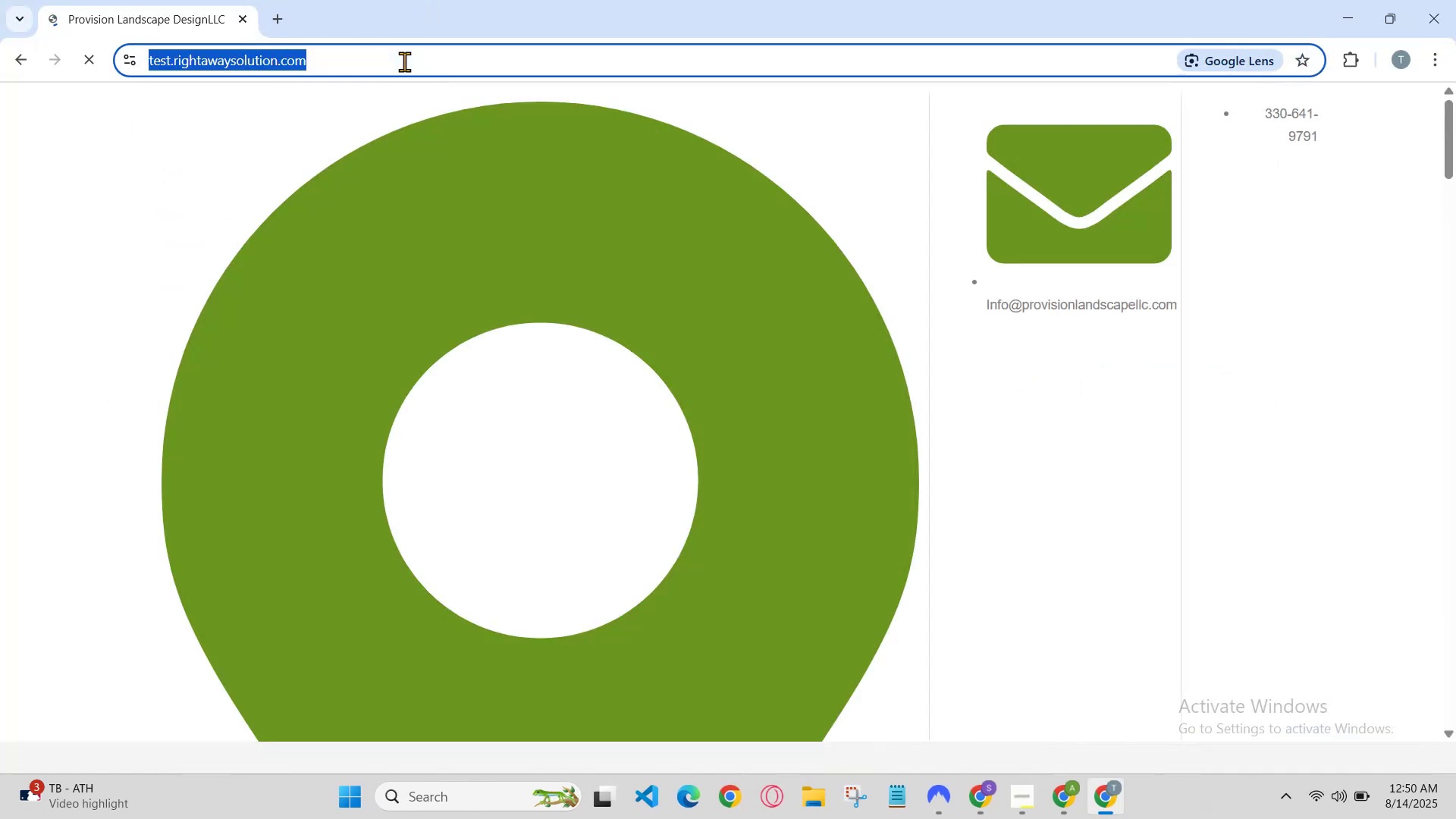 
hold_key(key=ControlLeft, duration=0.85)
 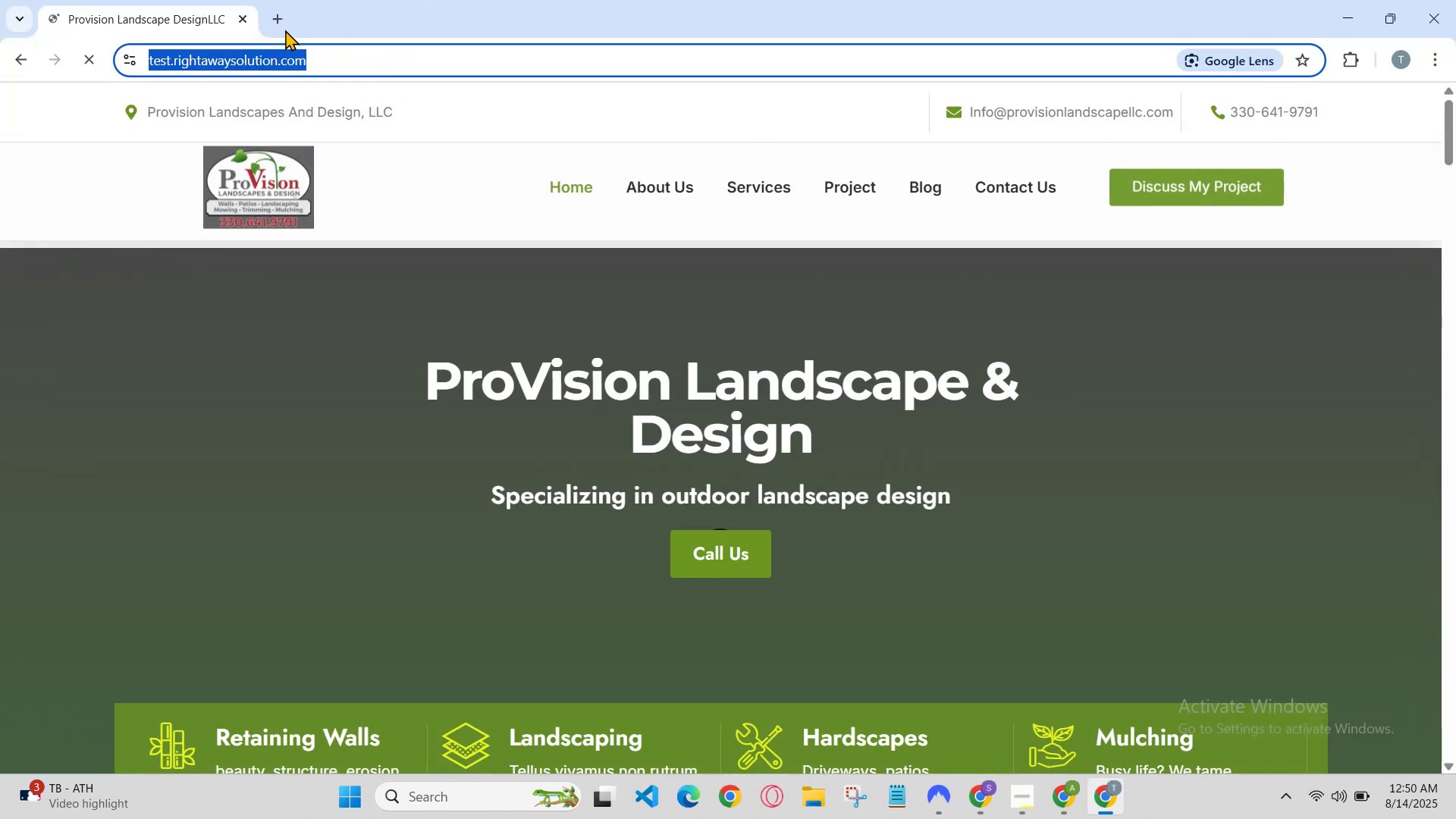 
hold_key(key=C, duration=0.35)
 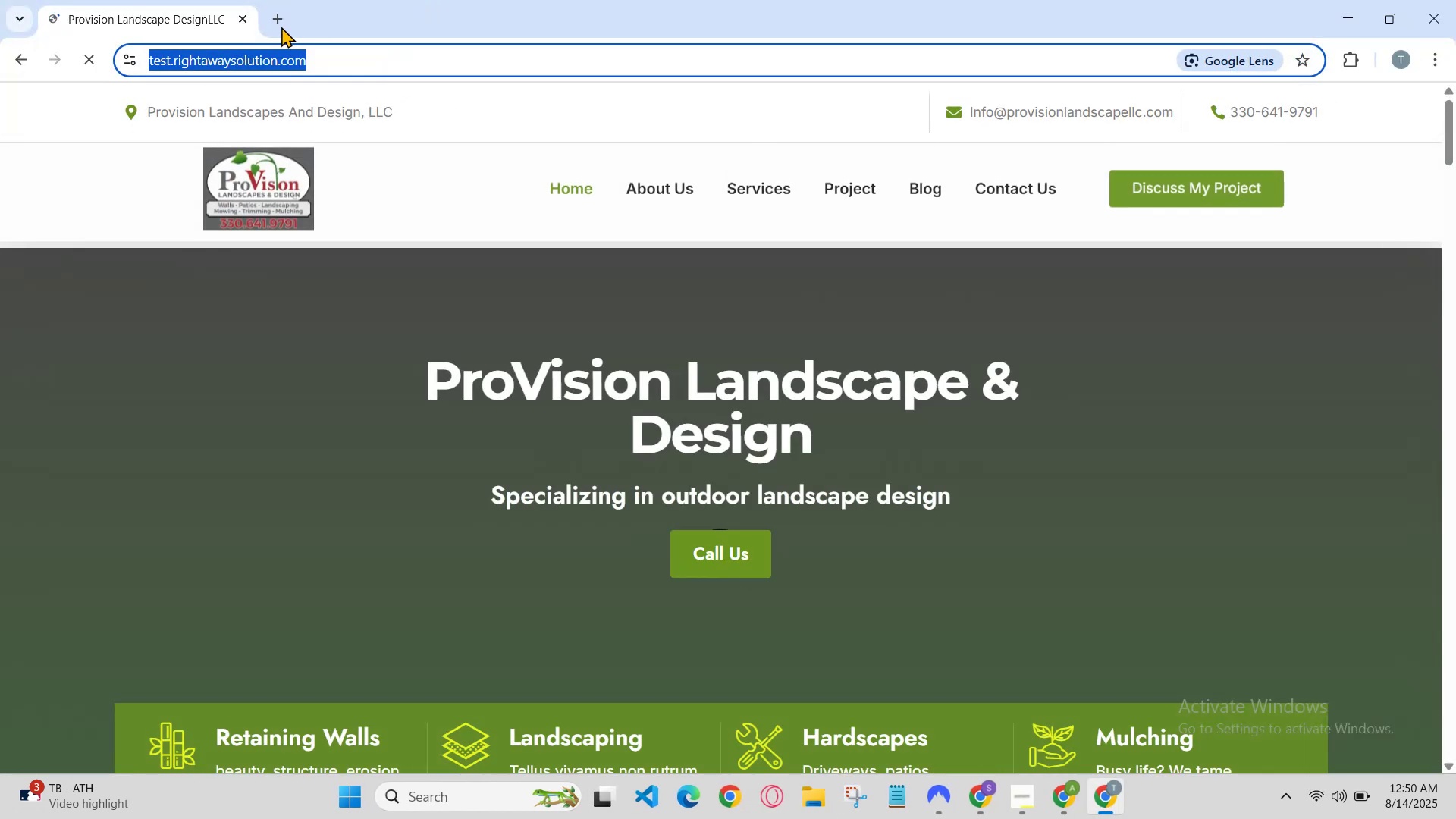 
left_click([276, 24])
 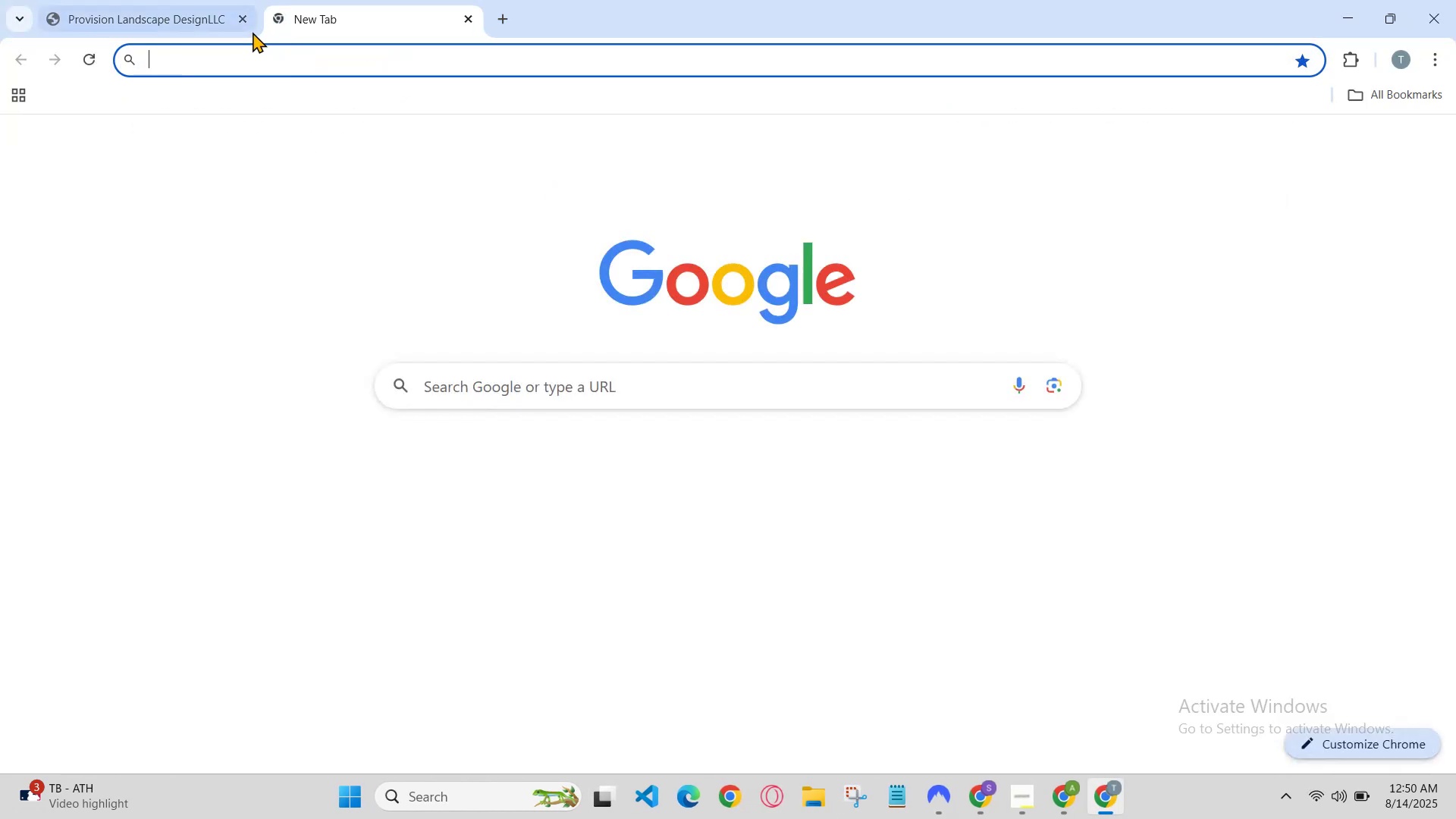 
left_click_drag(start_coordinate=[286, 52], to_coordinate=[292, 60])
 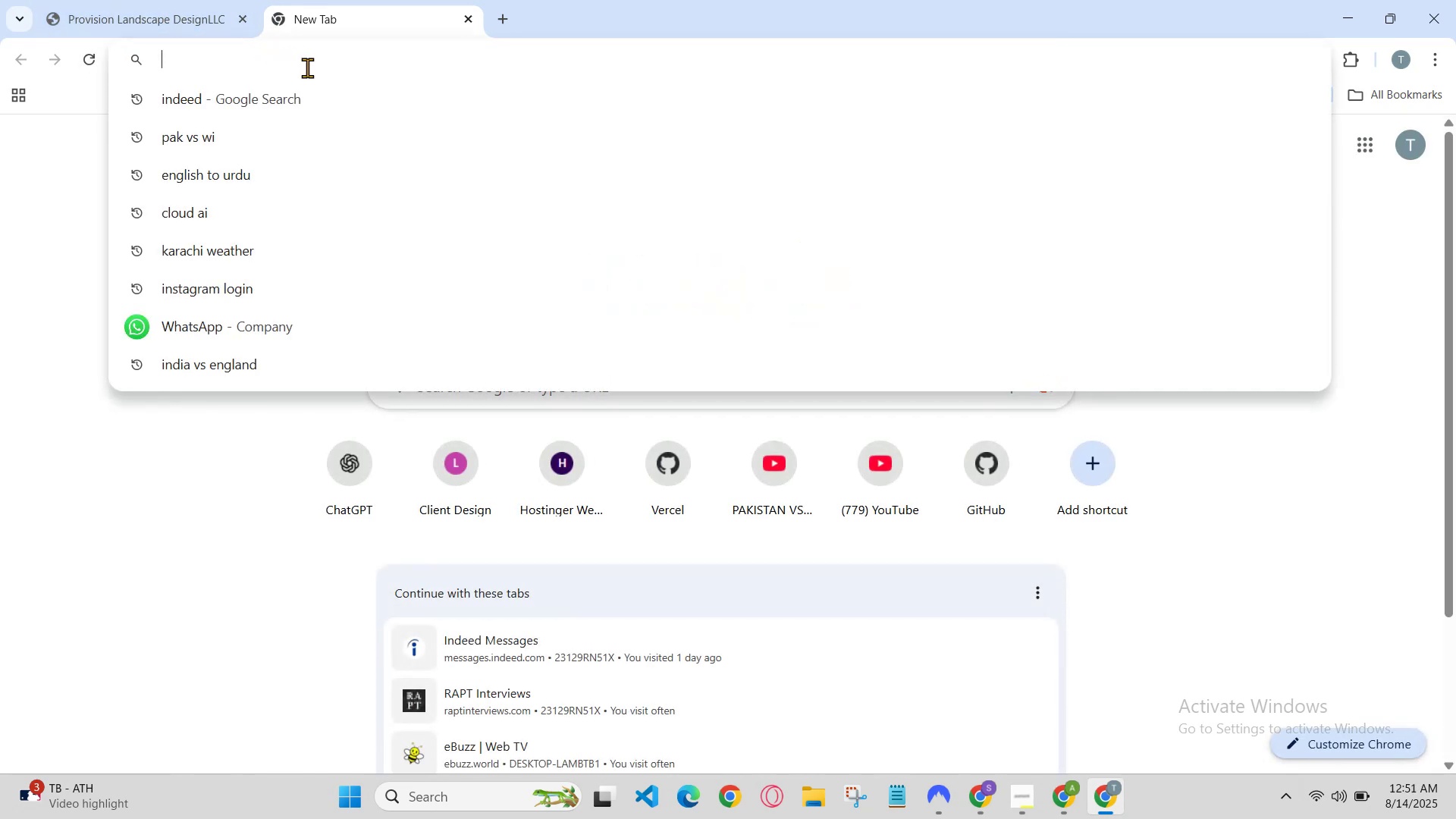 
type(ai)
 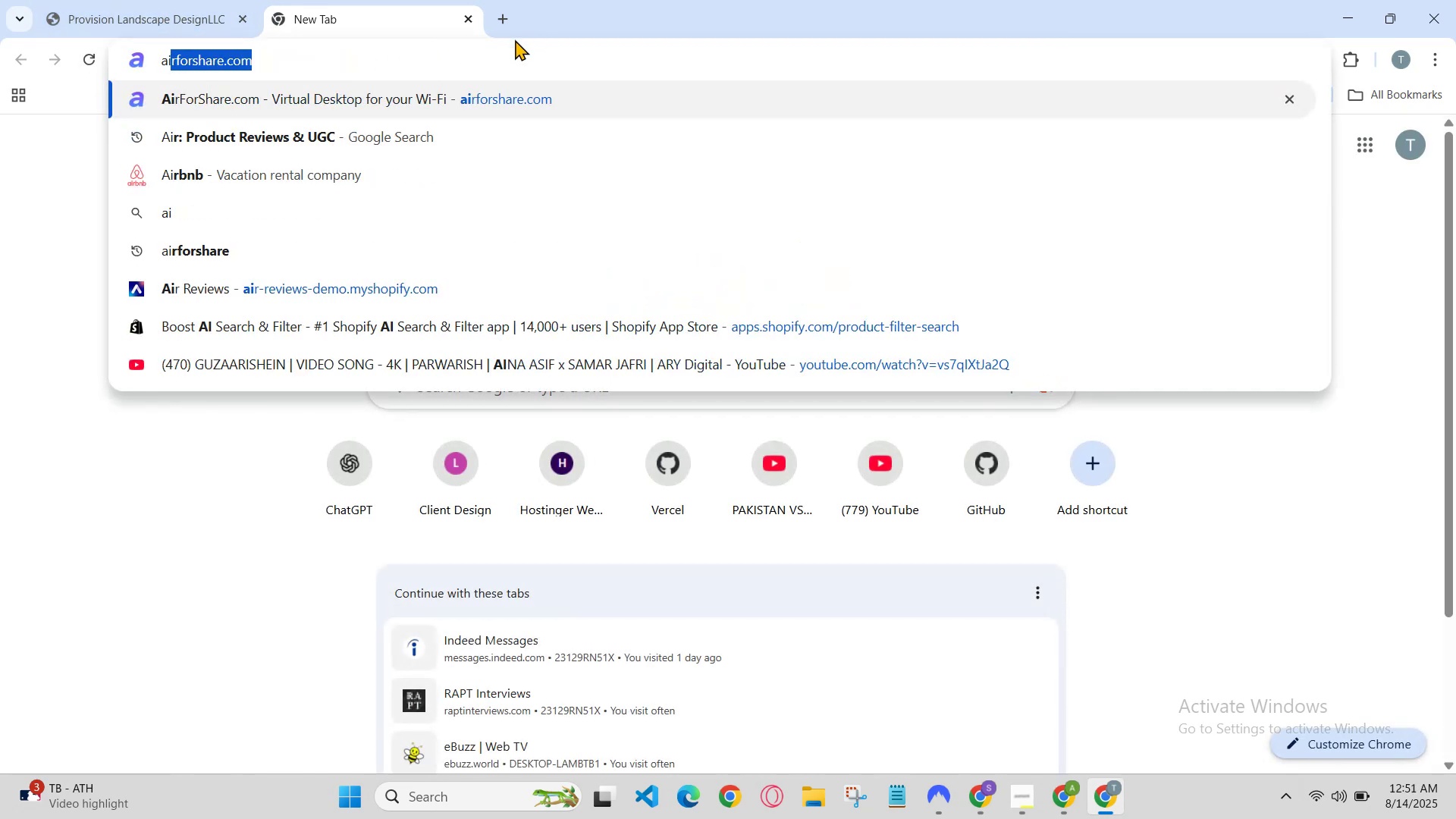 
left_click([501, 88])
 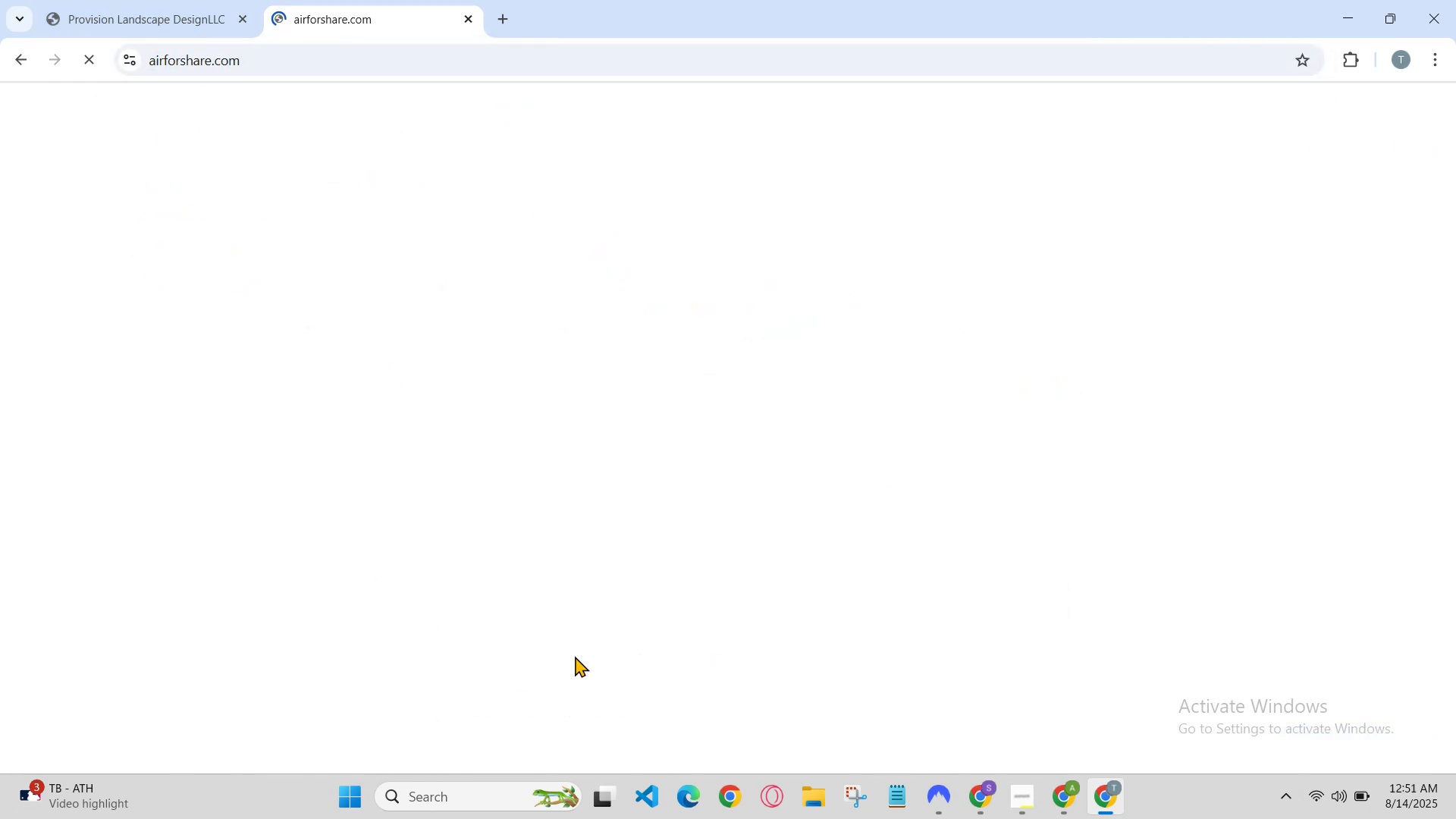 
left_click([724, 276])
 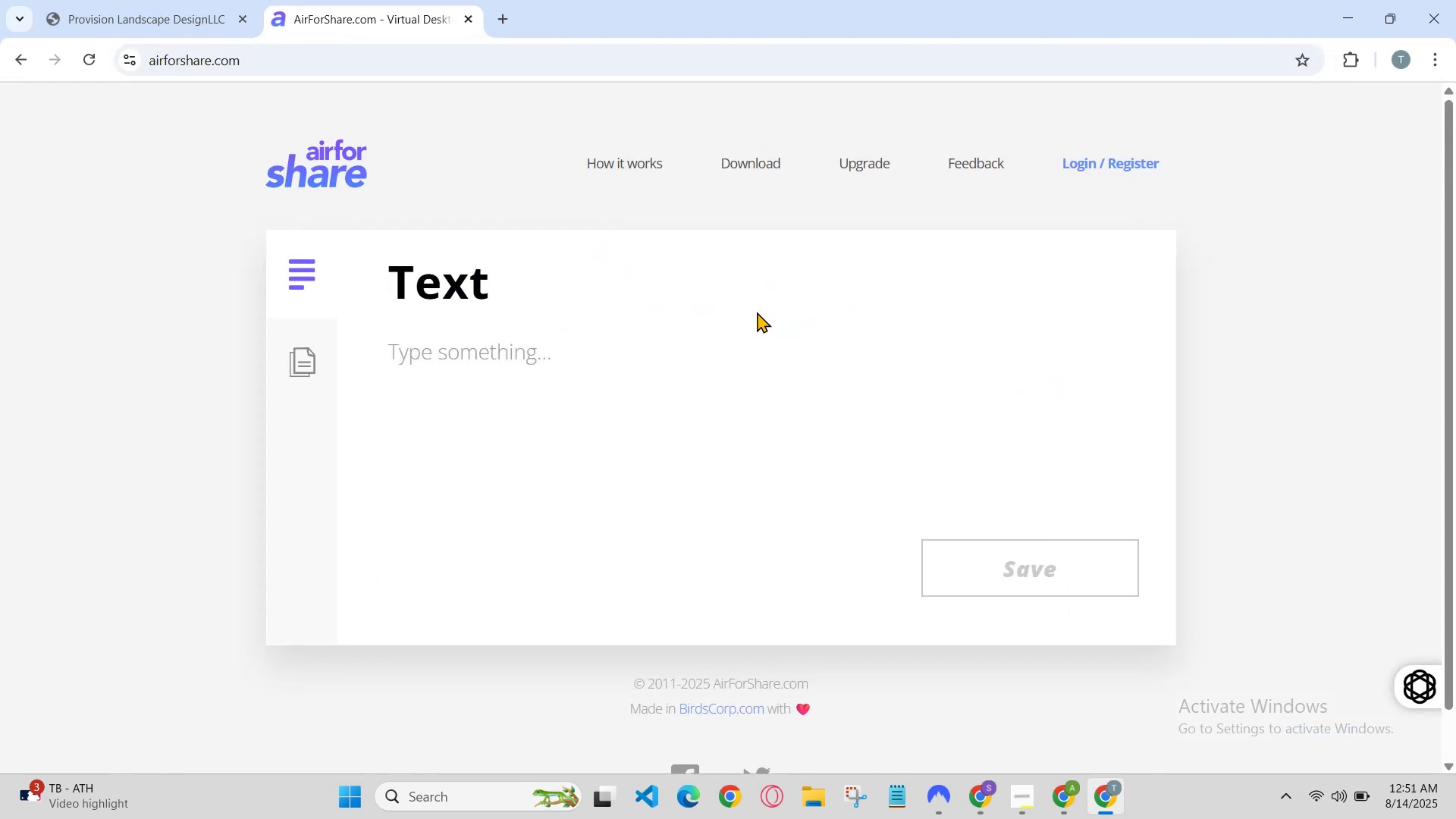 
left_click([764, 378])
 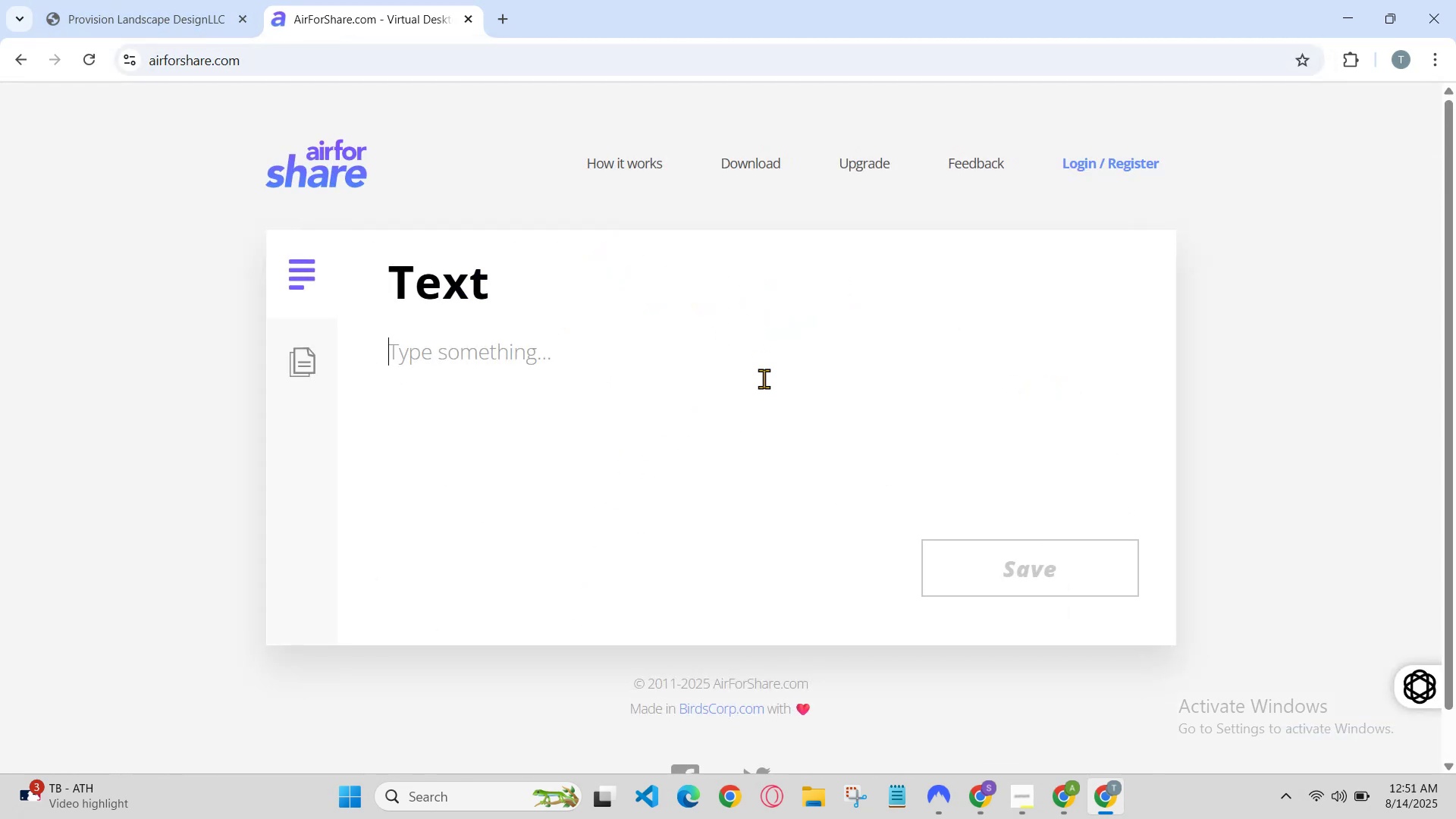 
key(Control+V)
 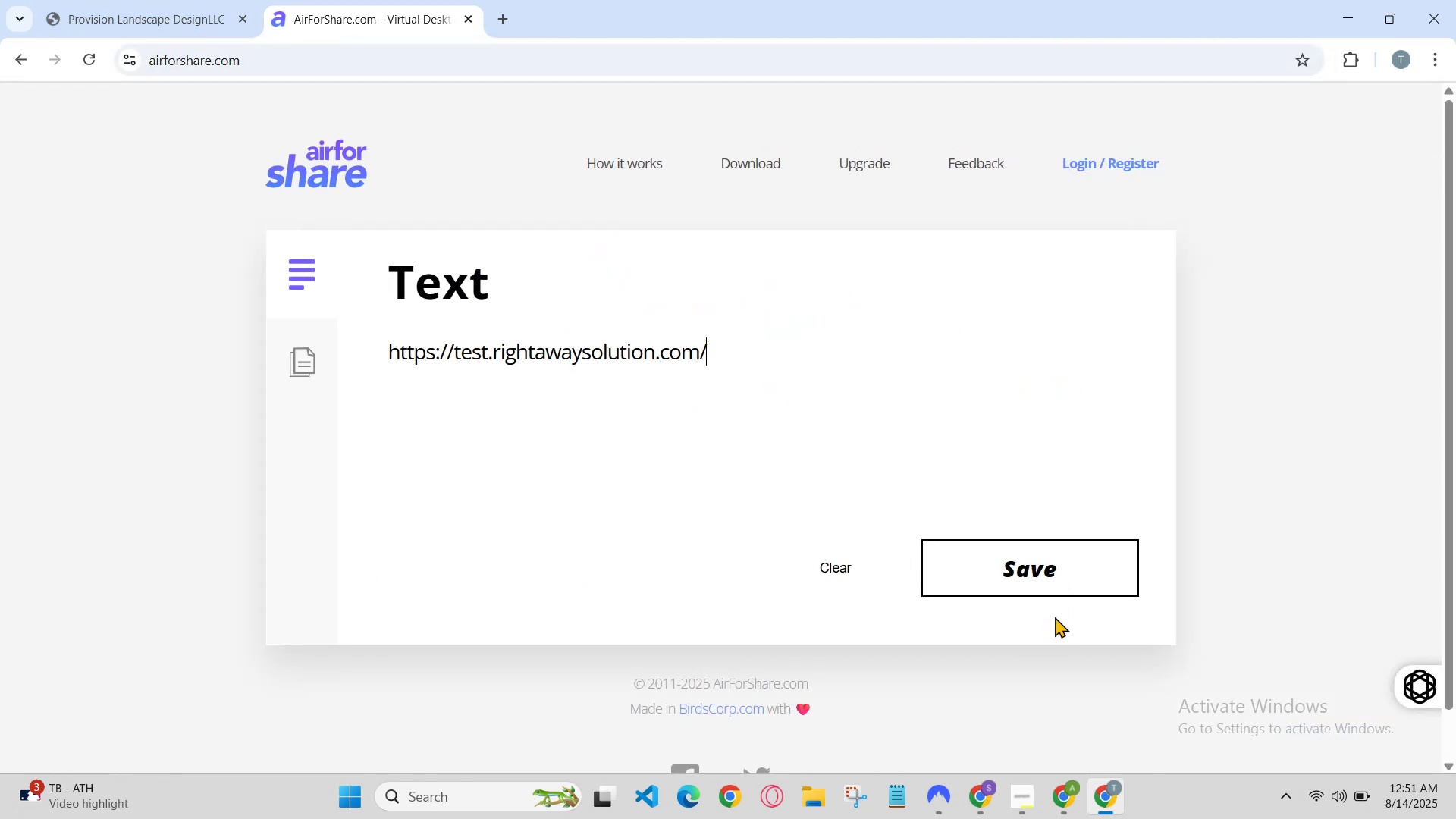 
left_click([1070, 579])
 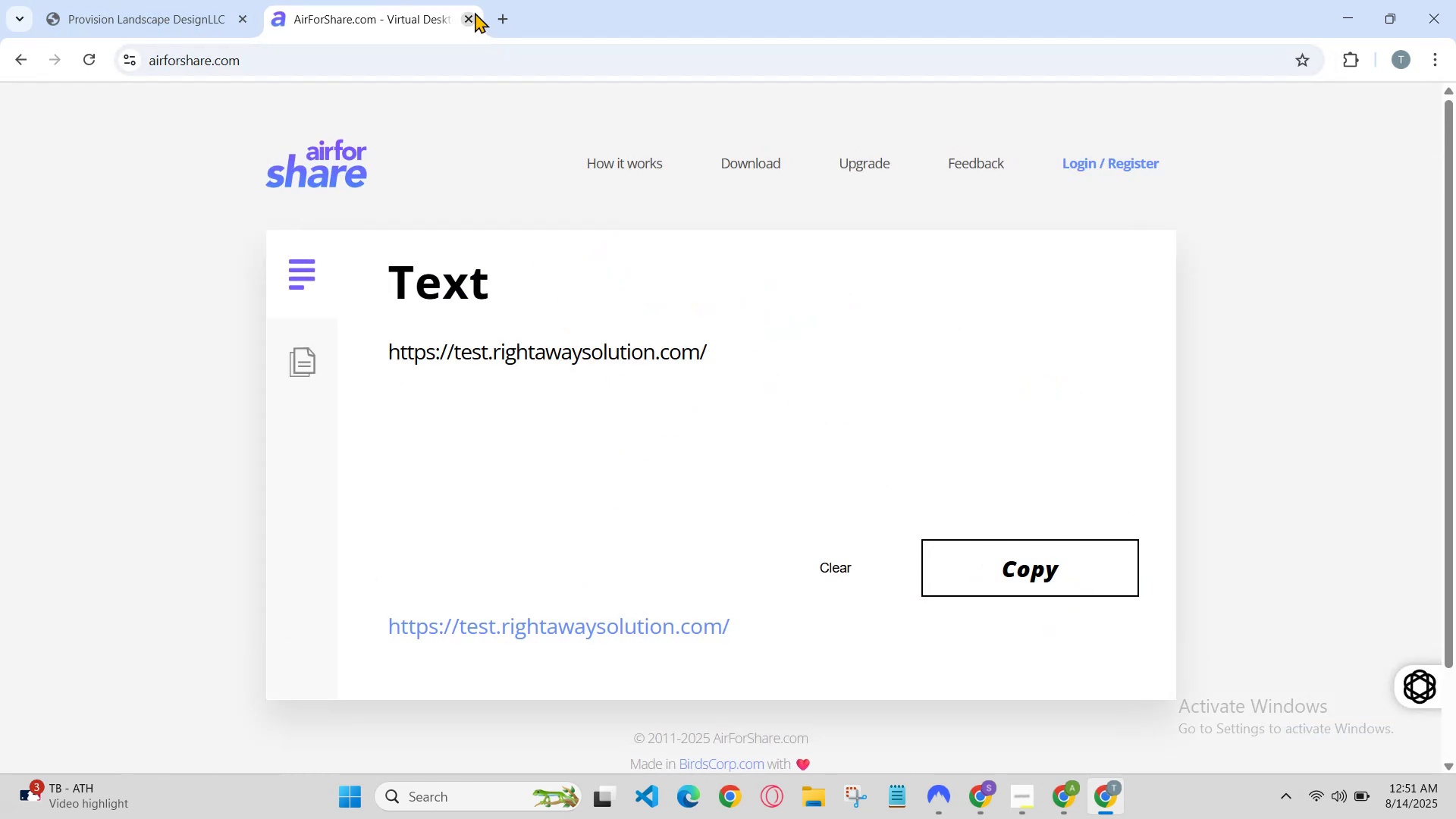 
left_click_drag(start_coordinate=[0, 0], to_coordinate=[27, 0])
 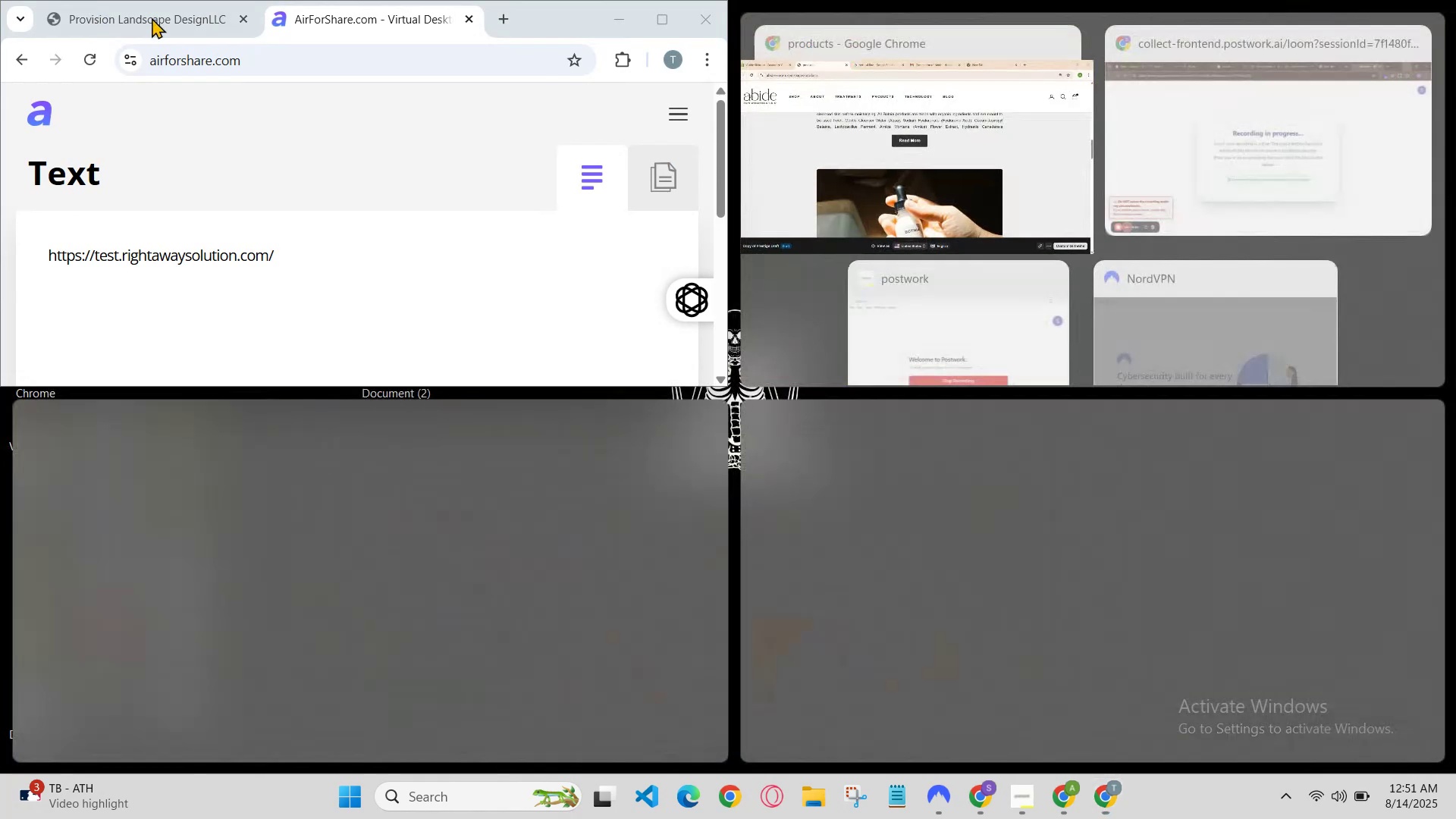 
left_click([158, 20])
 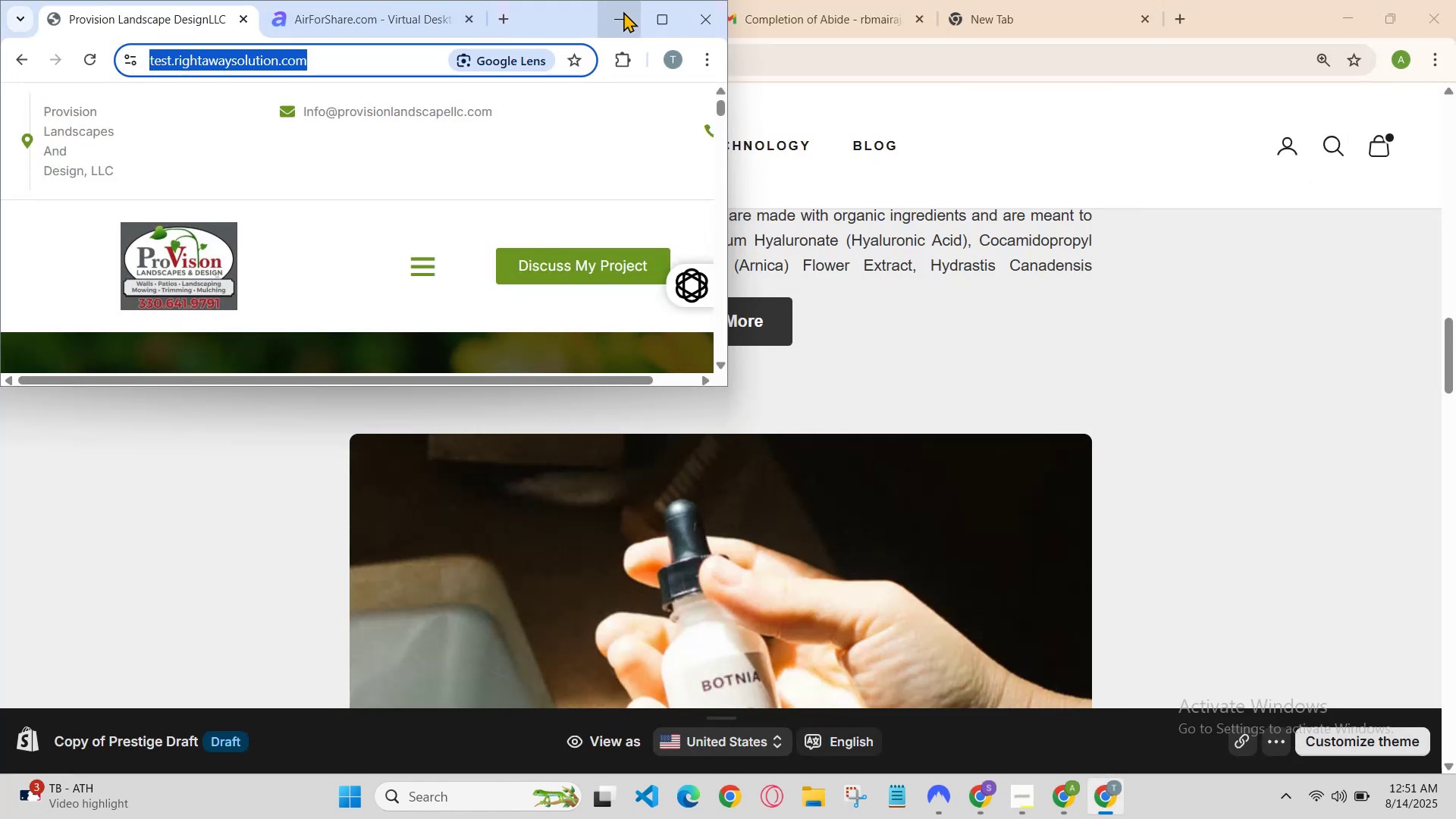 
left_click([651, 22])
 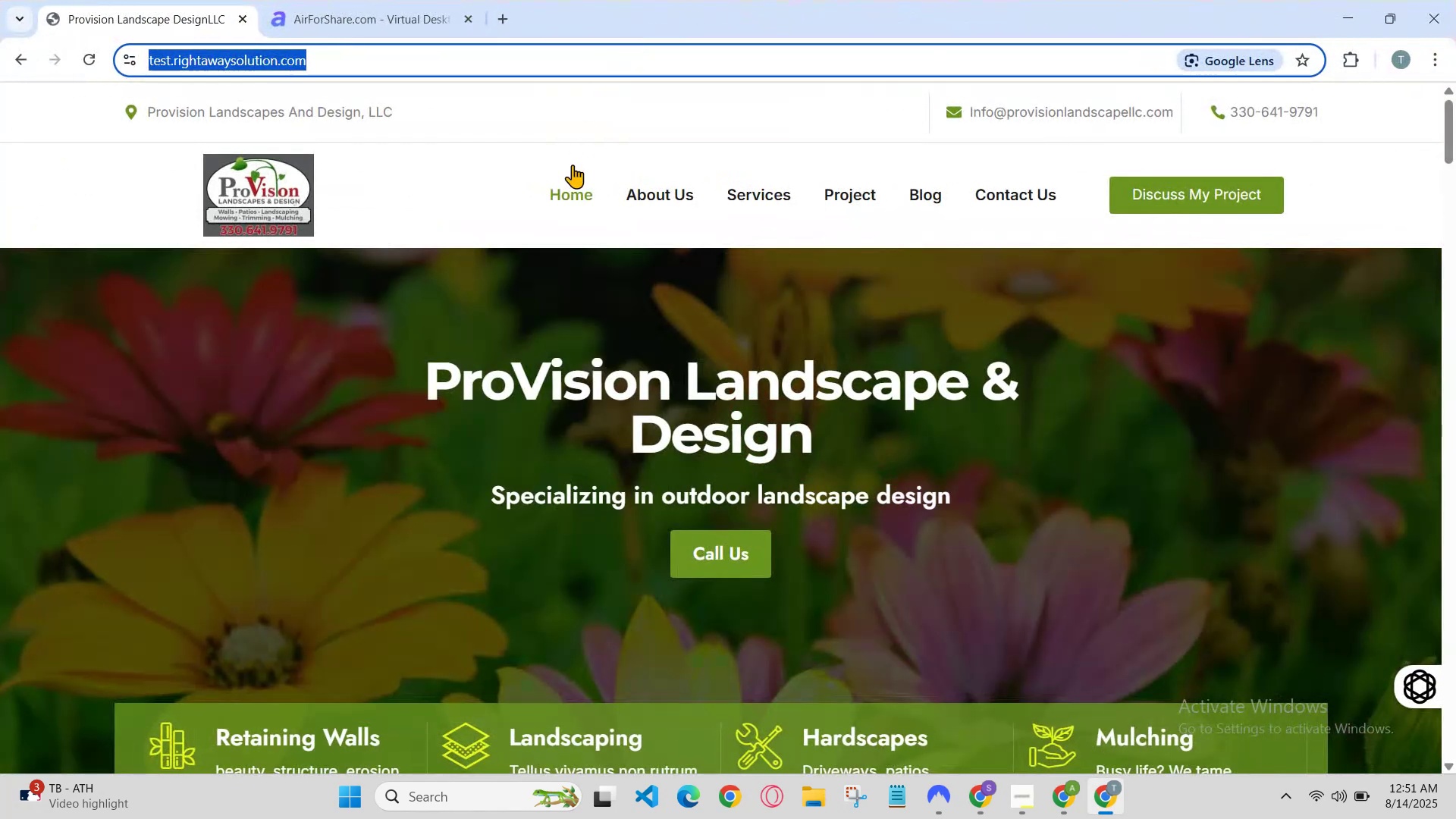 
scroll: coordinate [620, 344], scroll_direction: down, amount: 2.0
 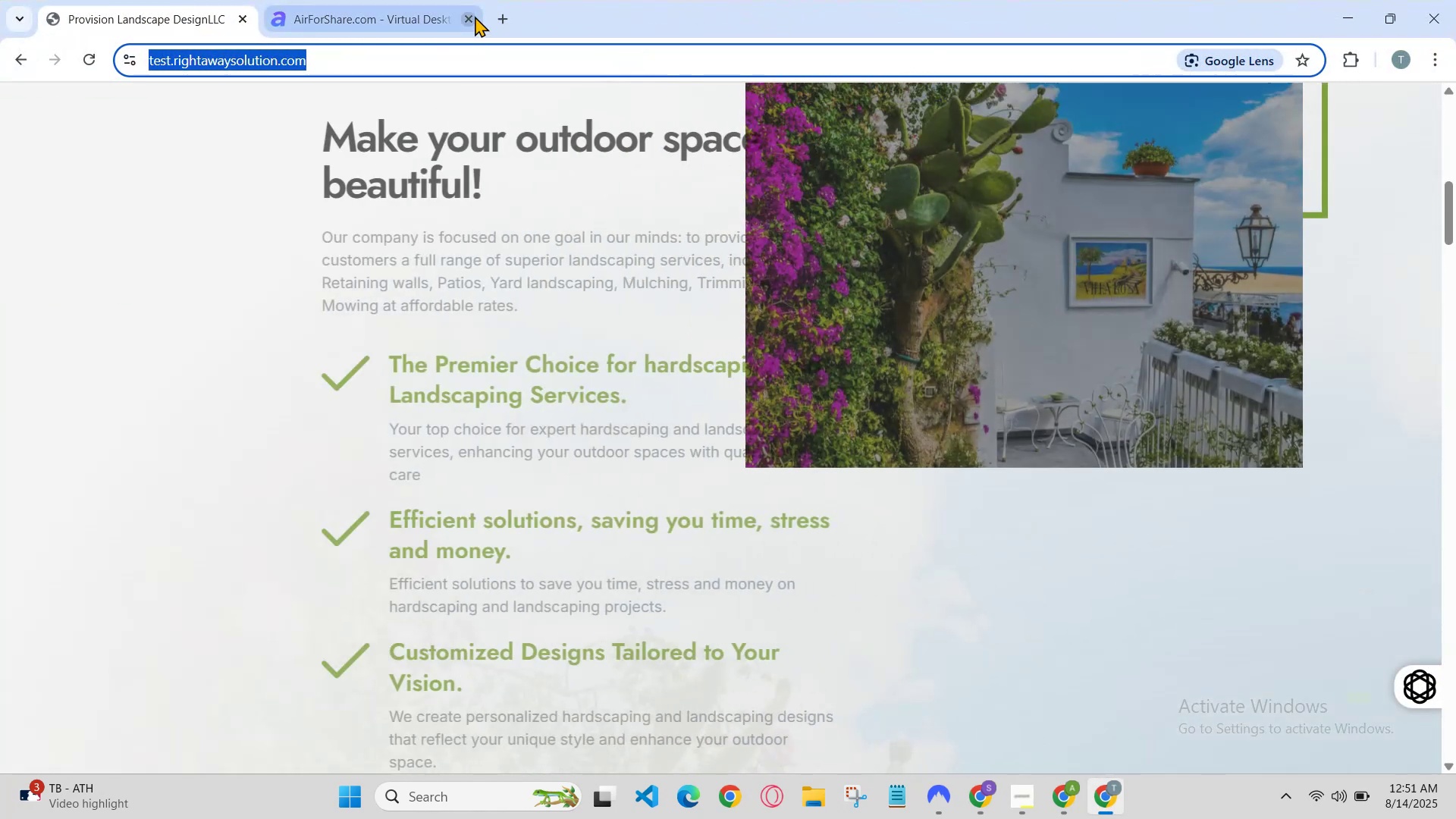 
left_click([475, 15])
 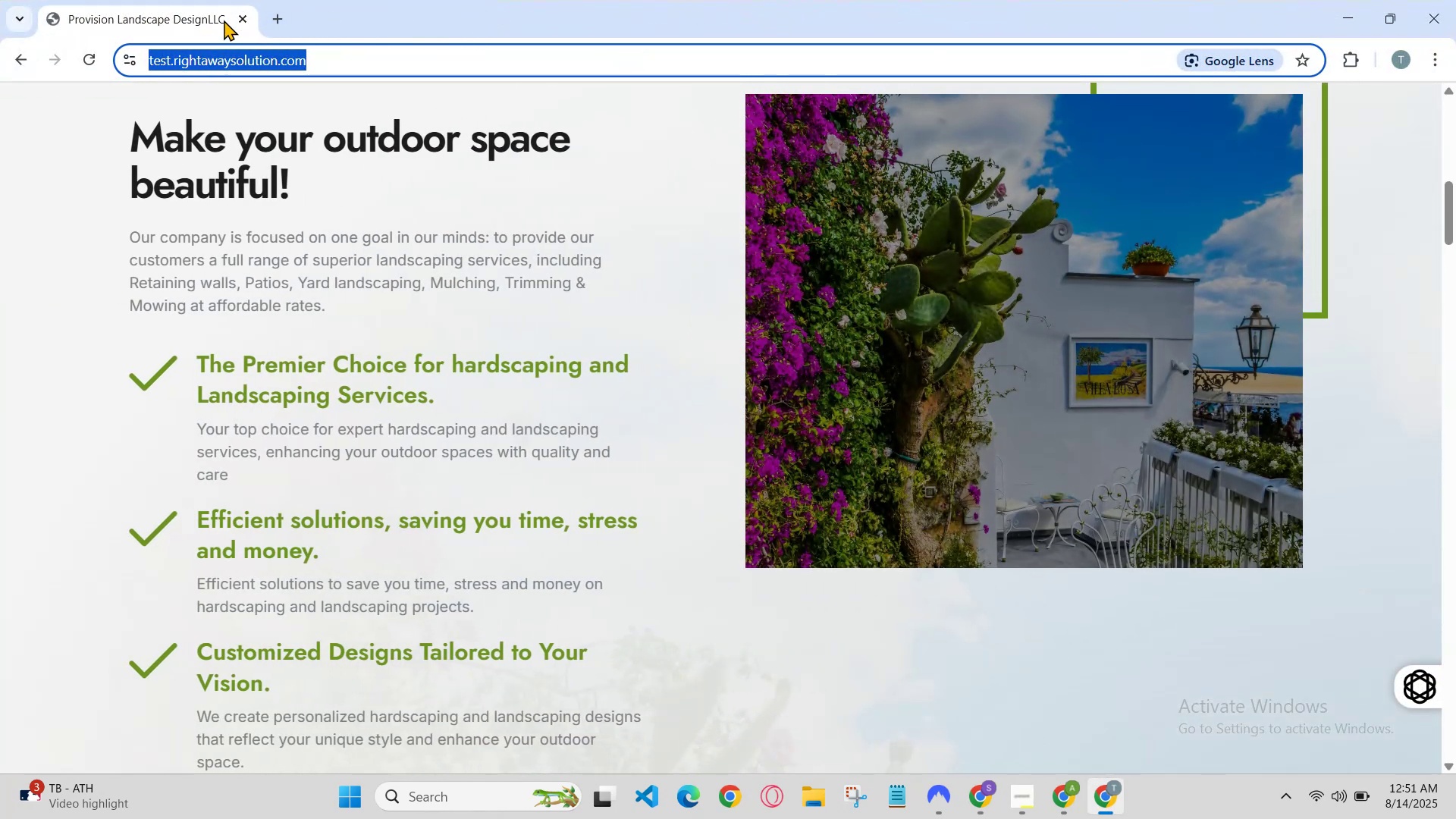 
left_click([246, 23])
 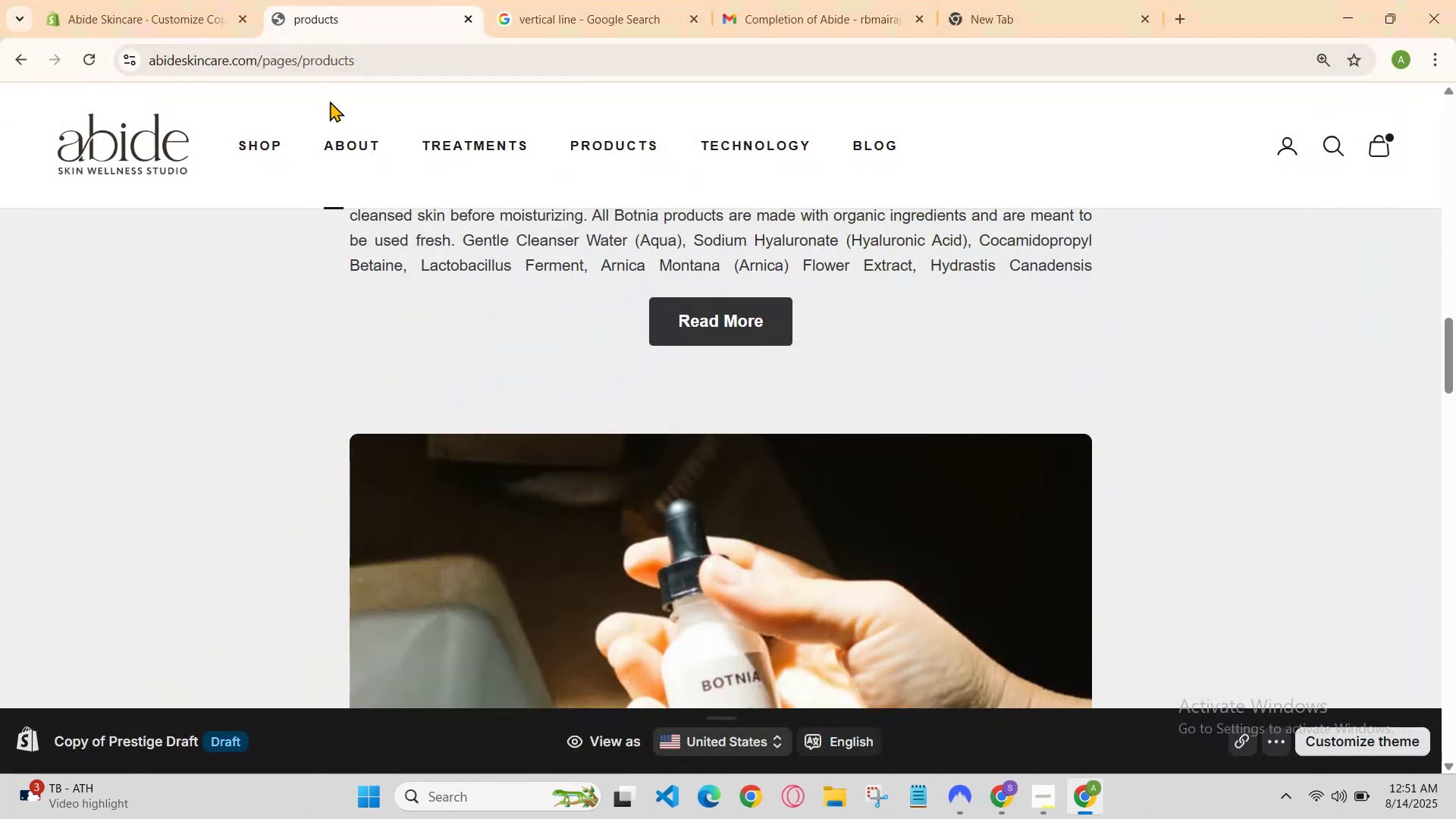 
left_click([149, 0])
 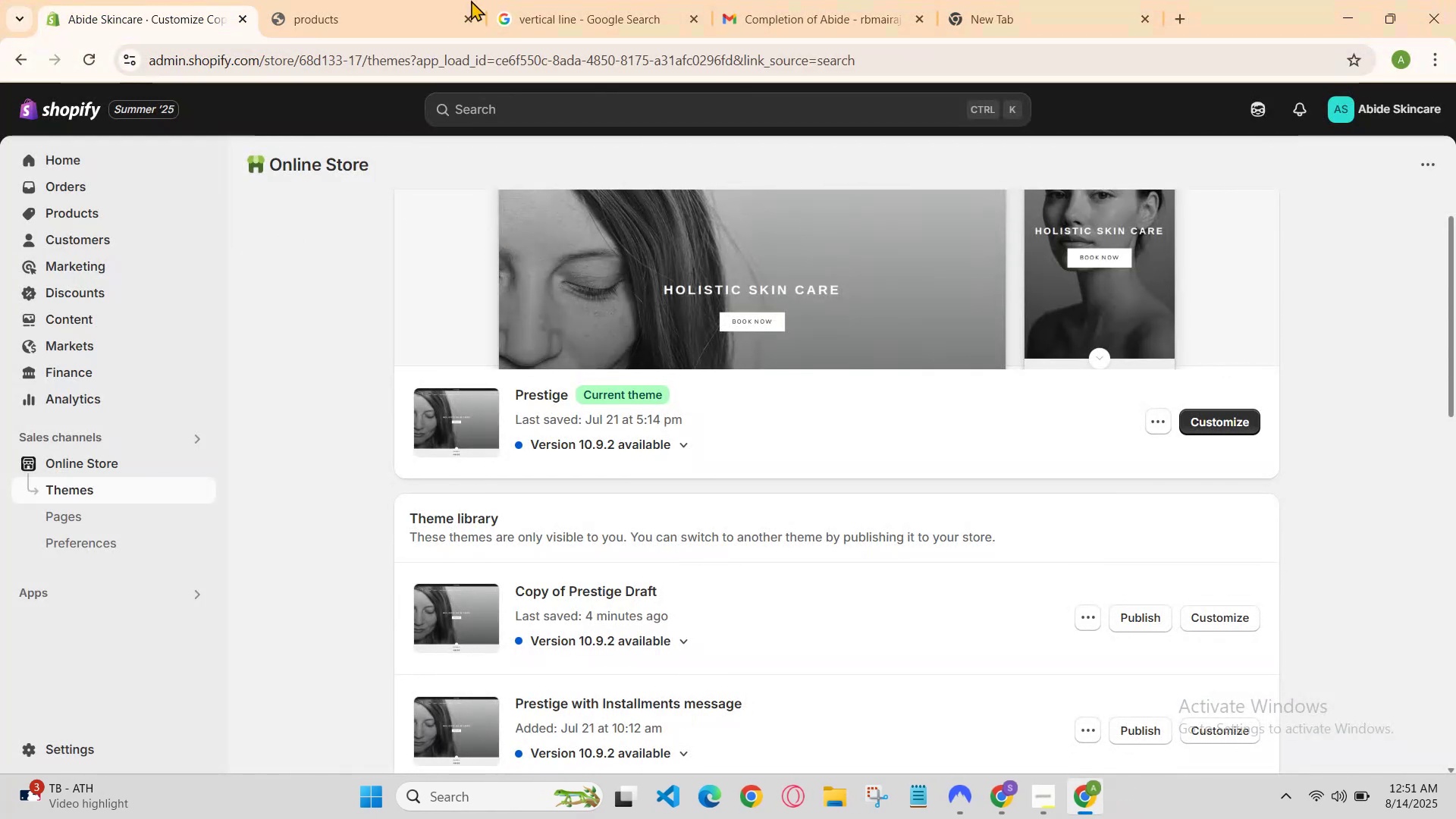 
left_click([398, 0])
 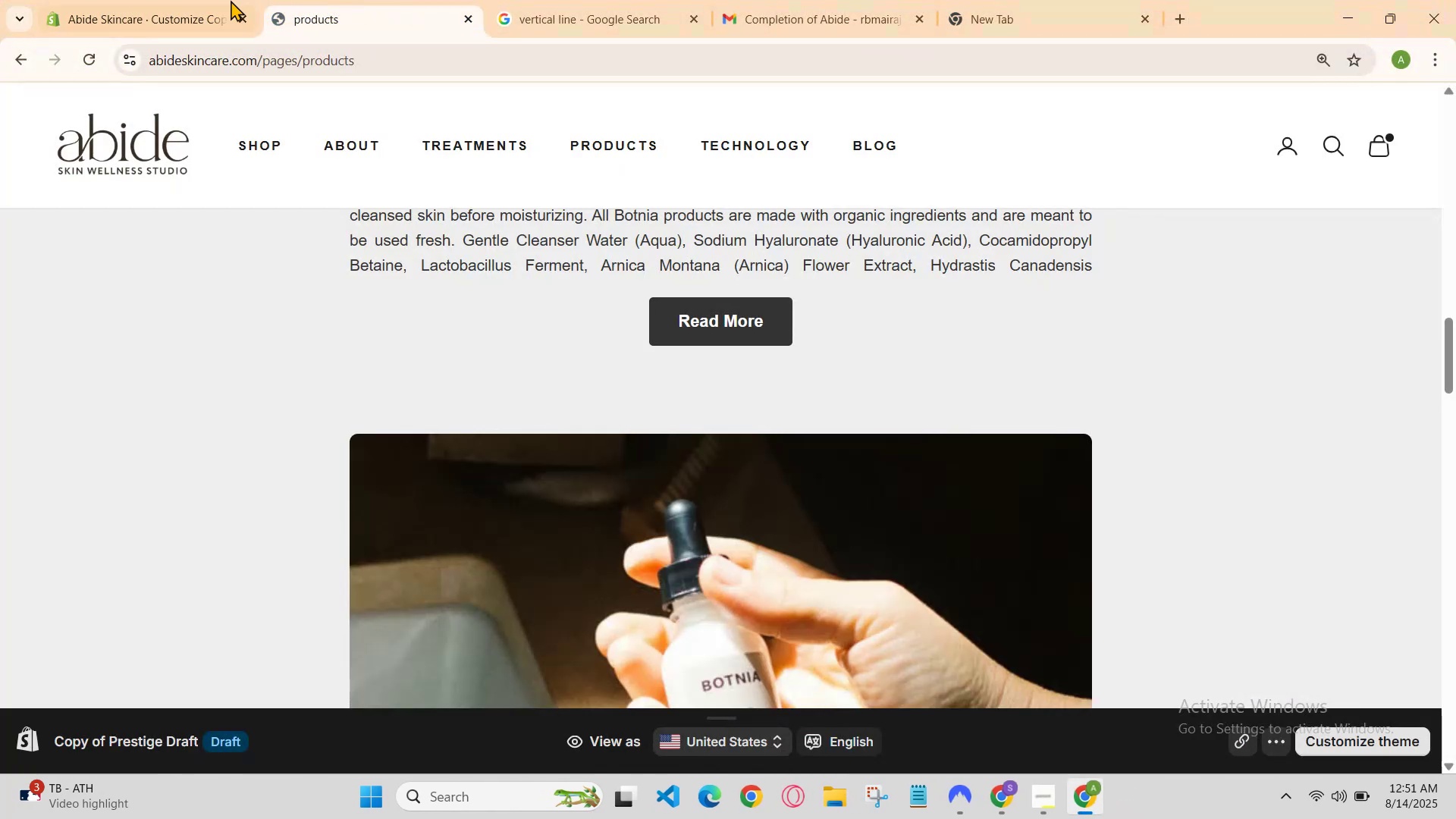 
left_click([215, 0])
 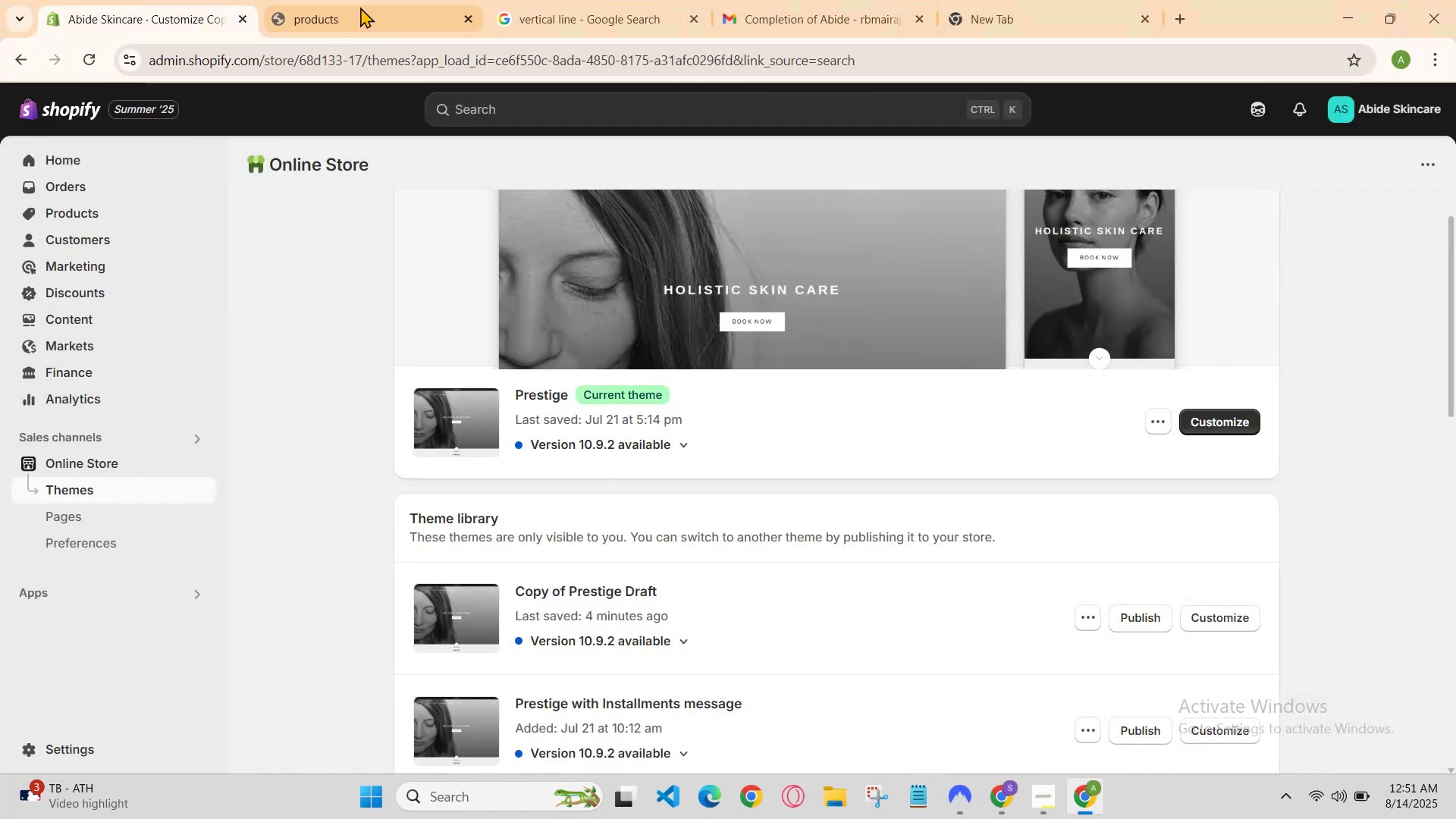 
left_click([369, 0])
 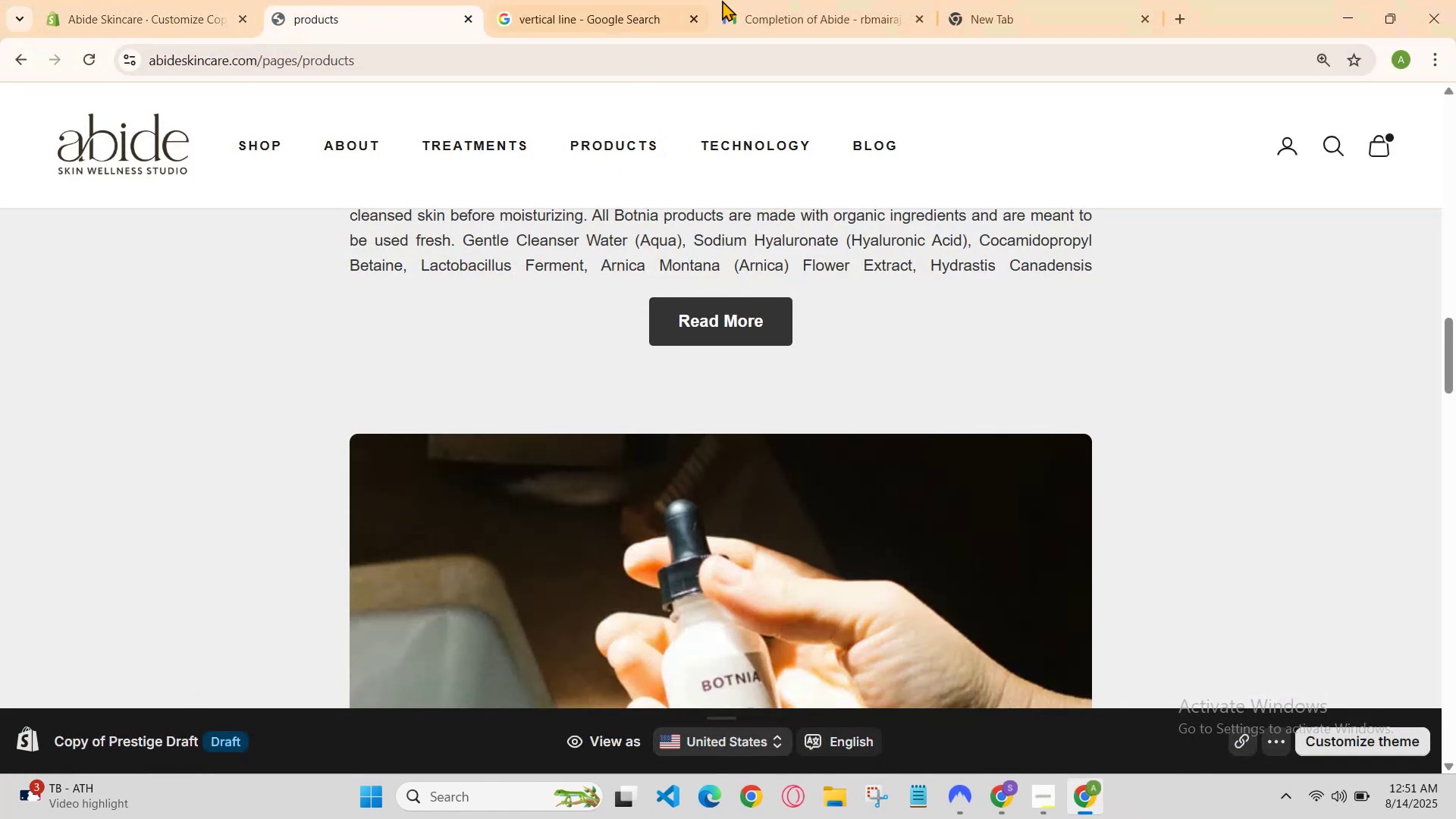 
left_click([714, 0])
 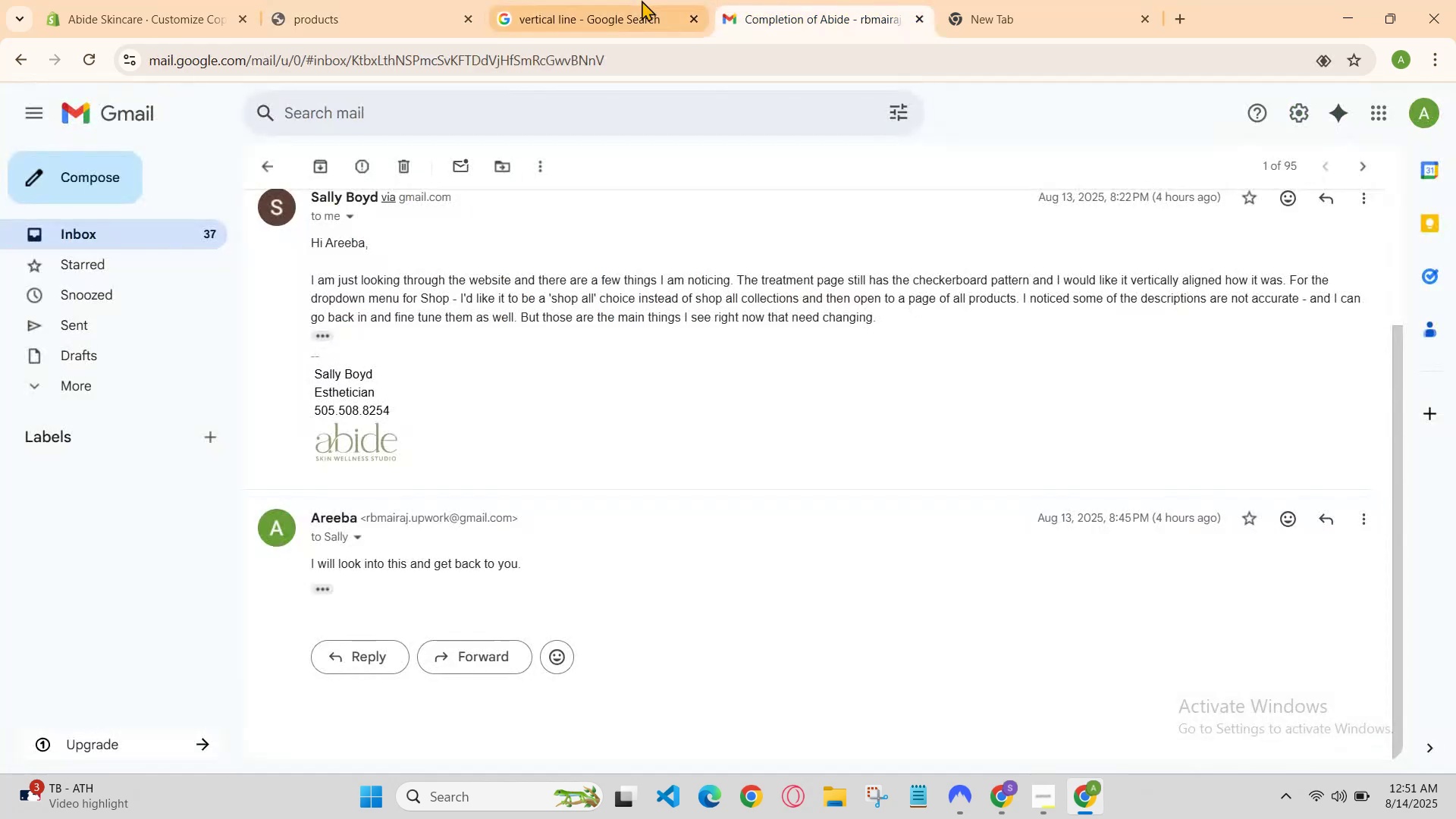 
left_click_drag(start_coordinate=[623, 0], to_coordinate=[618, 0])
 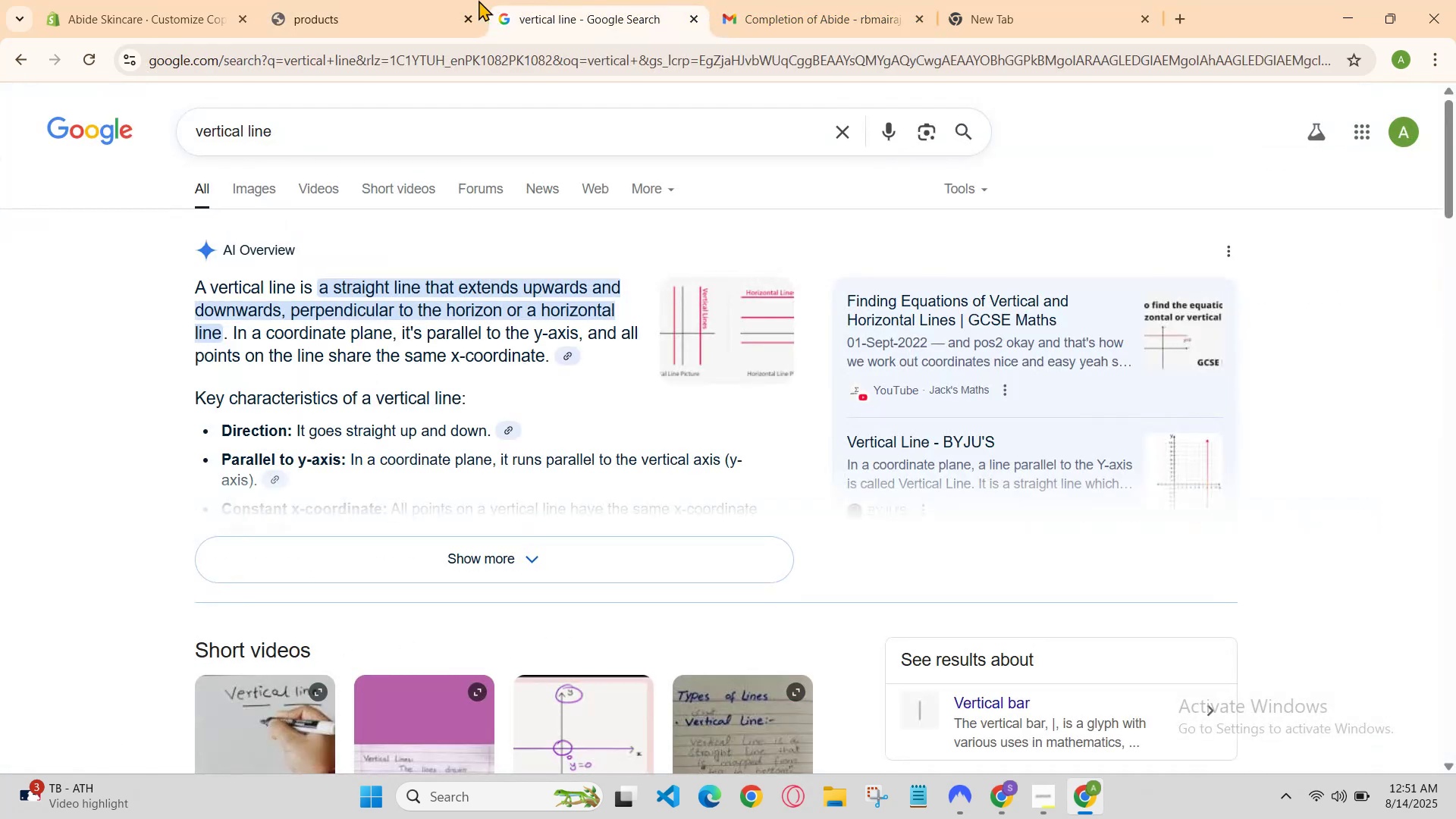 
left_click([468, 0])
 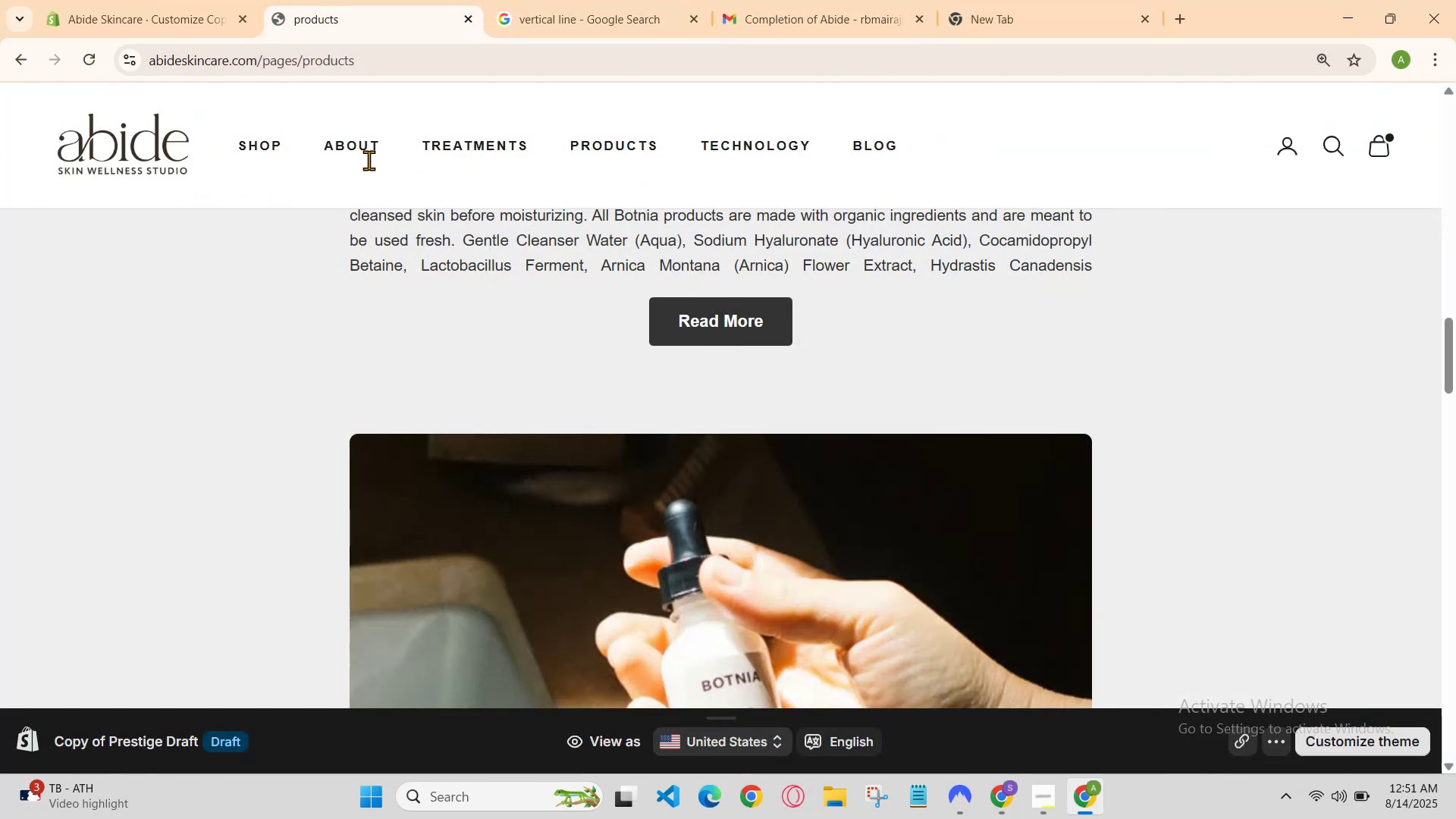 
left_click([168, 0])
 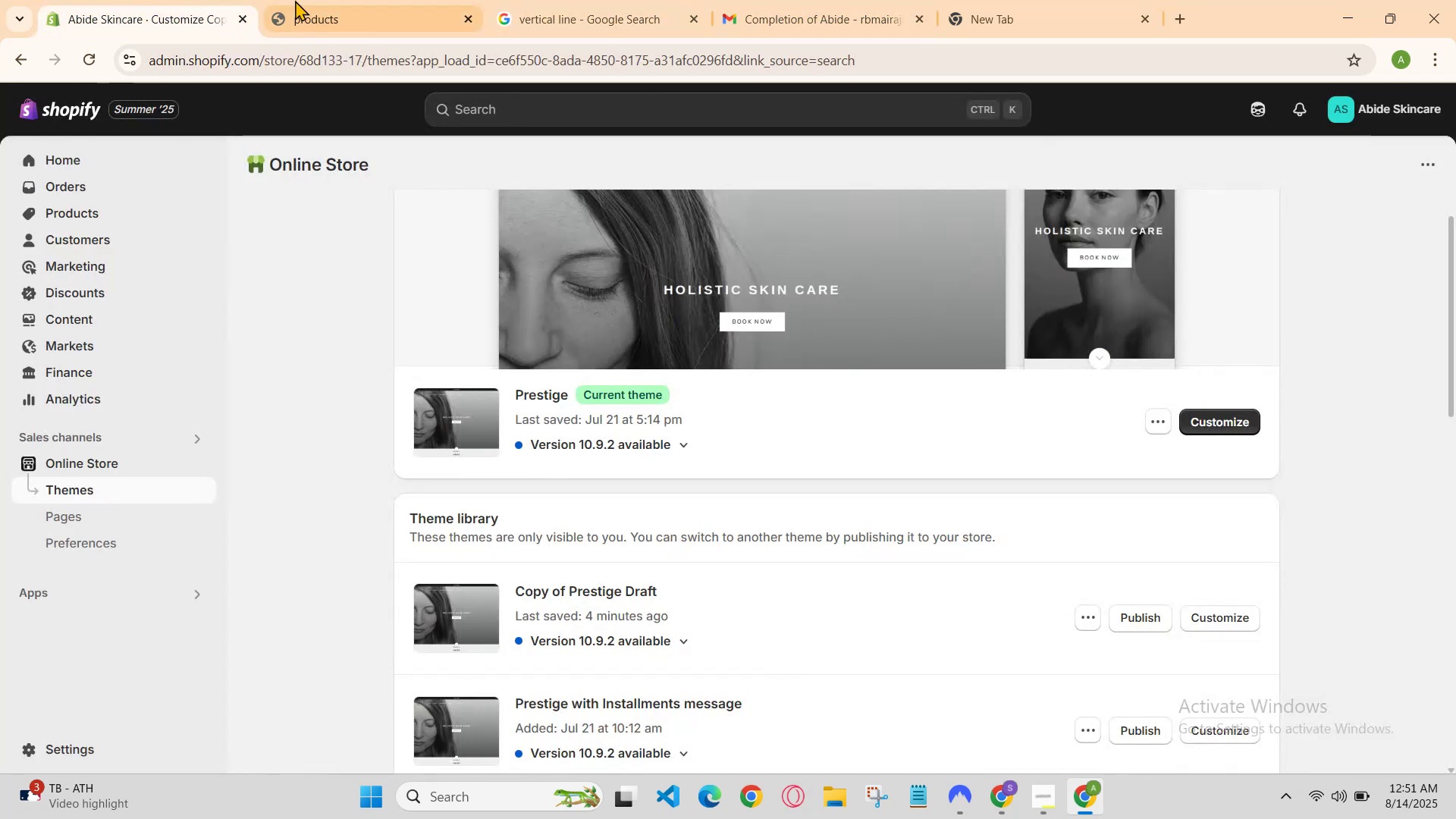 
left_click([305, 0])
 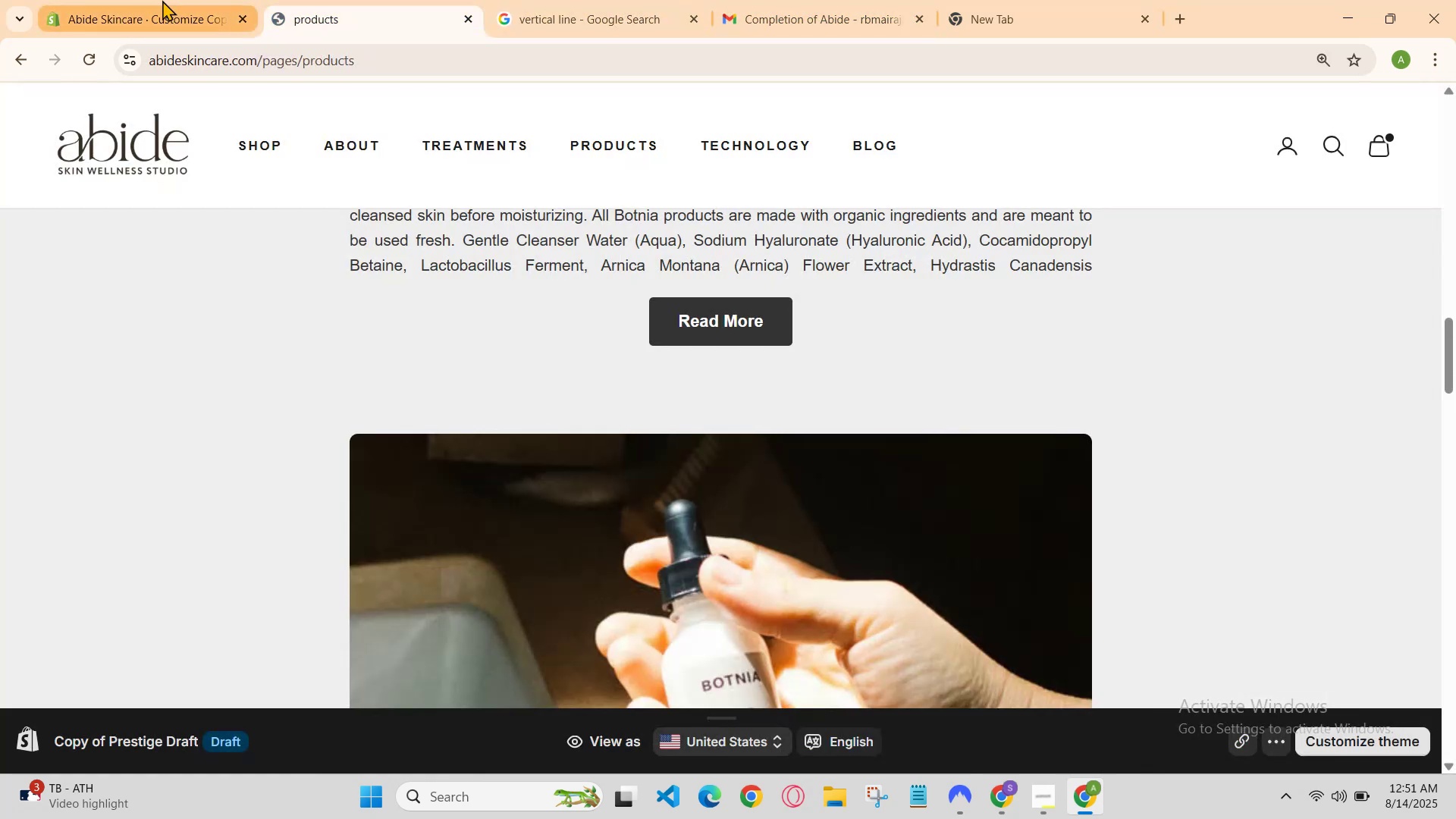 
left_click([162, 0])
 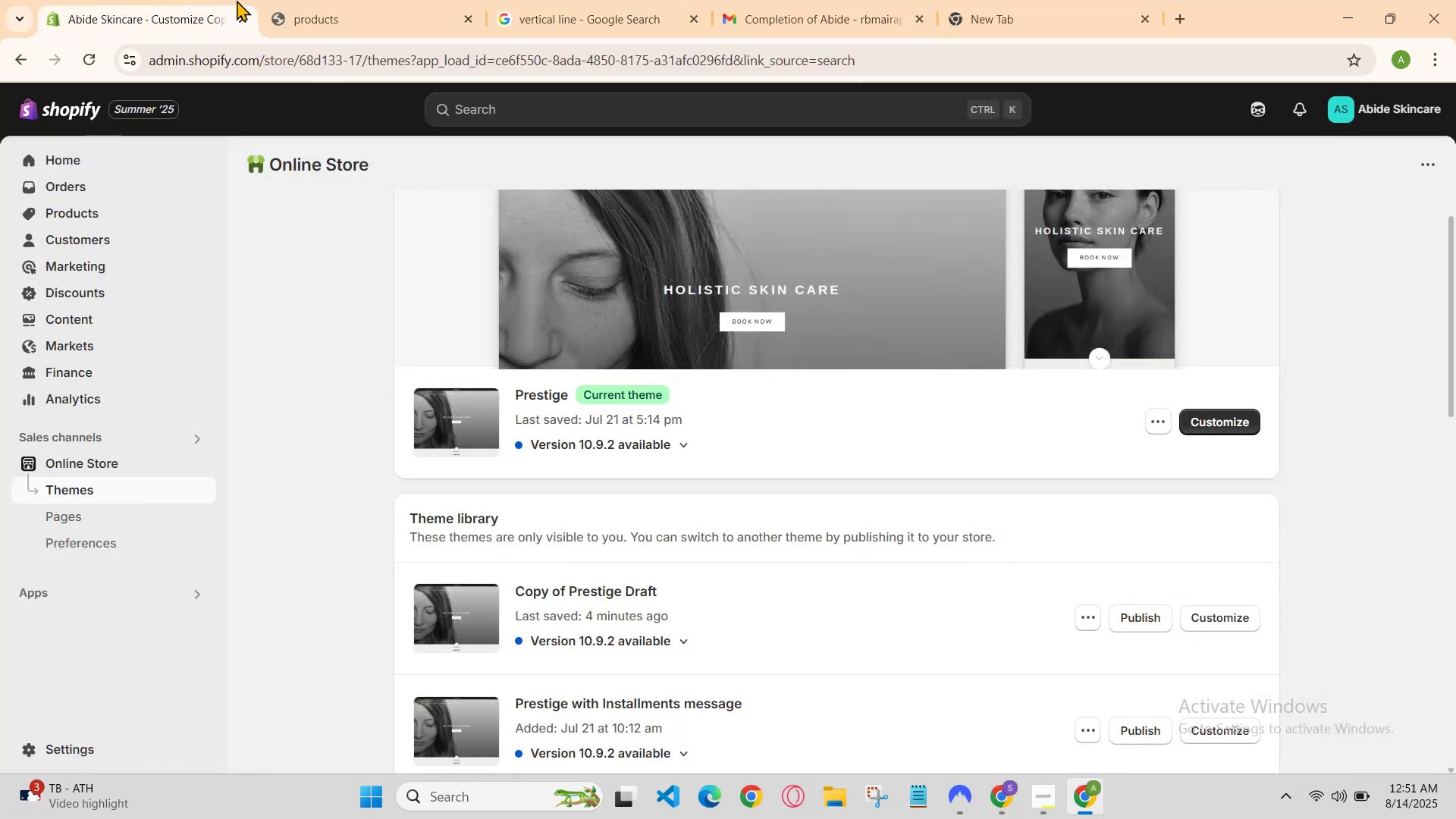 
left_click([240, 0])
 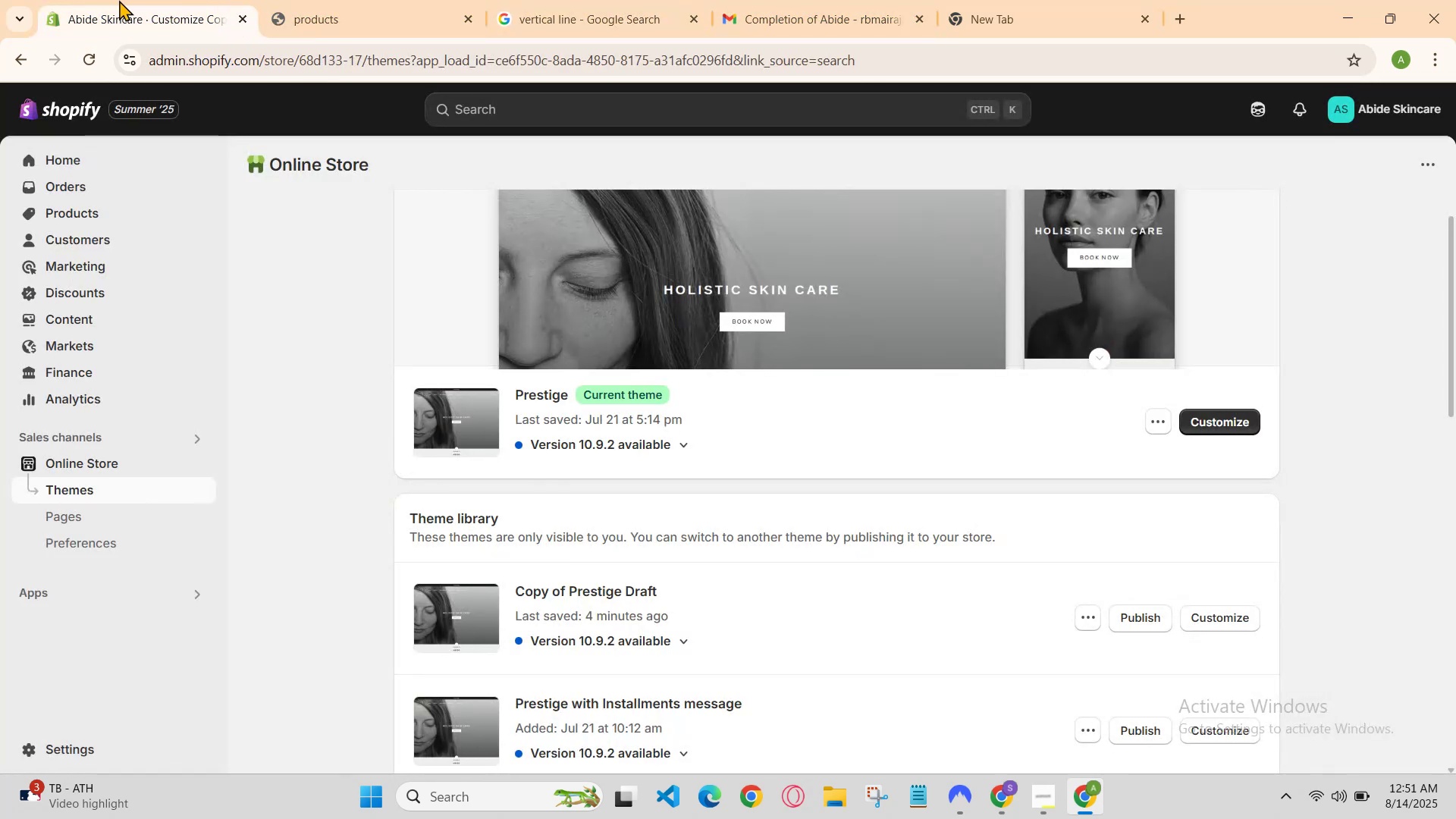 
left_click([119, 0])
 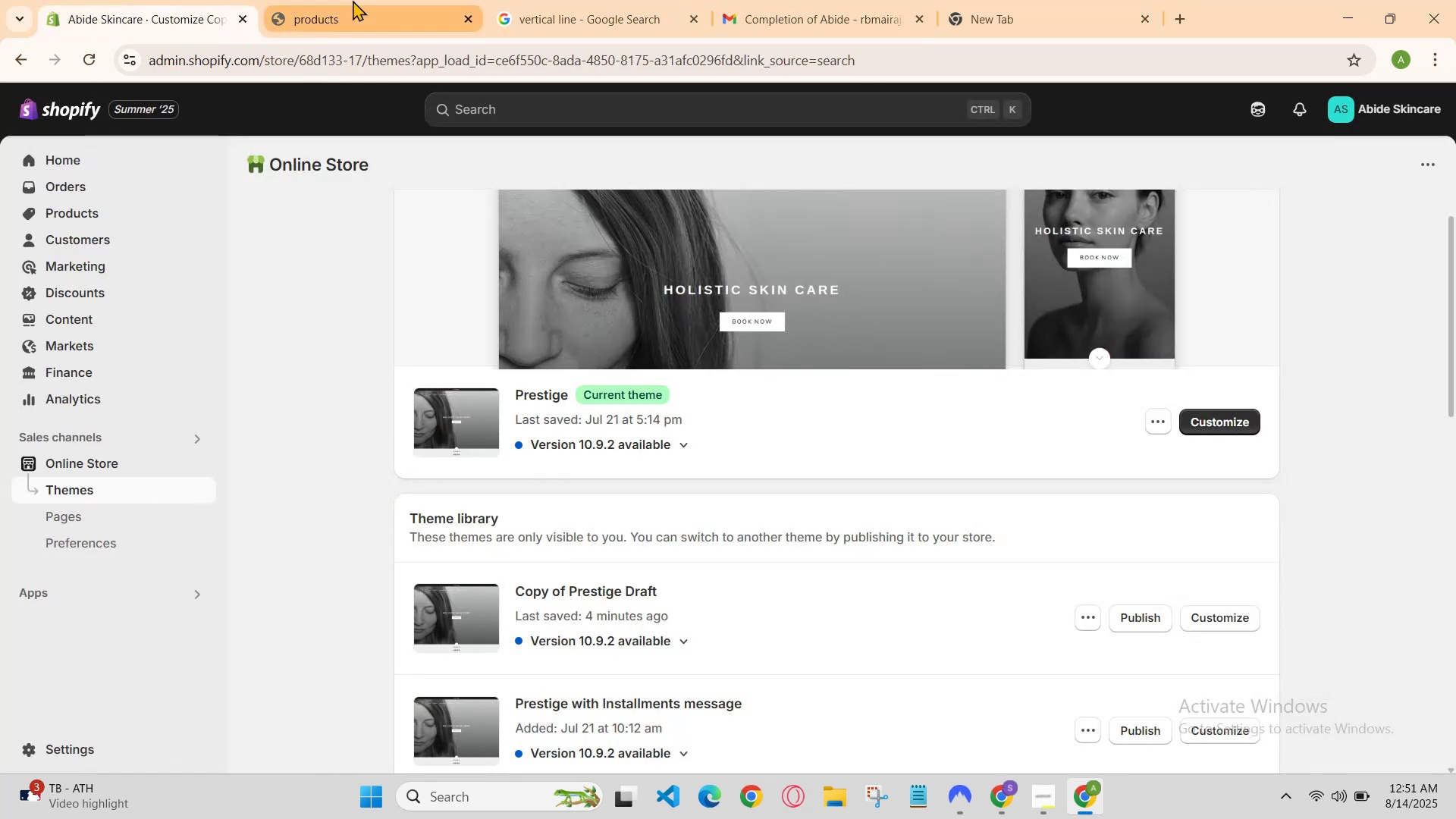 
left_click([368, 0])
 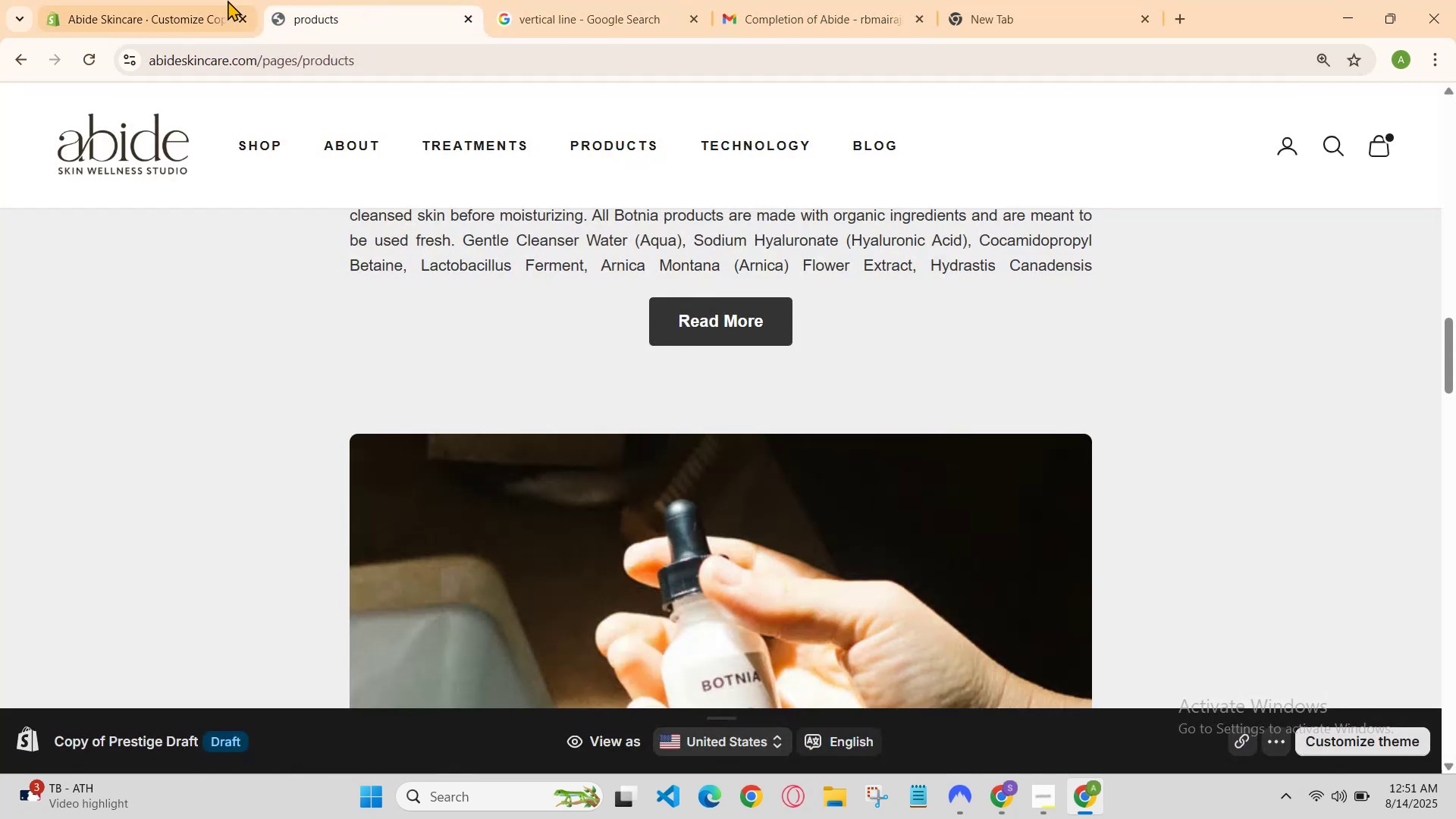 
left_click([198, 0])
 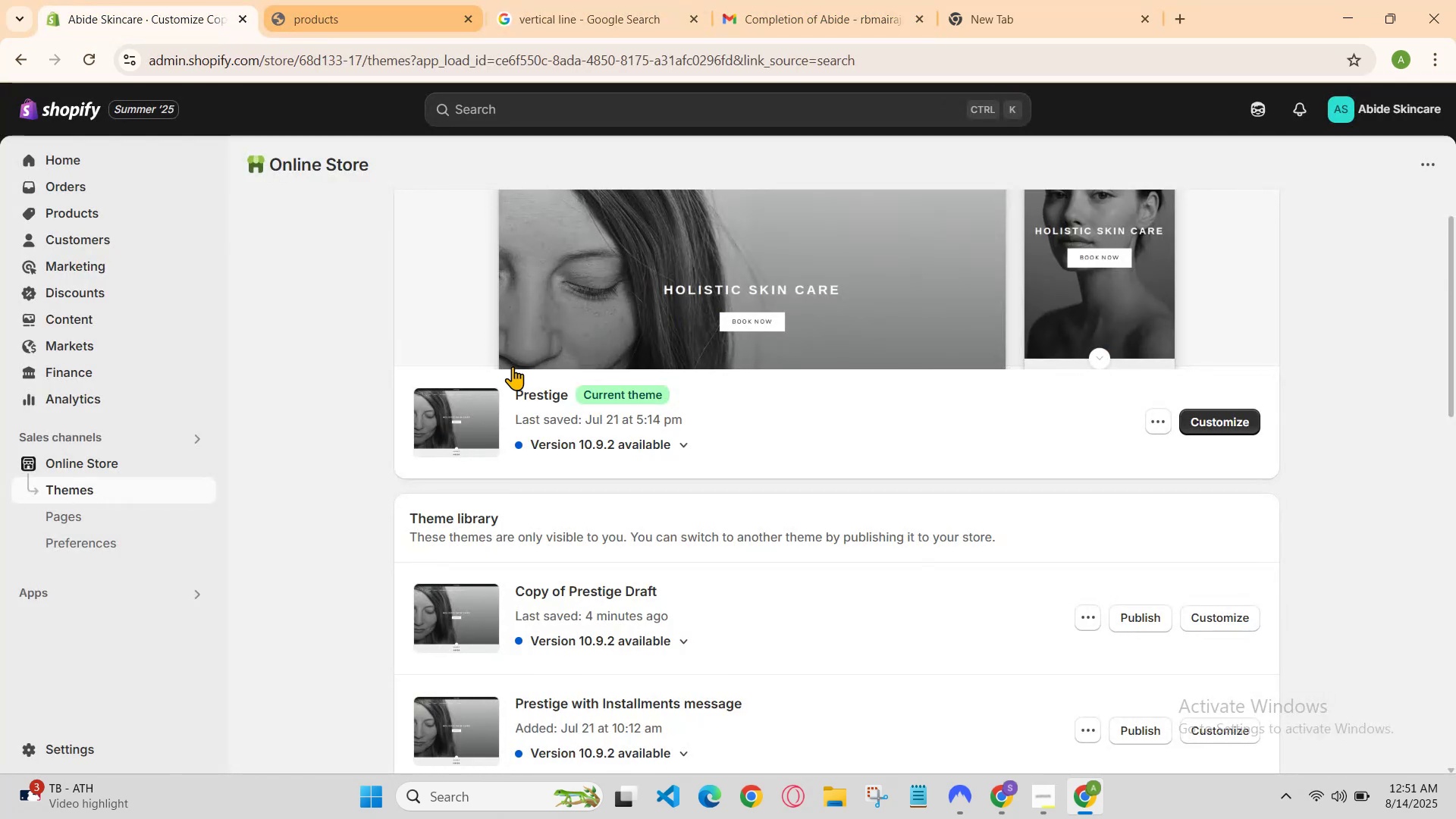 
scroll: coordinate [692, 544], scroll_direction: down, amount: 6.0
 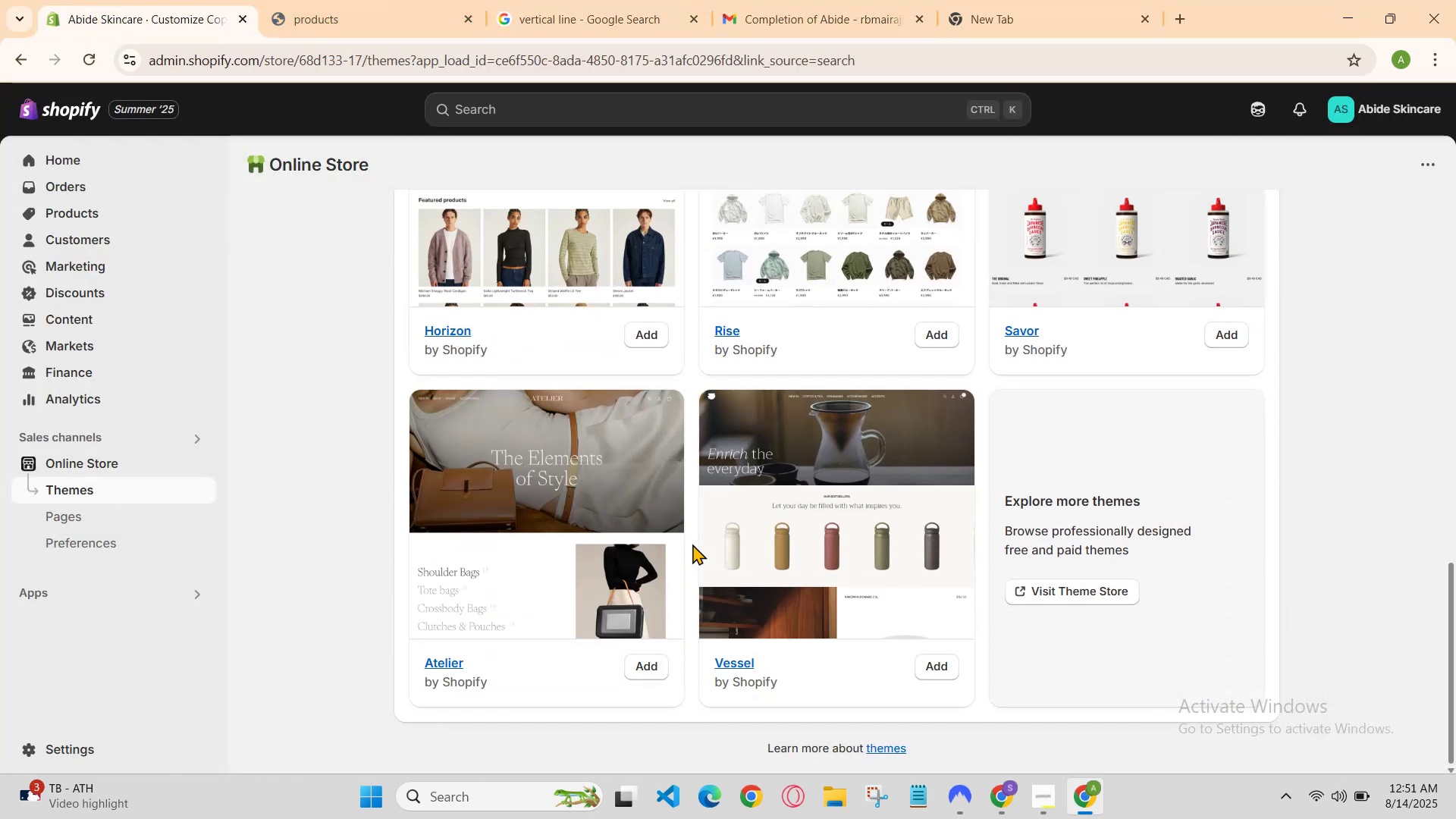 
scroll: coordinate [701, 524], scroll_direction: up, amount: 5.0
 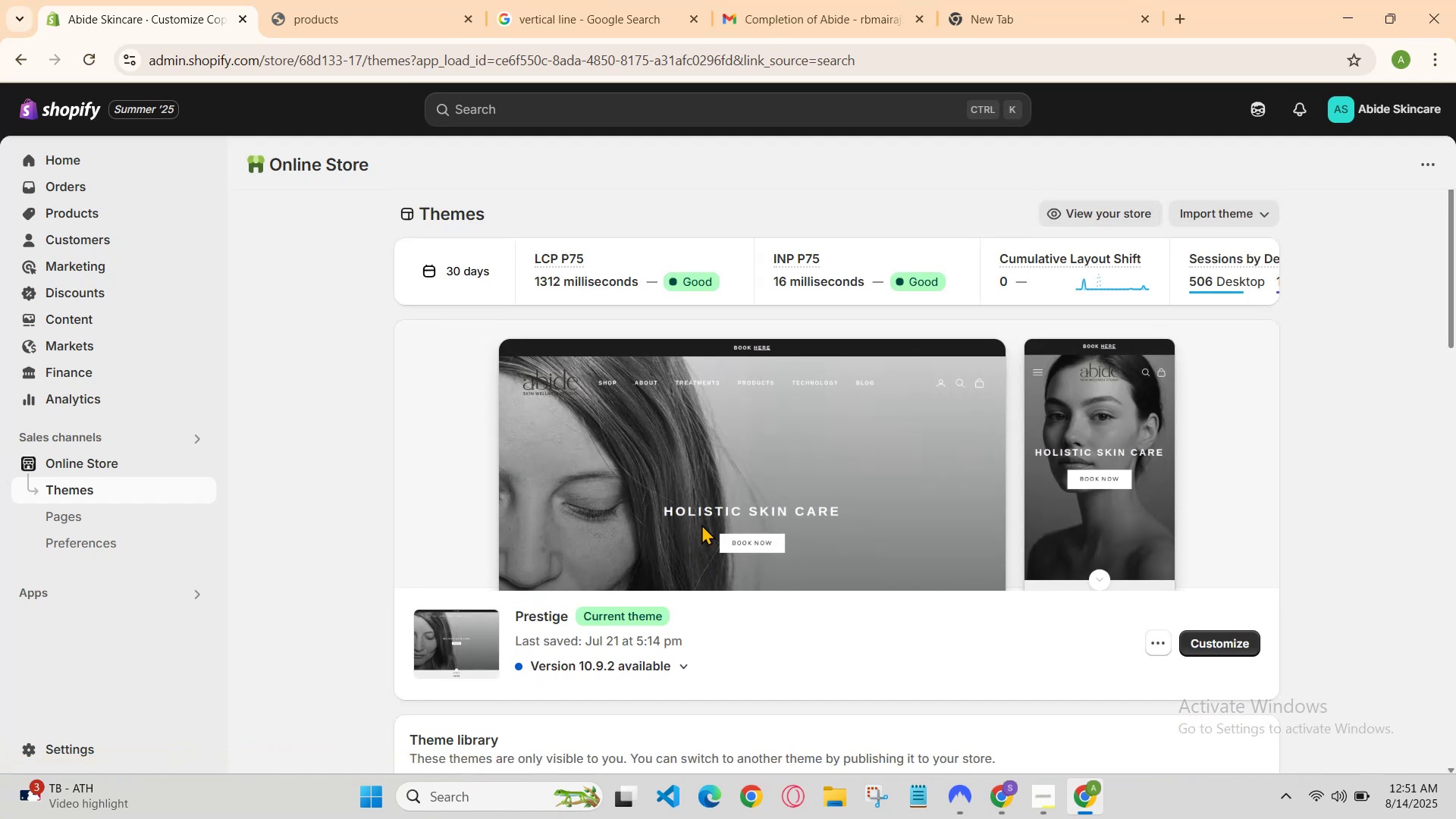 
scroll: coordinate [708, 527], scroll_direction: none, amount: 0.0
 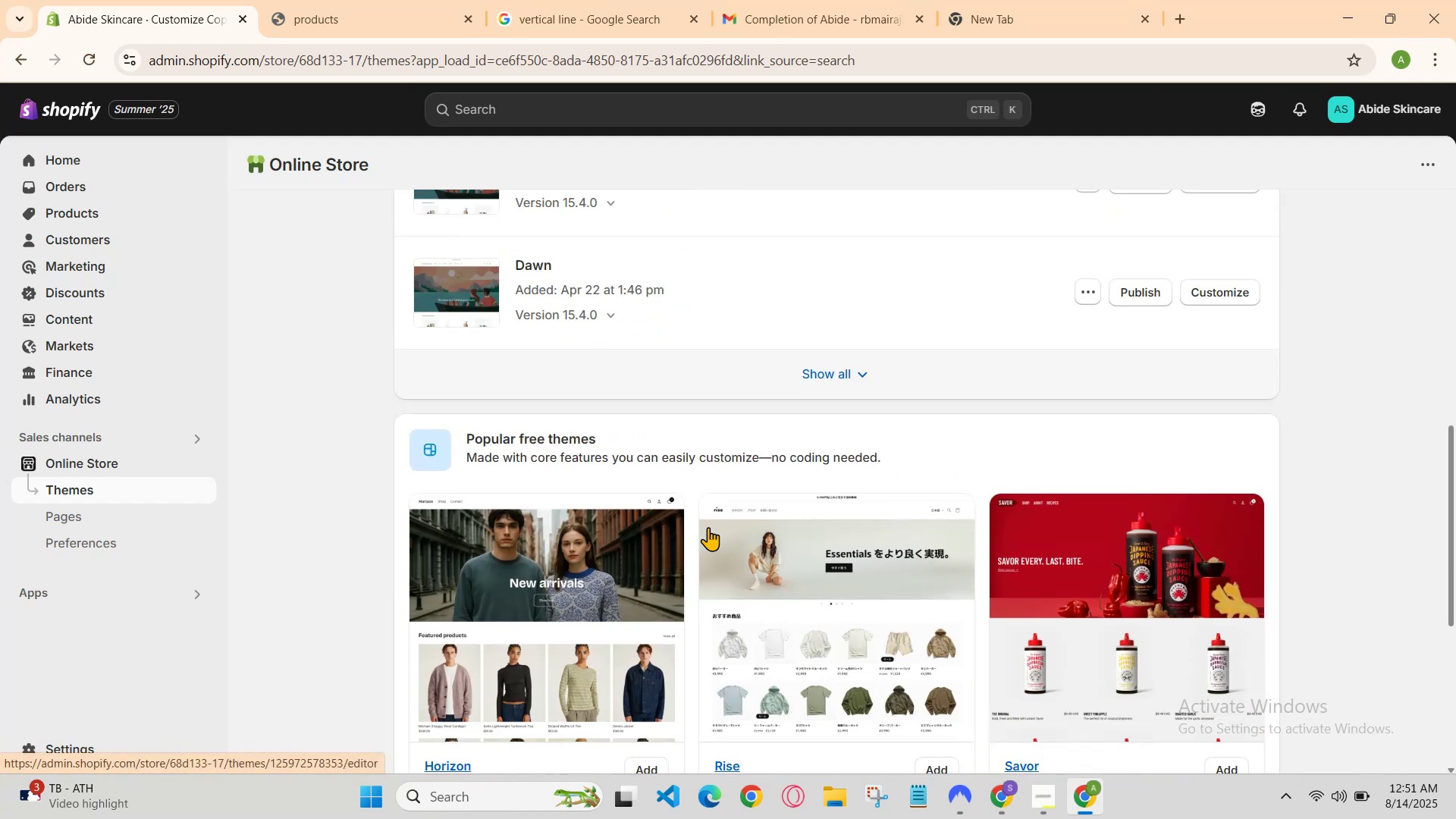 
scroll: coordinate [708, 527], scroll_direction: down, amount: 2.0
 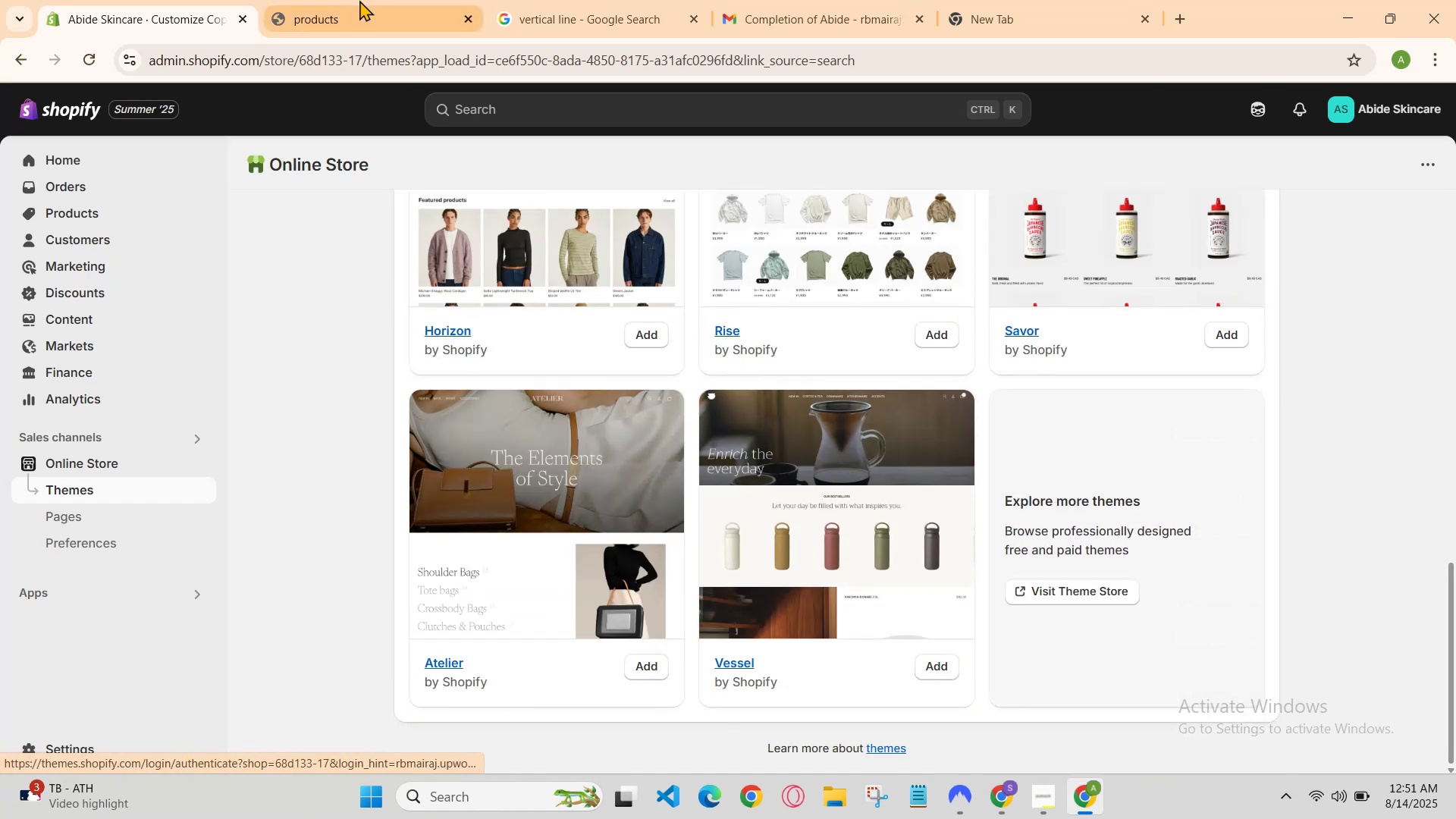 
left_click([356, 0])
 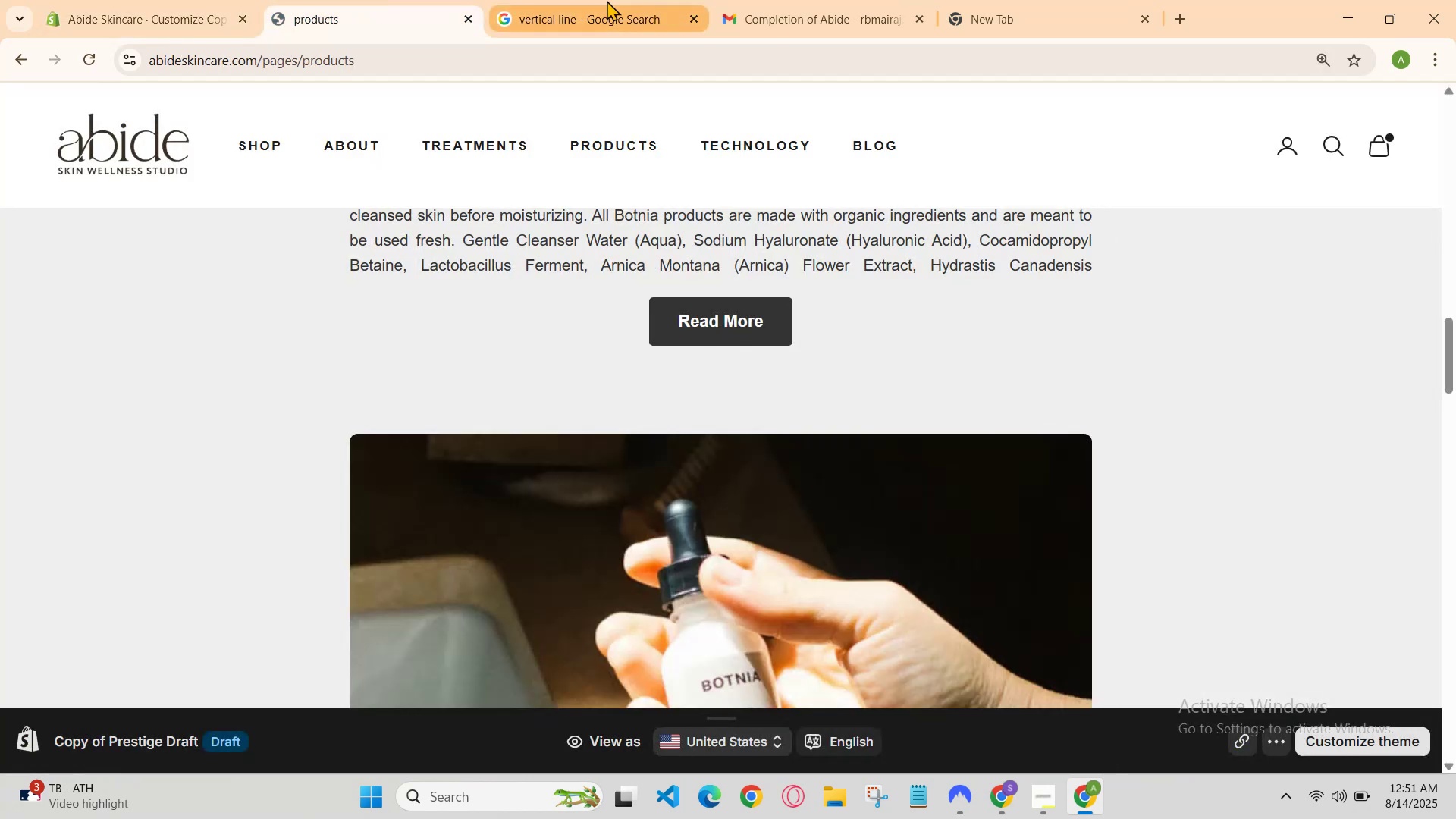 
left_click([609, 0])
 